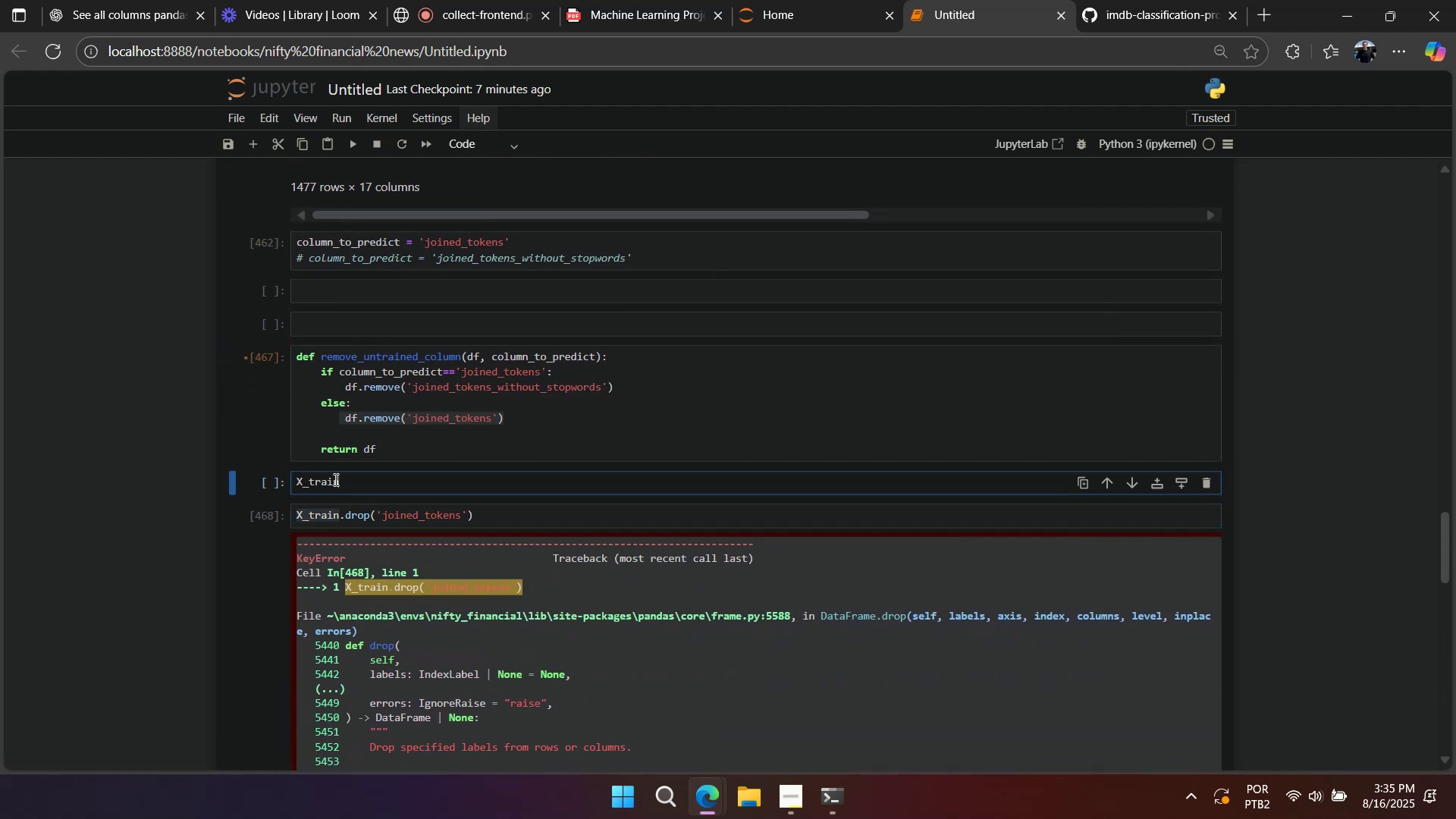 
key(Shift+Enter)
 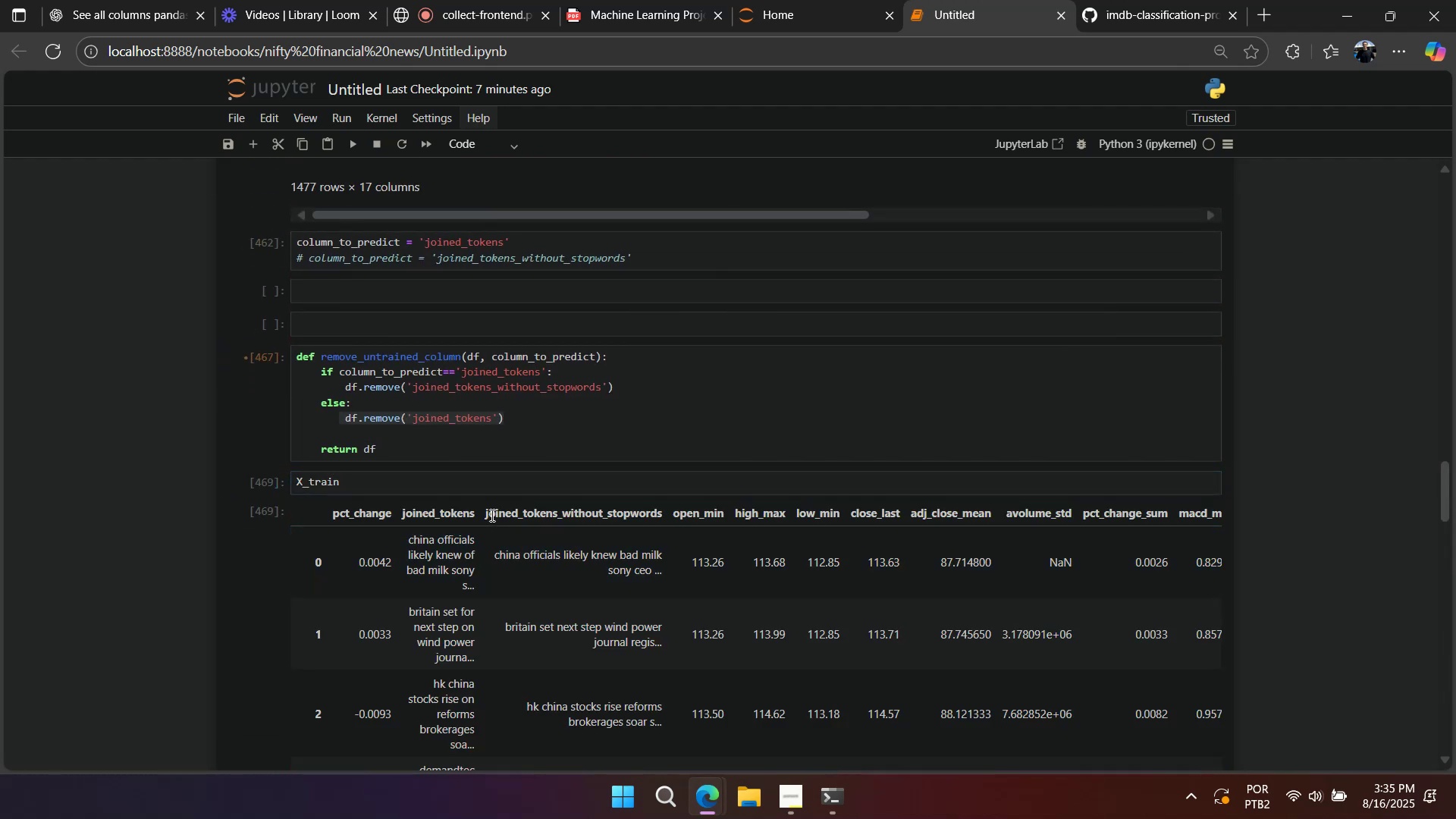 
double_click([438, 520])
 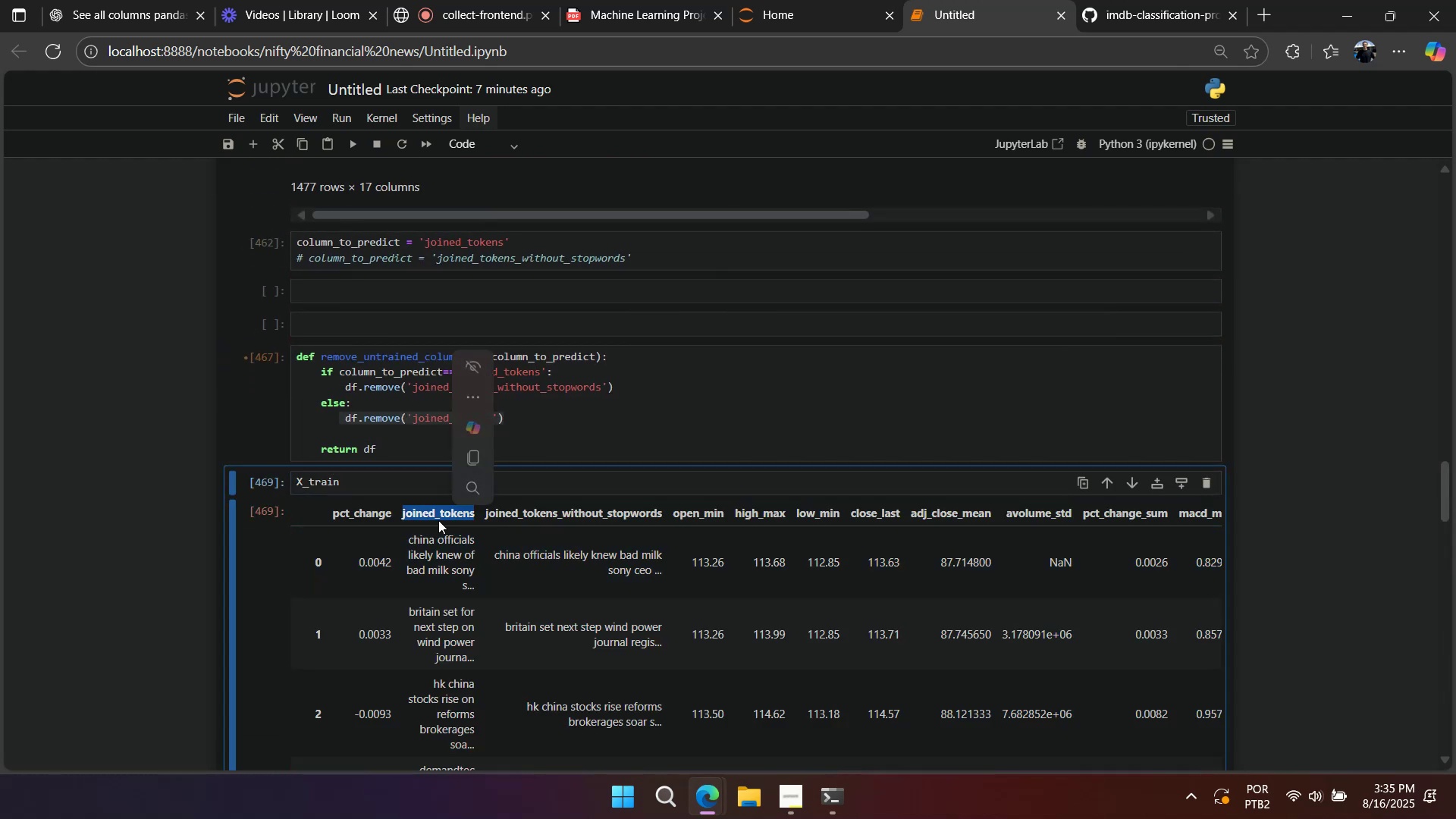 
key(Control+ControlLeft)
 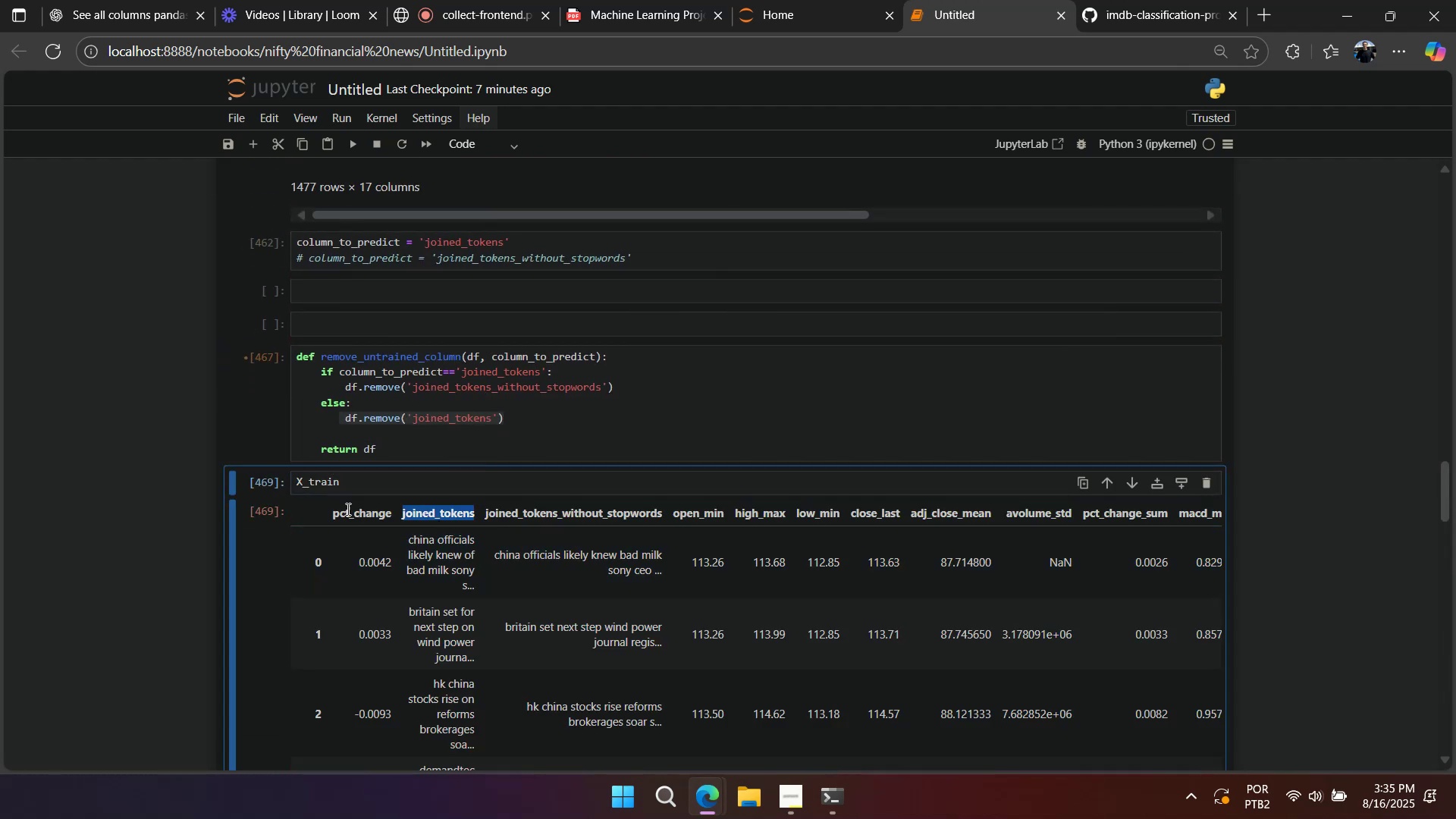 
key(Control+C)
 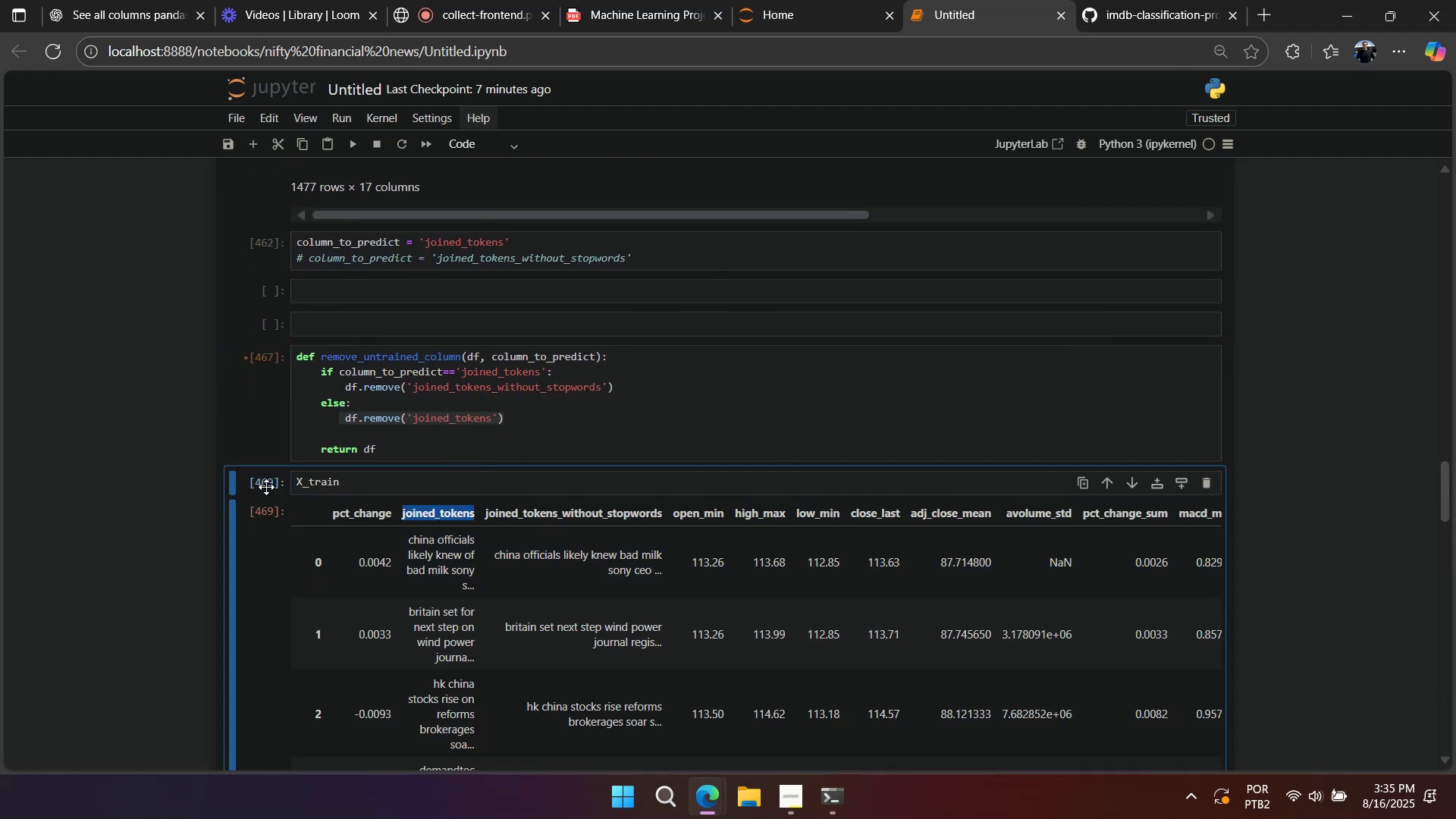 
key(D)
 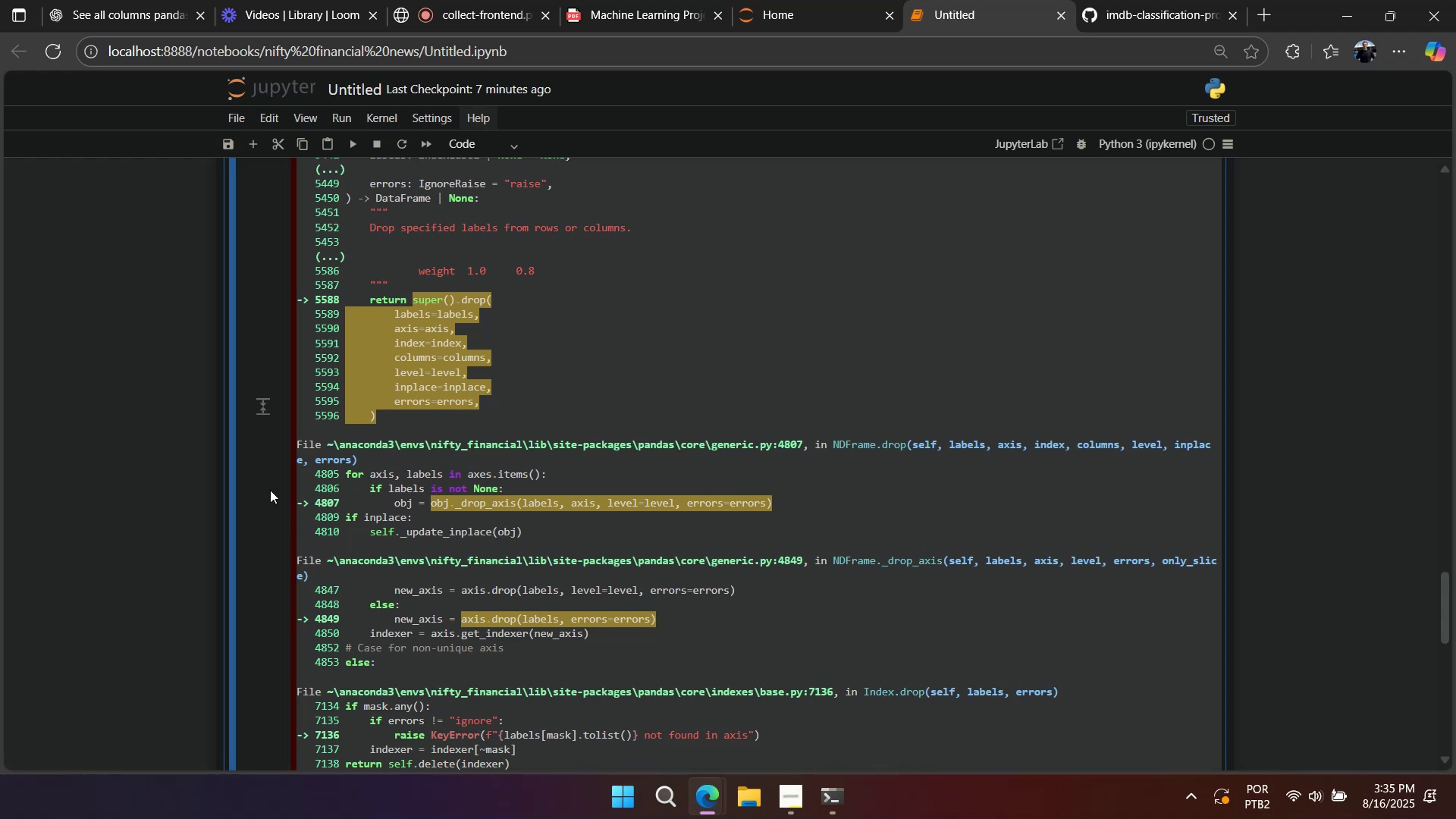 
left_click([266, 487])
 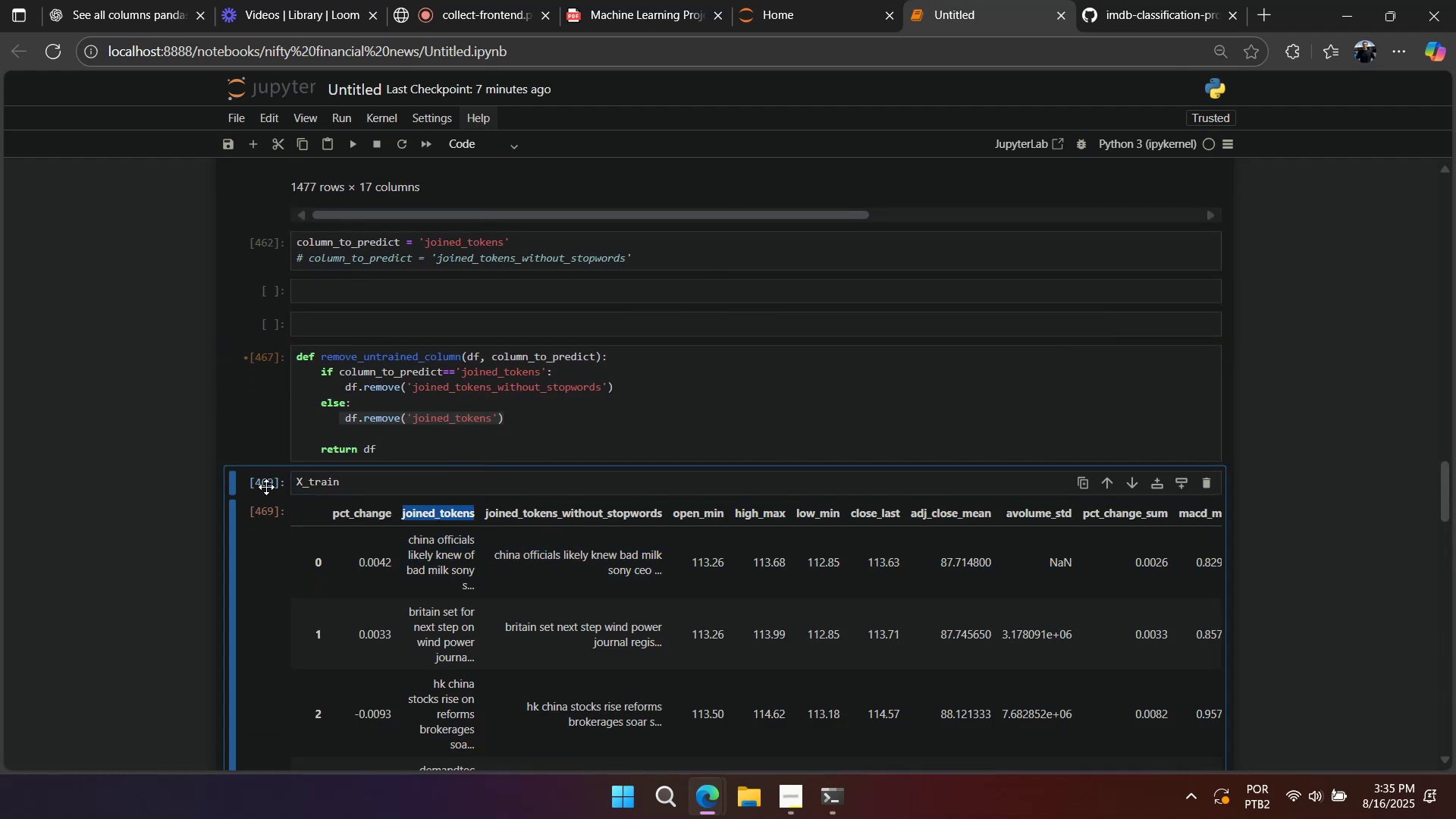 
type(da)
 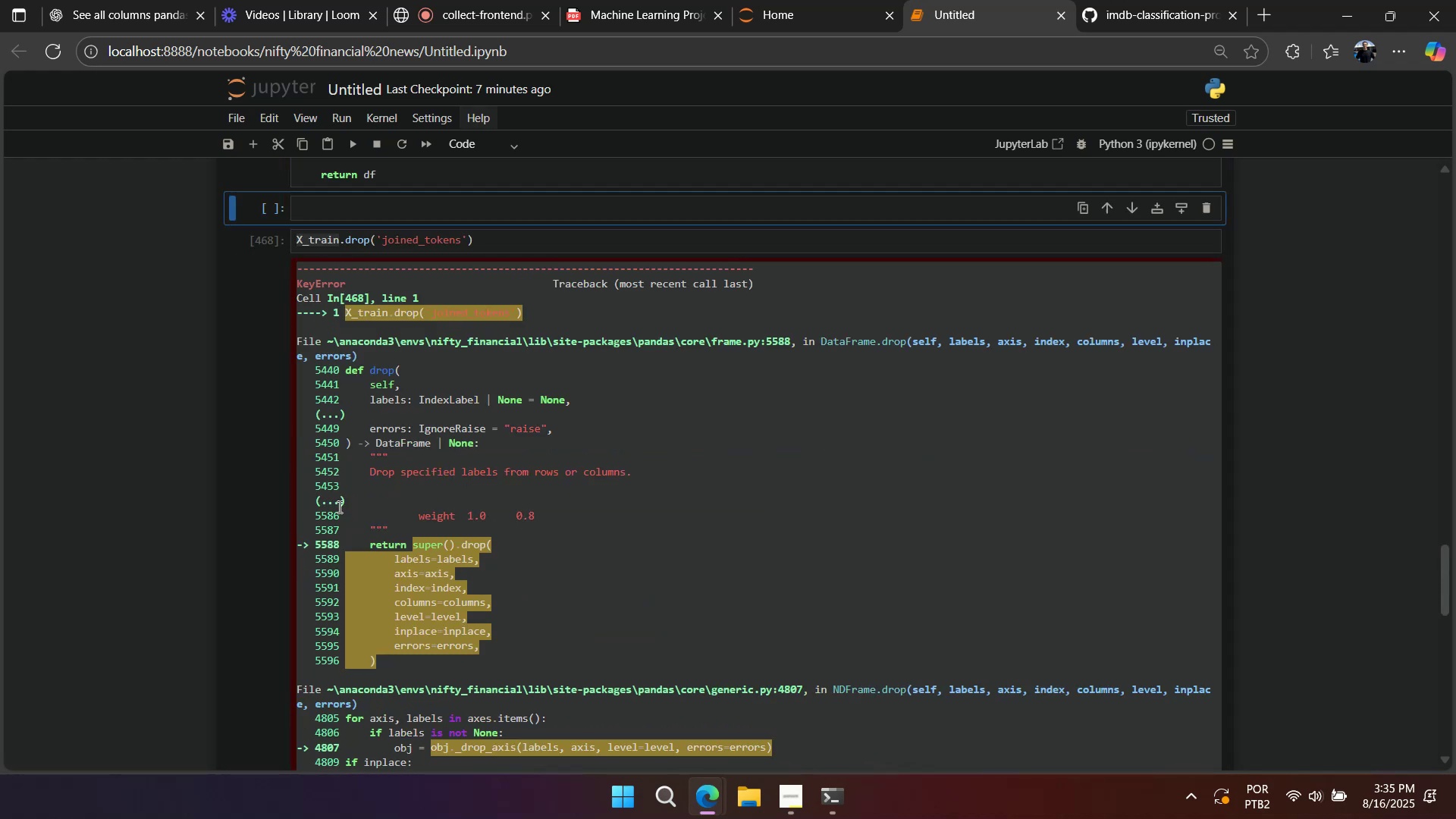 
scroll: coordinate [340, 508], scroll_direction: up, amount: 2.0
 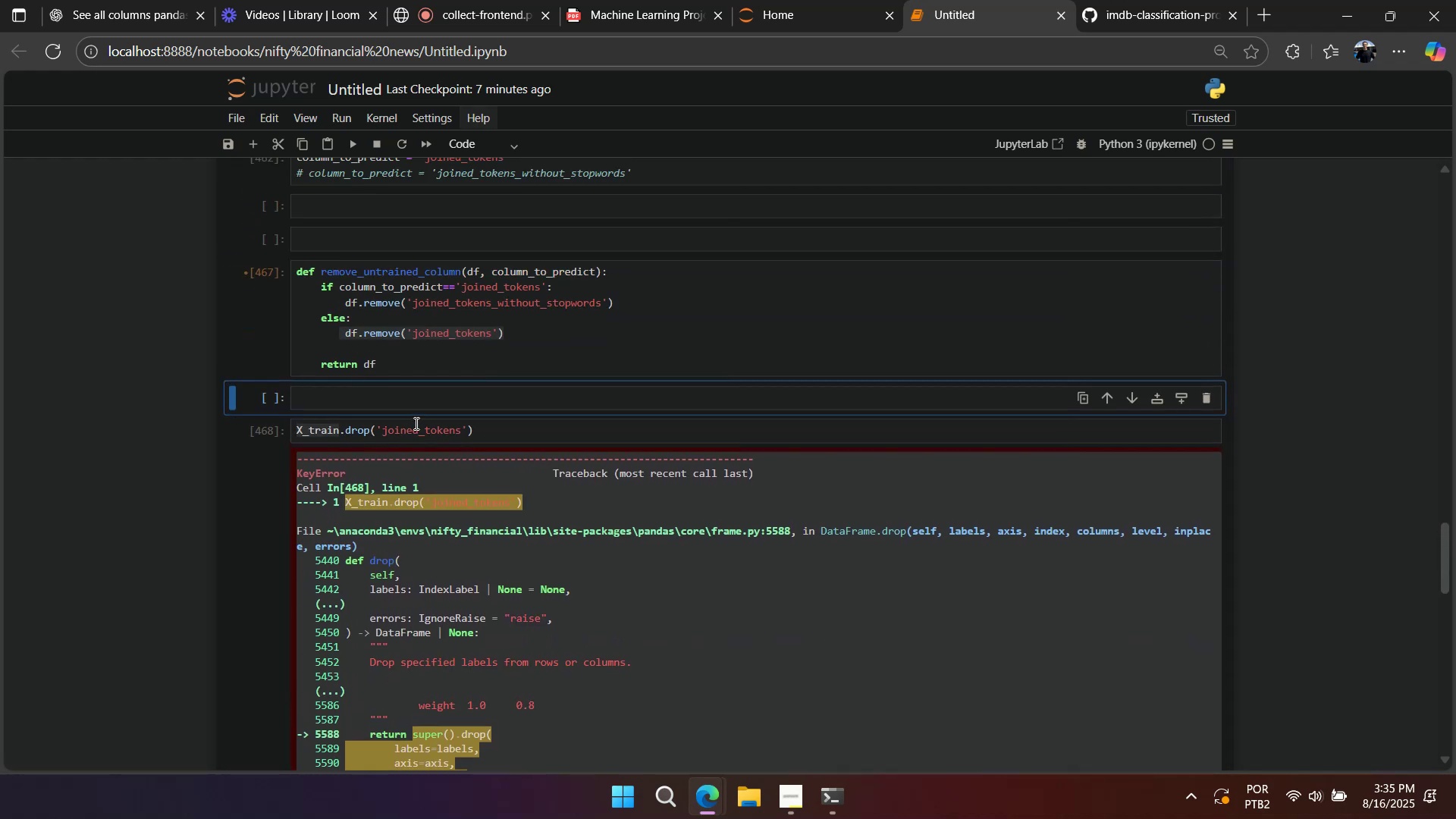 
double_click([415, 423])
 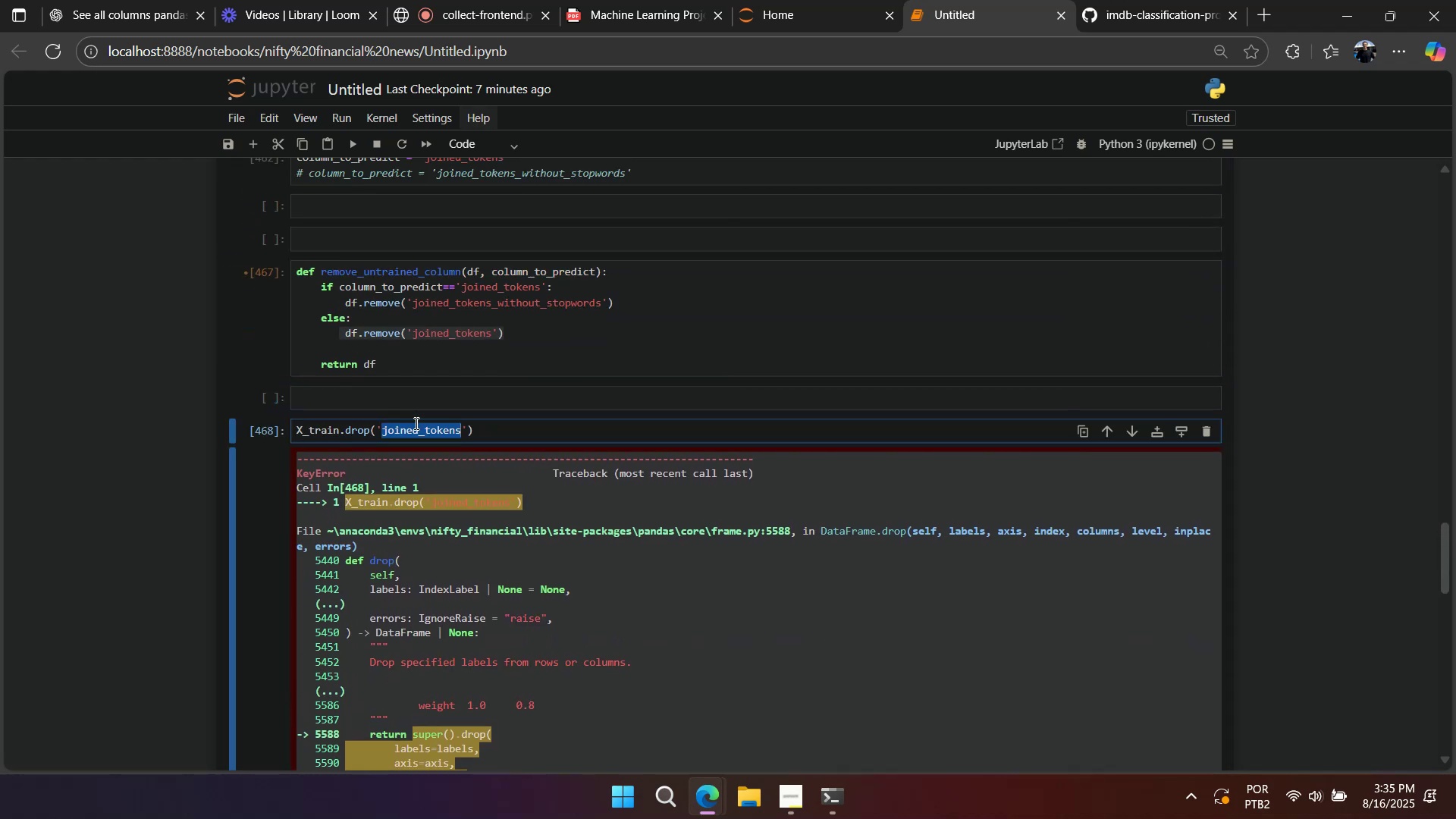 
key(Control+ControlLeft)
 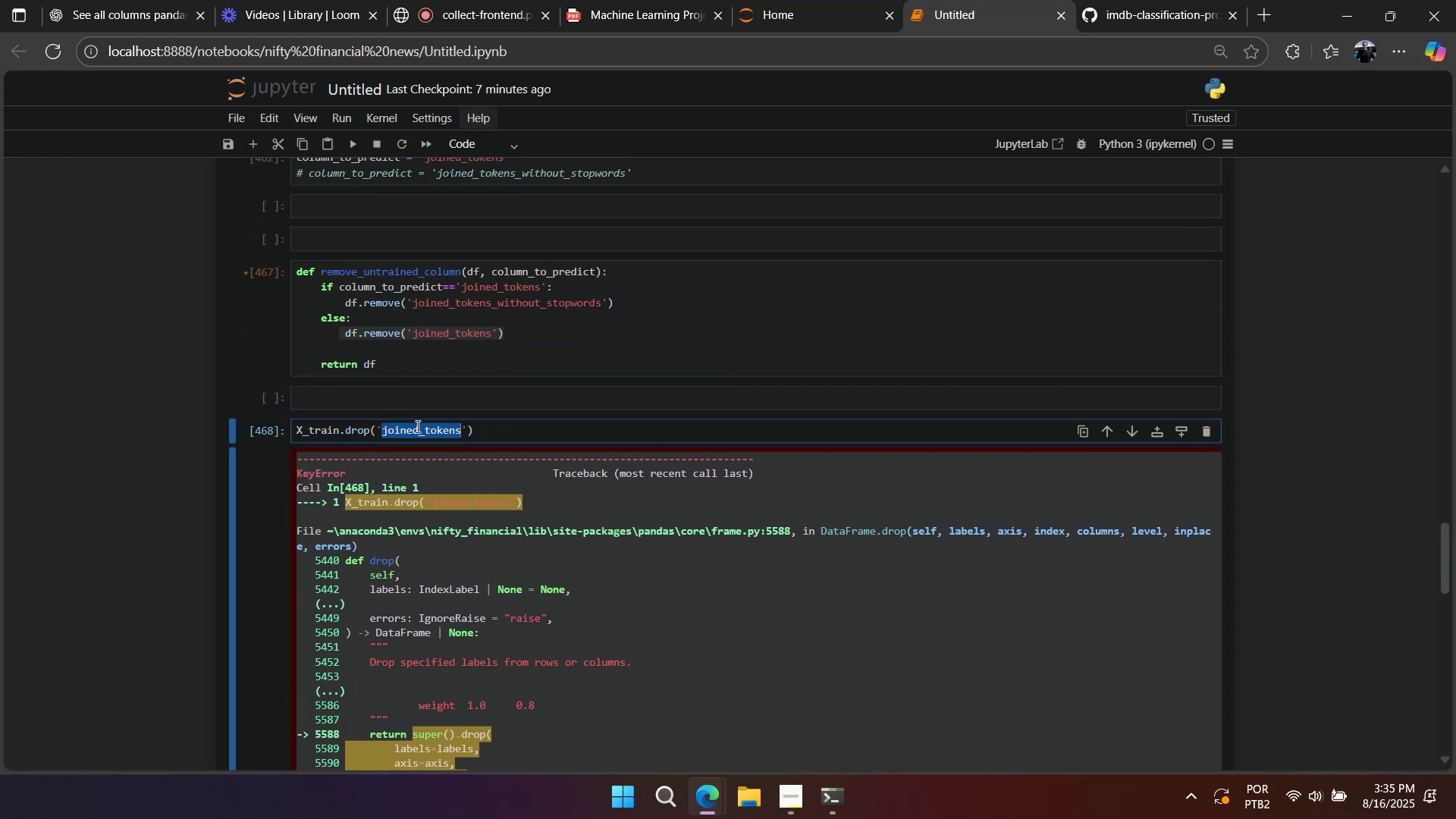 
key(Control+V)
 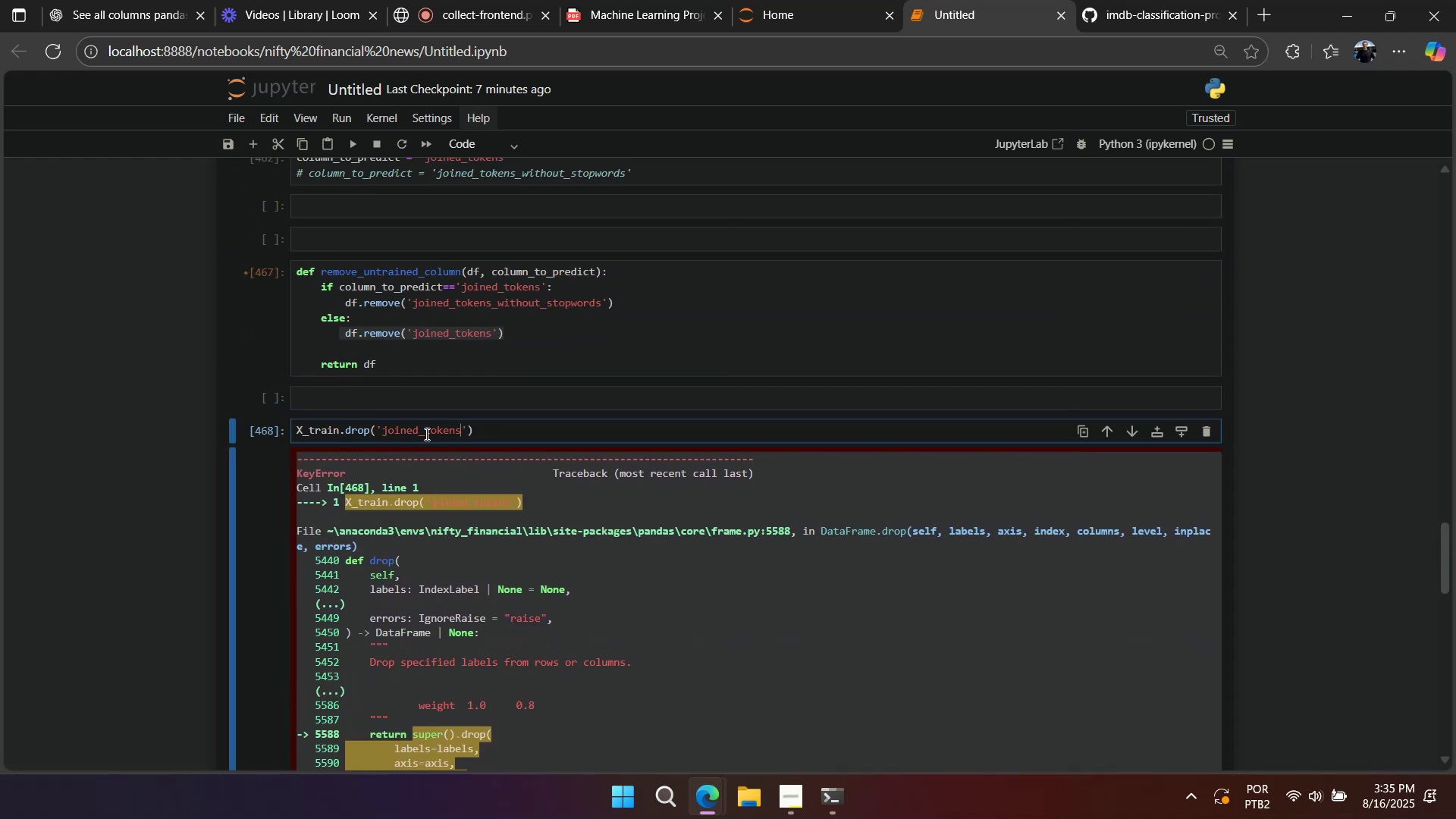 
key(Shift+Enter)
 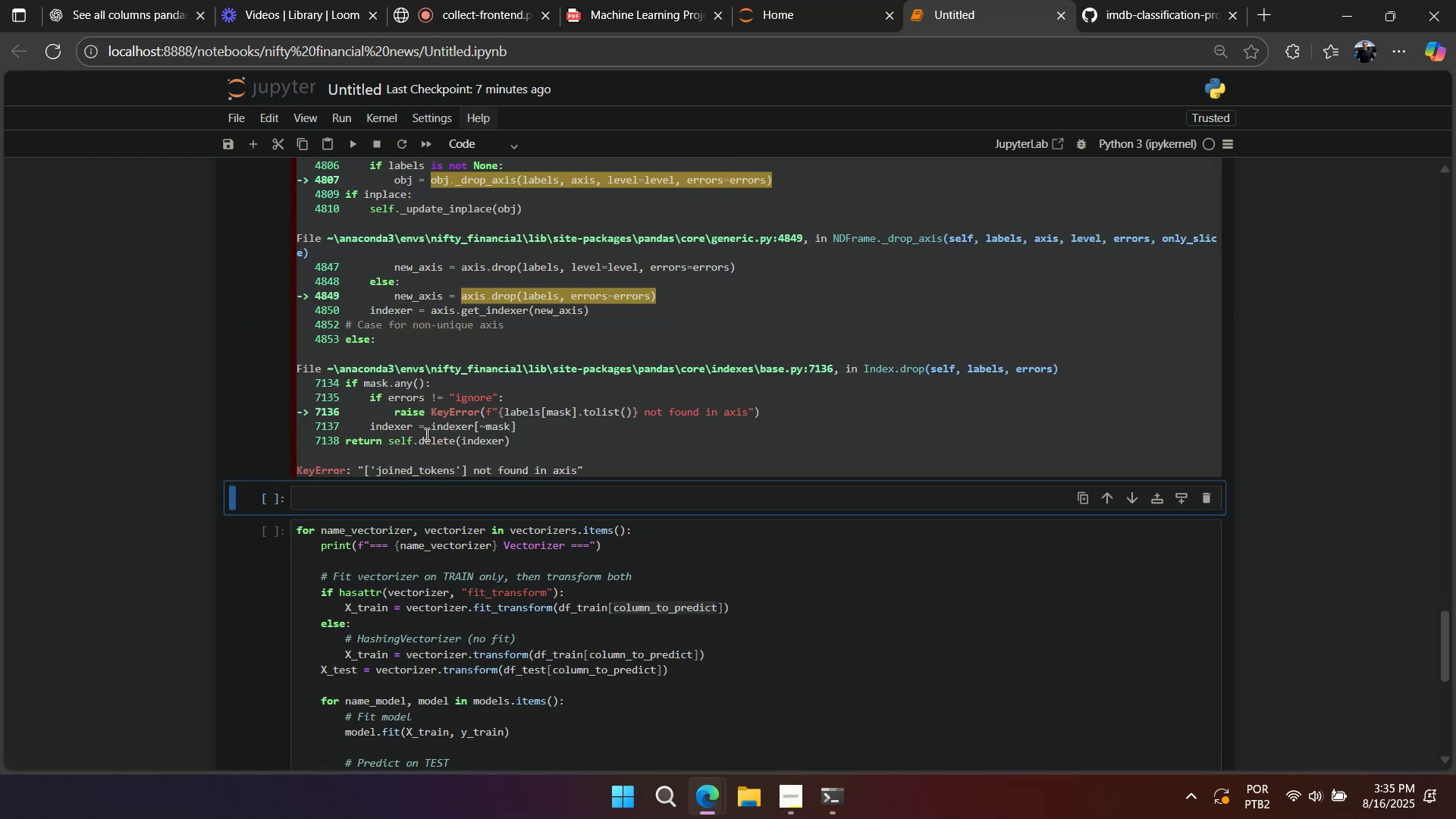 
key(Control+ControlLeft)
 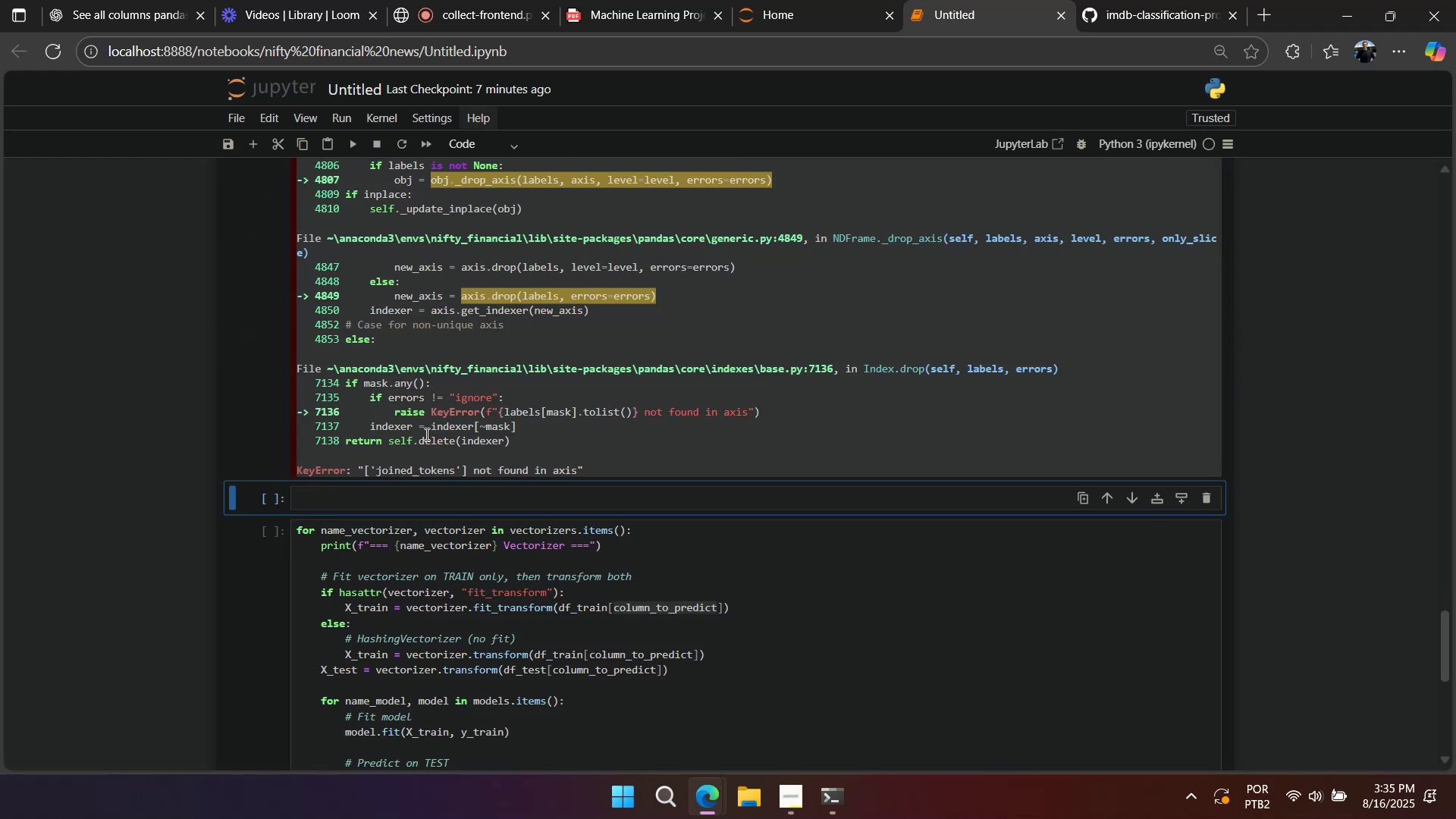 
scroll: coordinate [421, 450], scroll_direction: up, amount: 8.0
 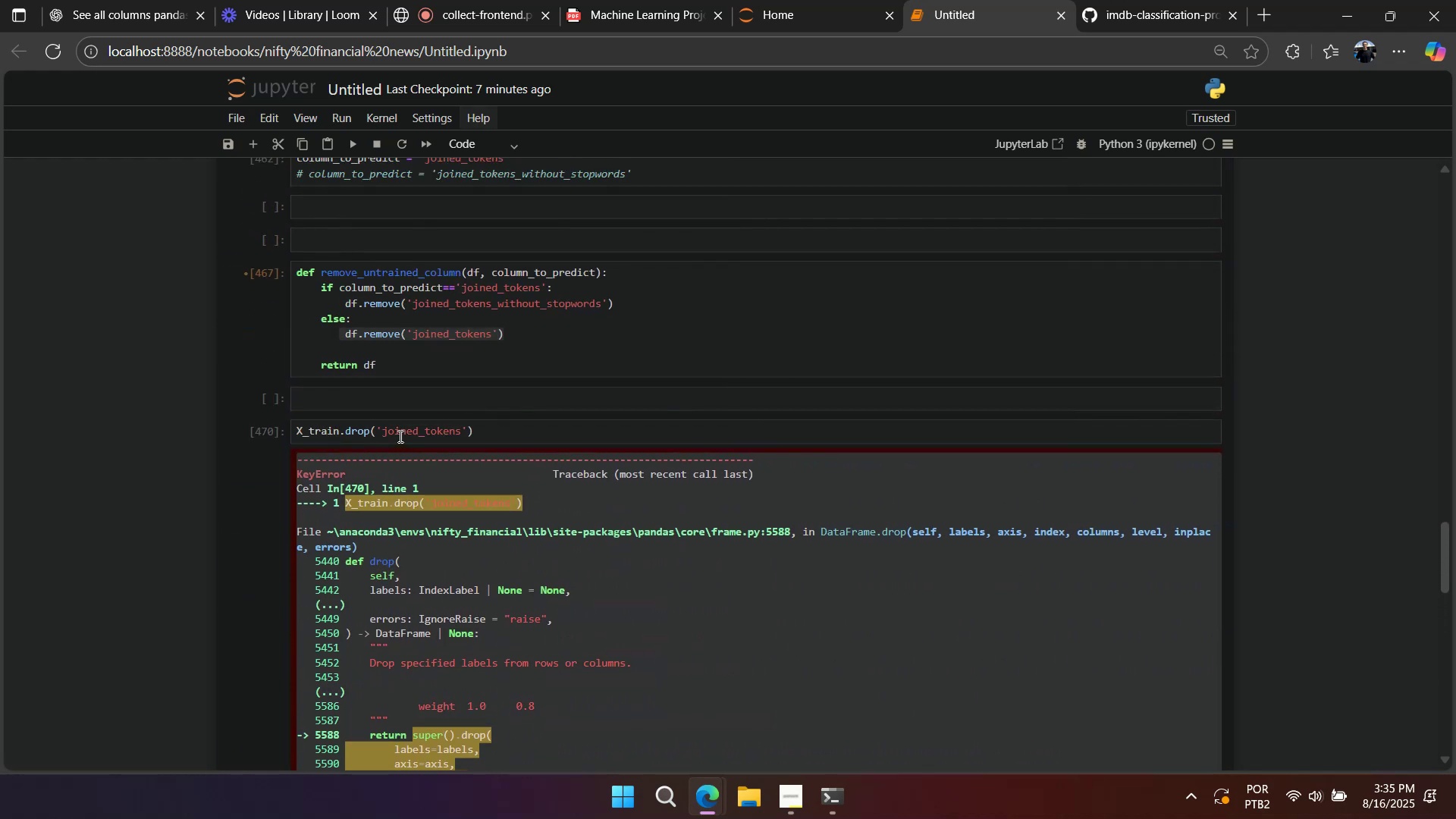 
double_click([399, 435])
 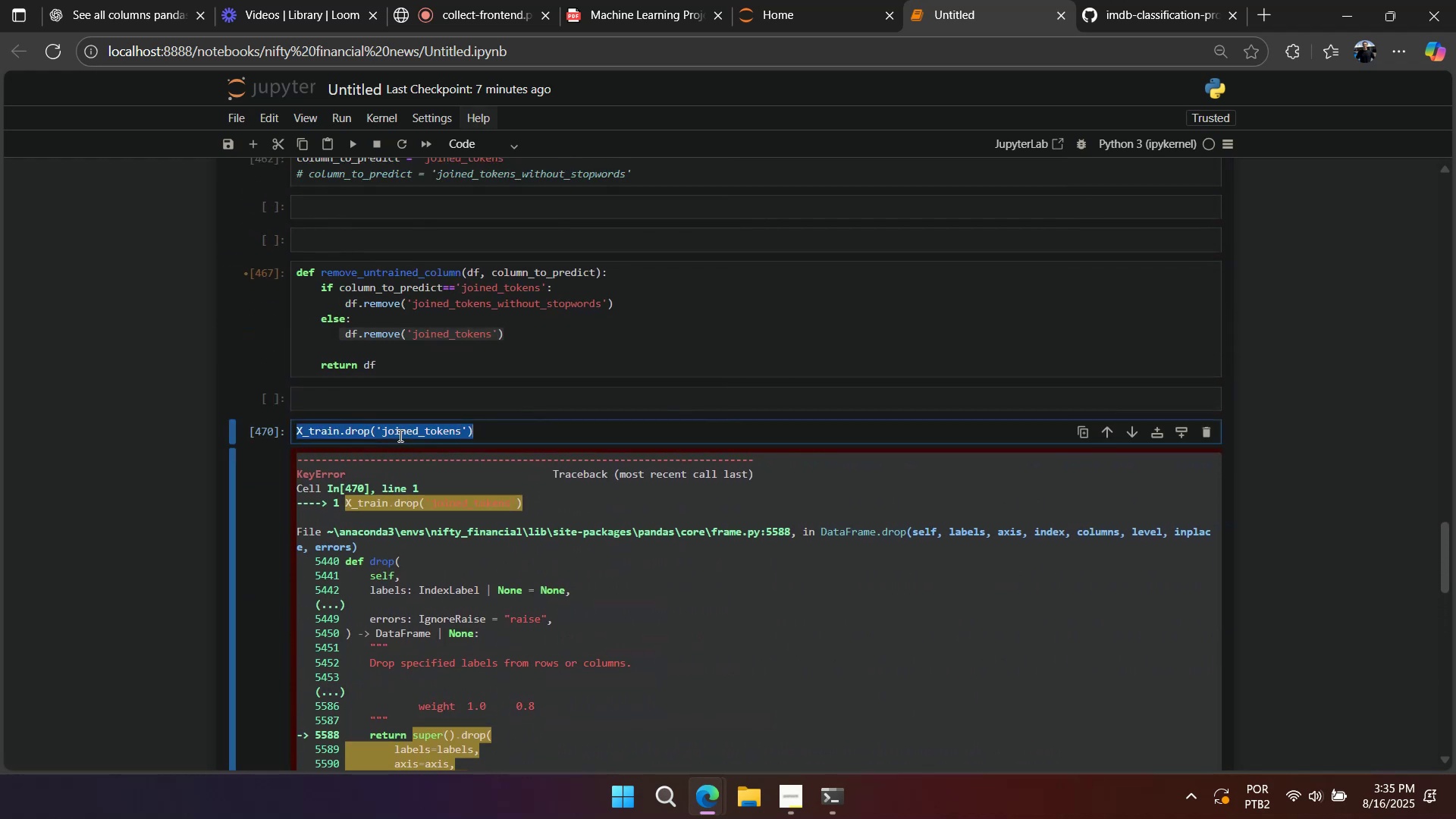 
triple_click([399, 435])
 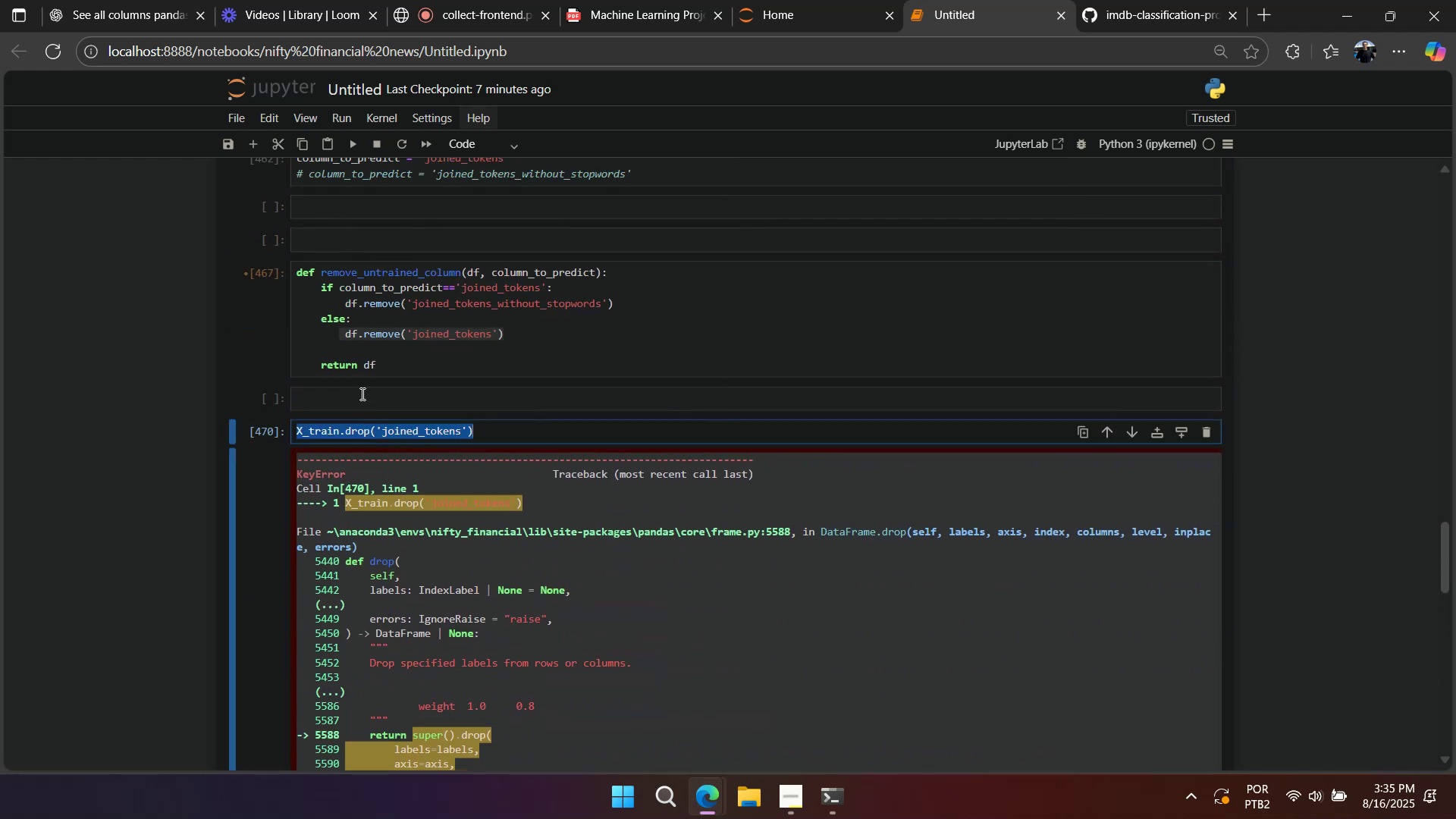 
key(Control+ControlLeft)
 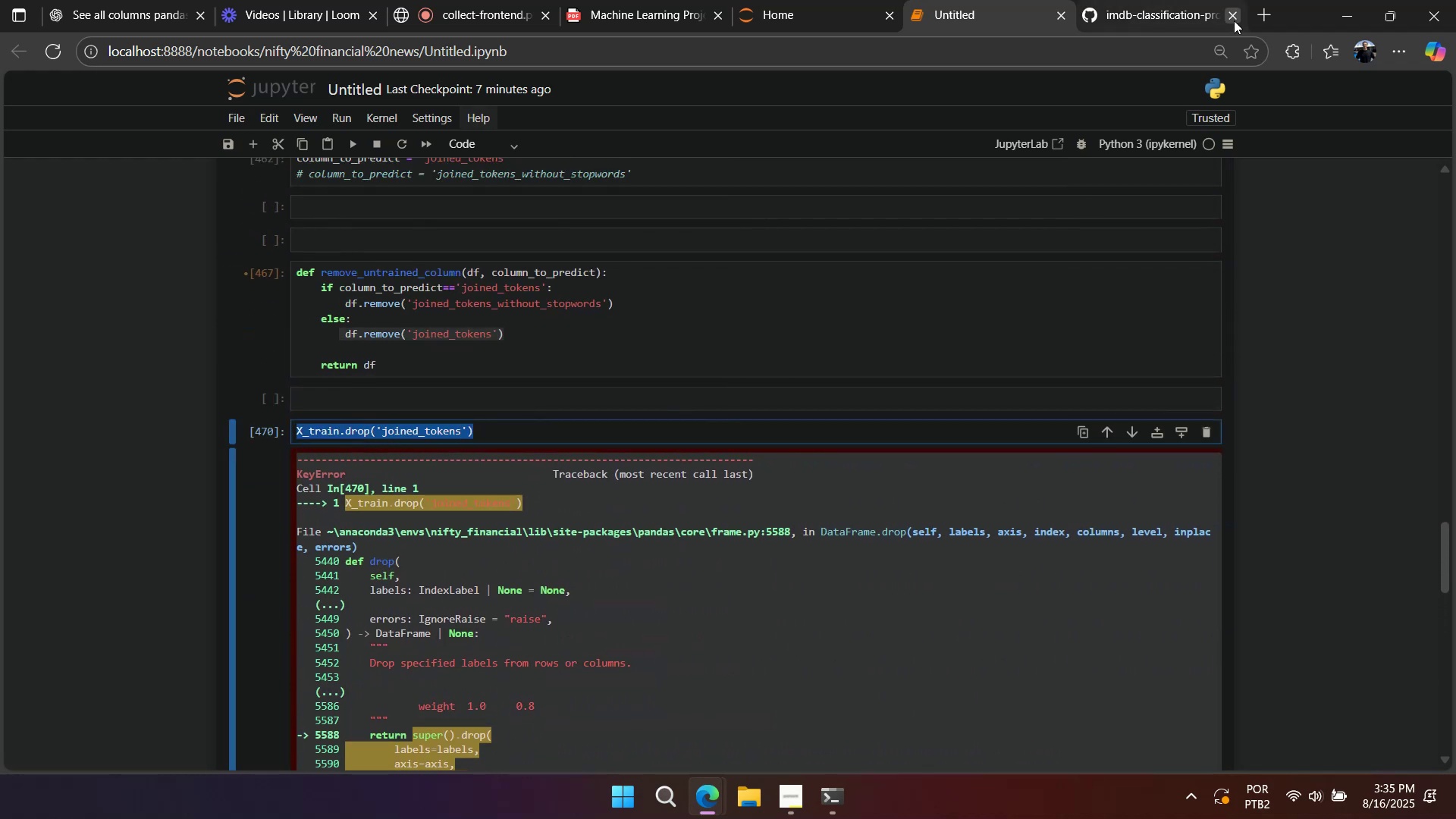 
left_click([1172, 17])
 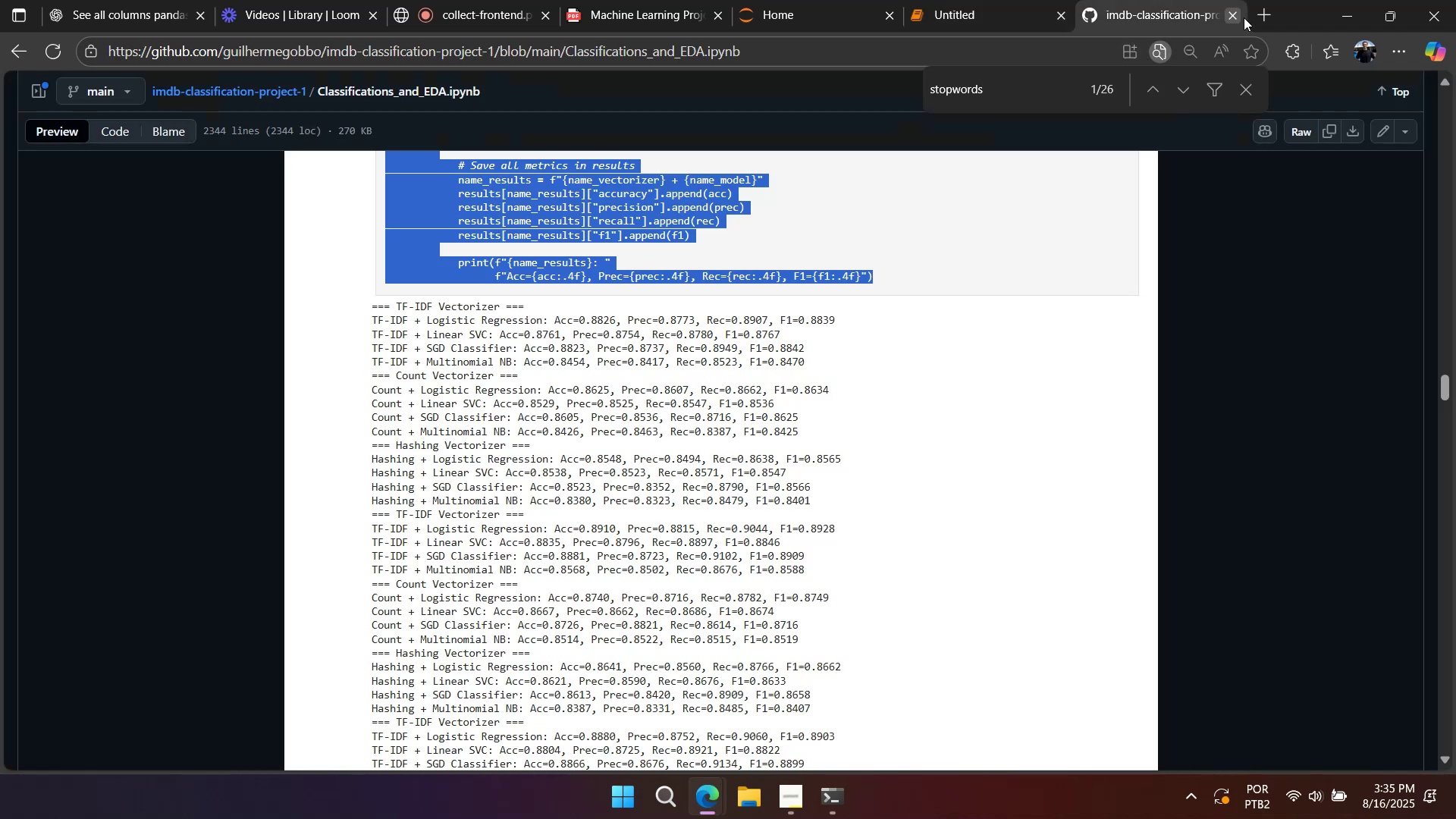 
left_click([1260, 15])
 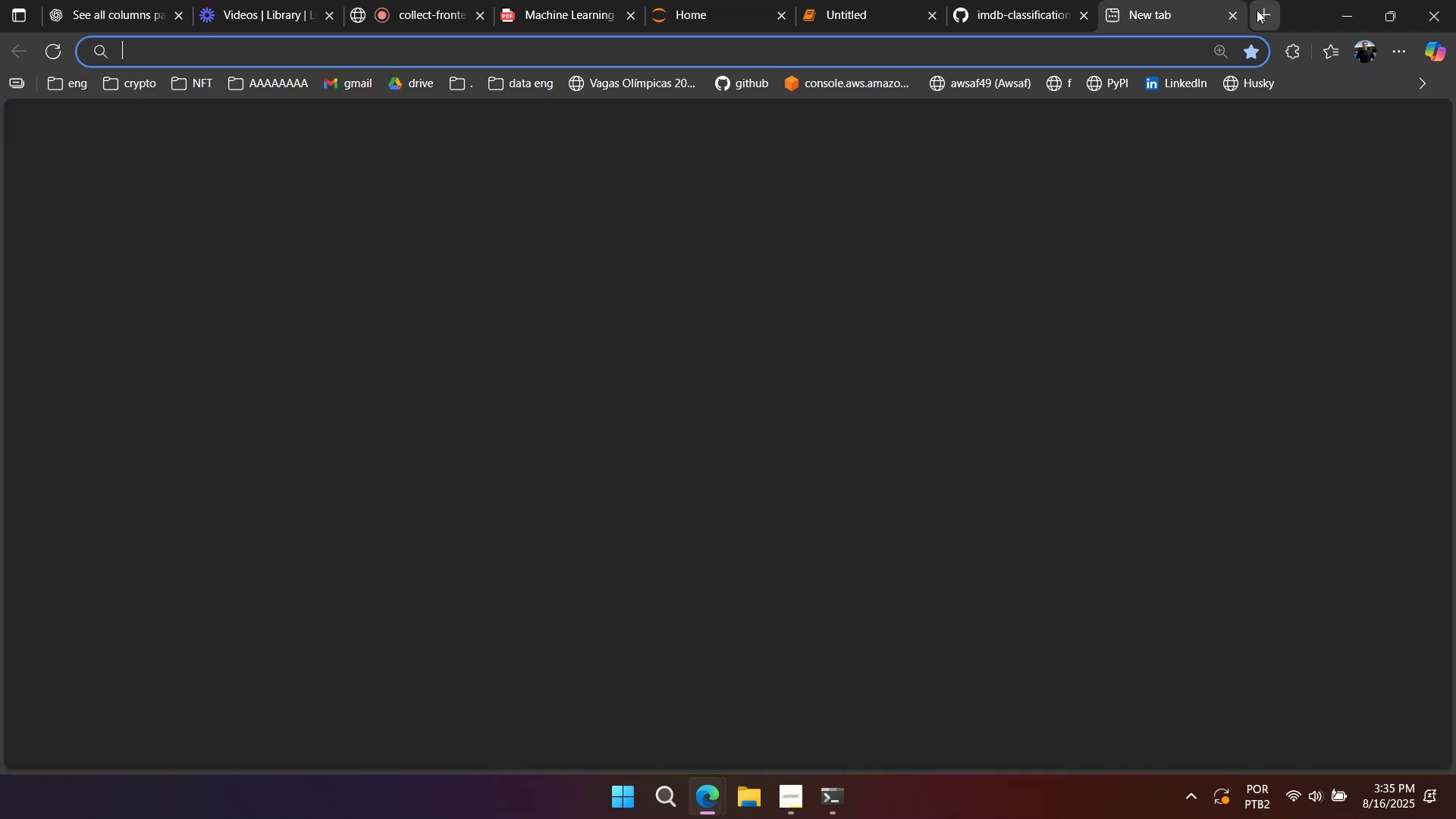 
type(dro column ndas)
 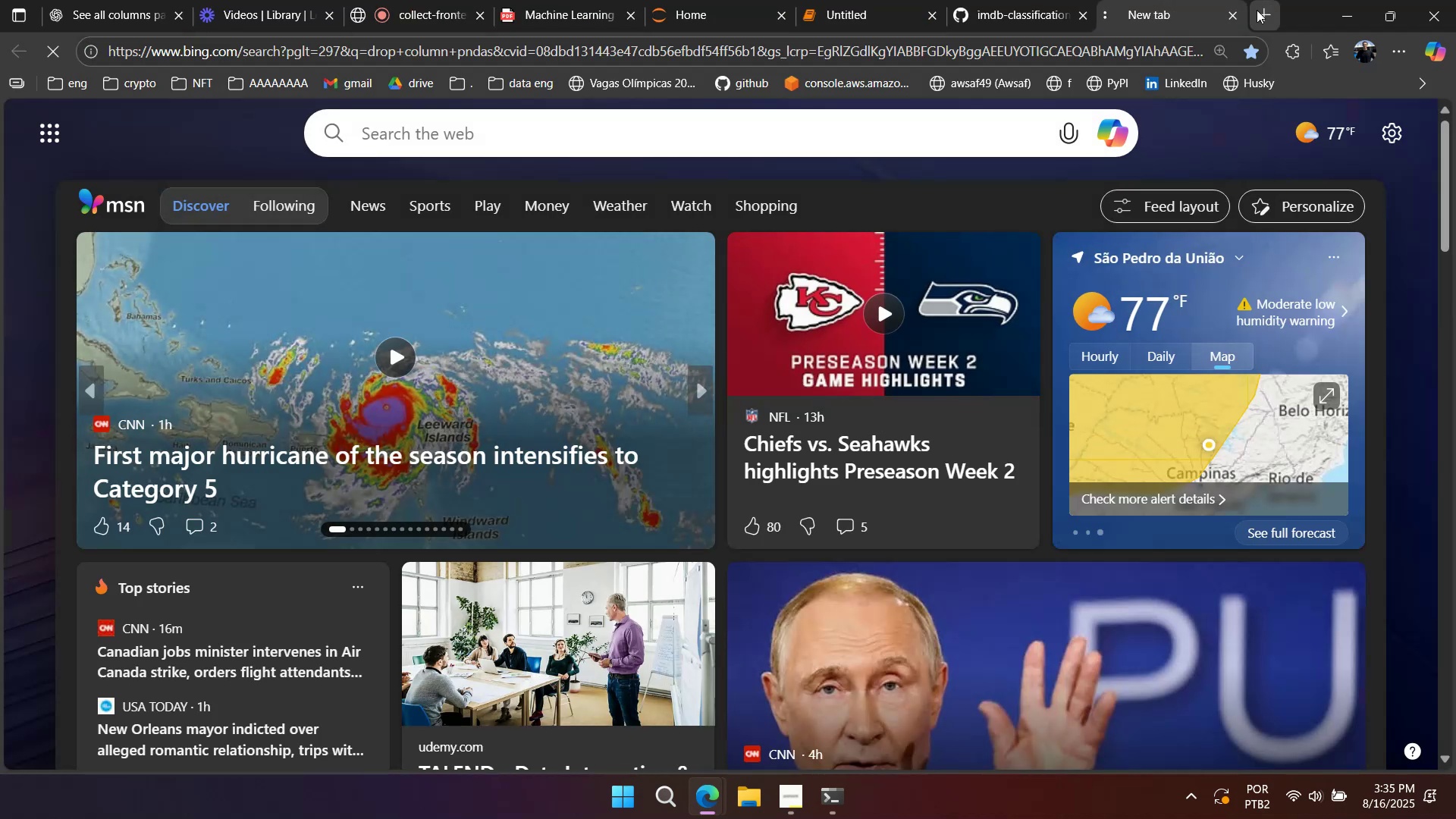 
hold_key(key=P, duration=1.51)
 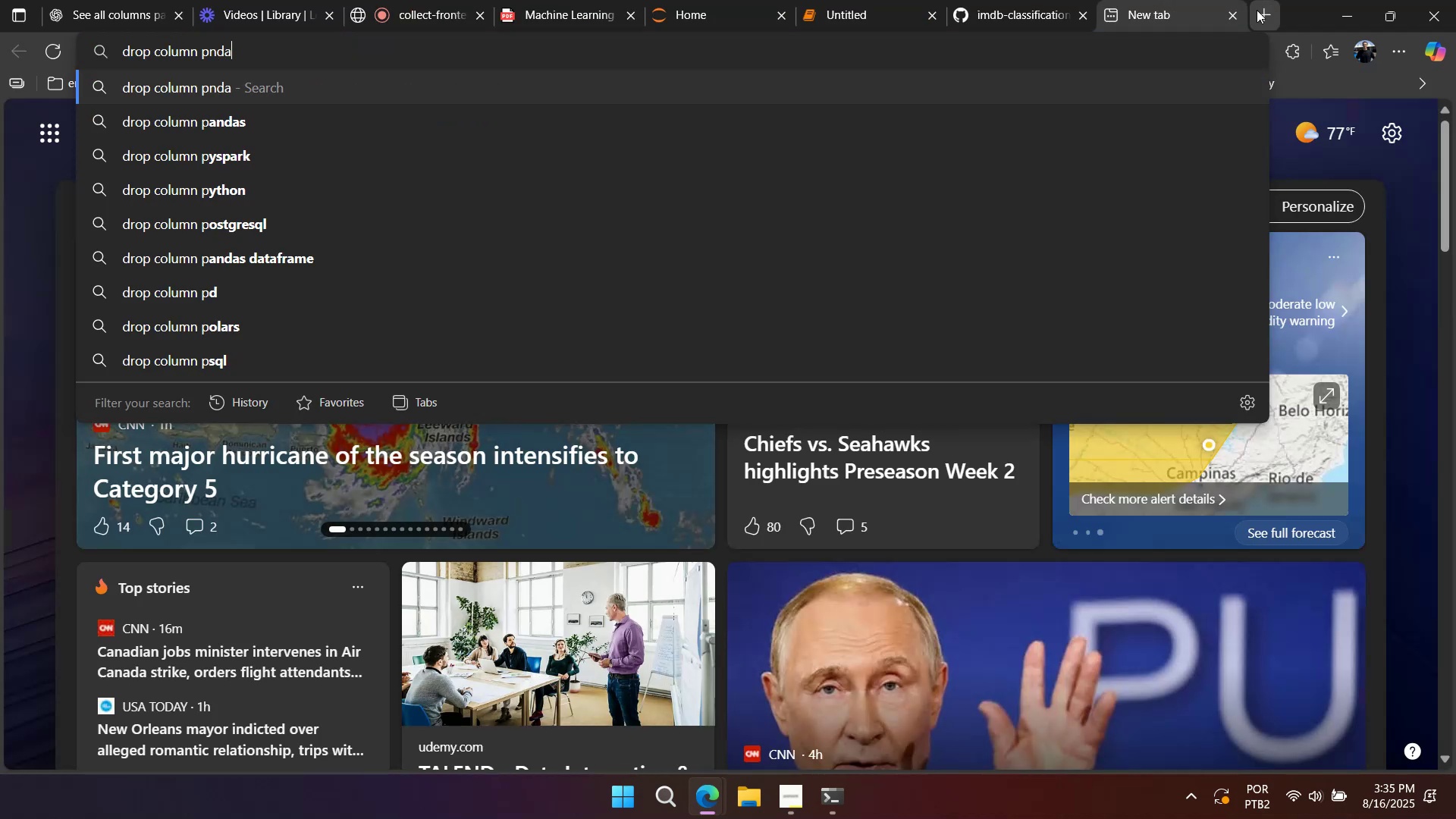 
key(Enter)
 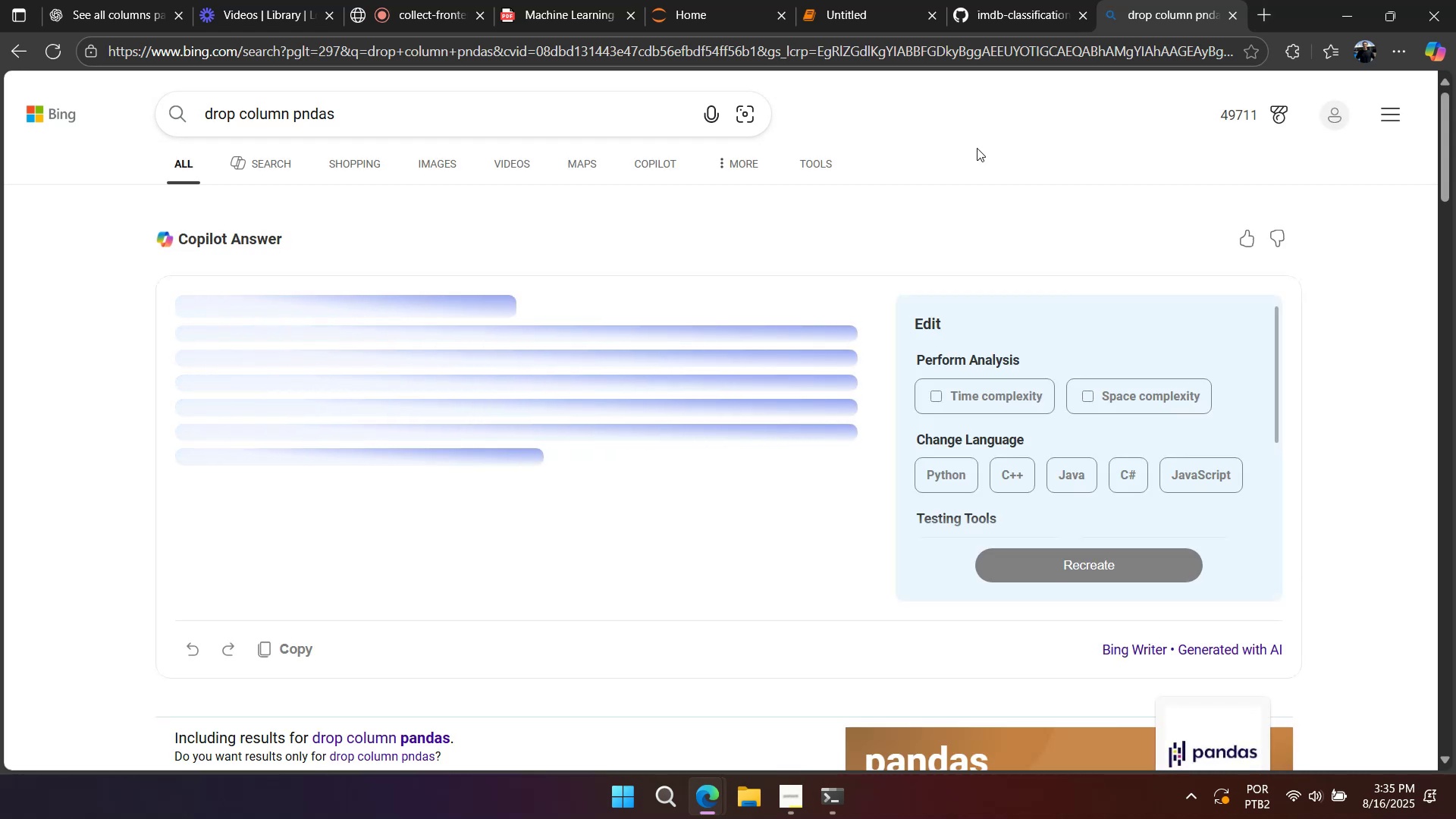 
scroll: coordinate [824, 183], scroll_direction: down, amount: 4.0
 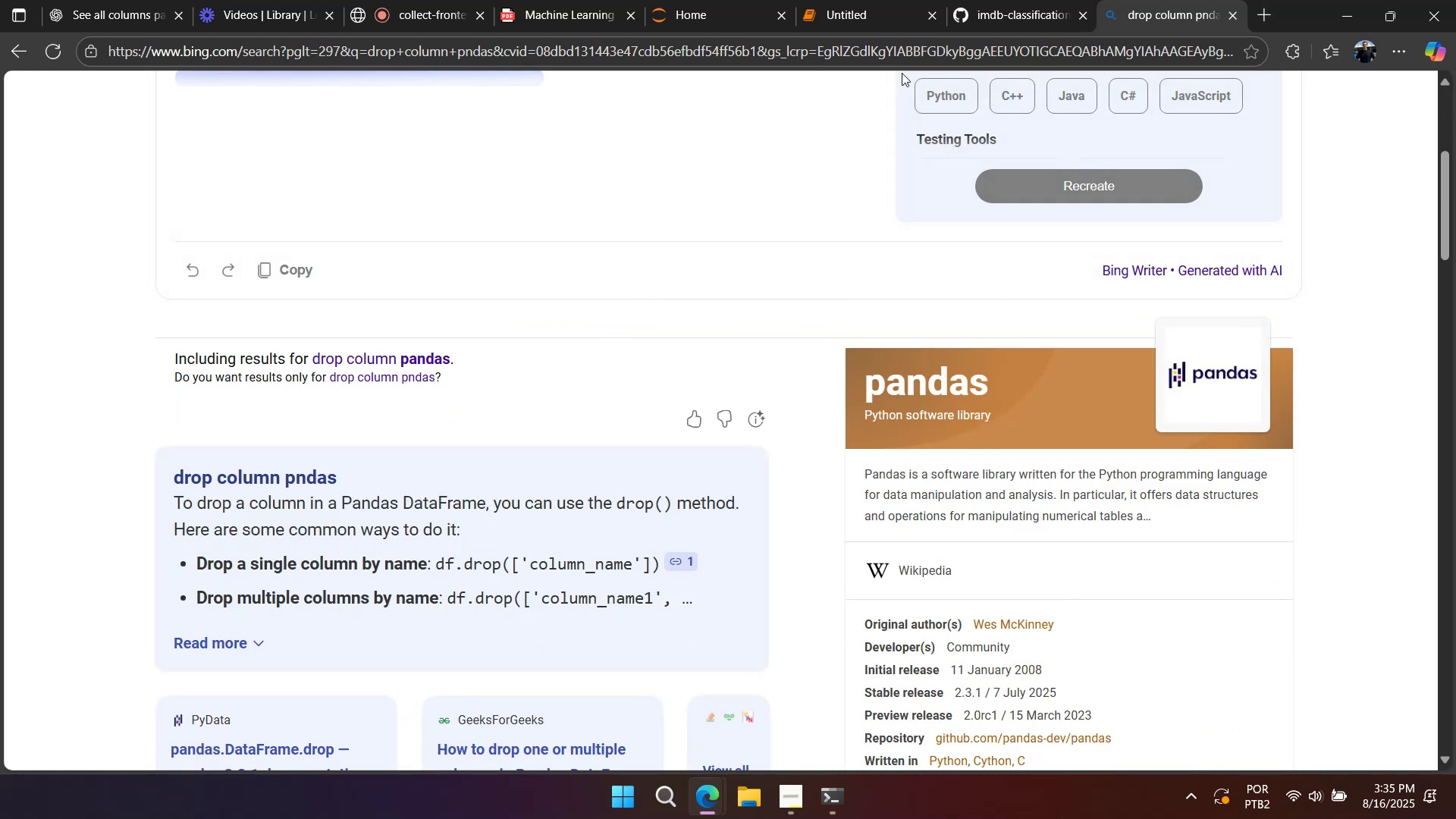 
left_click([907, 11])
 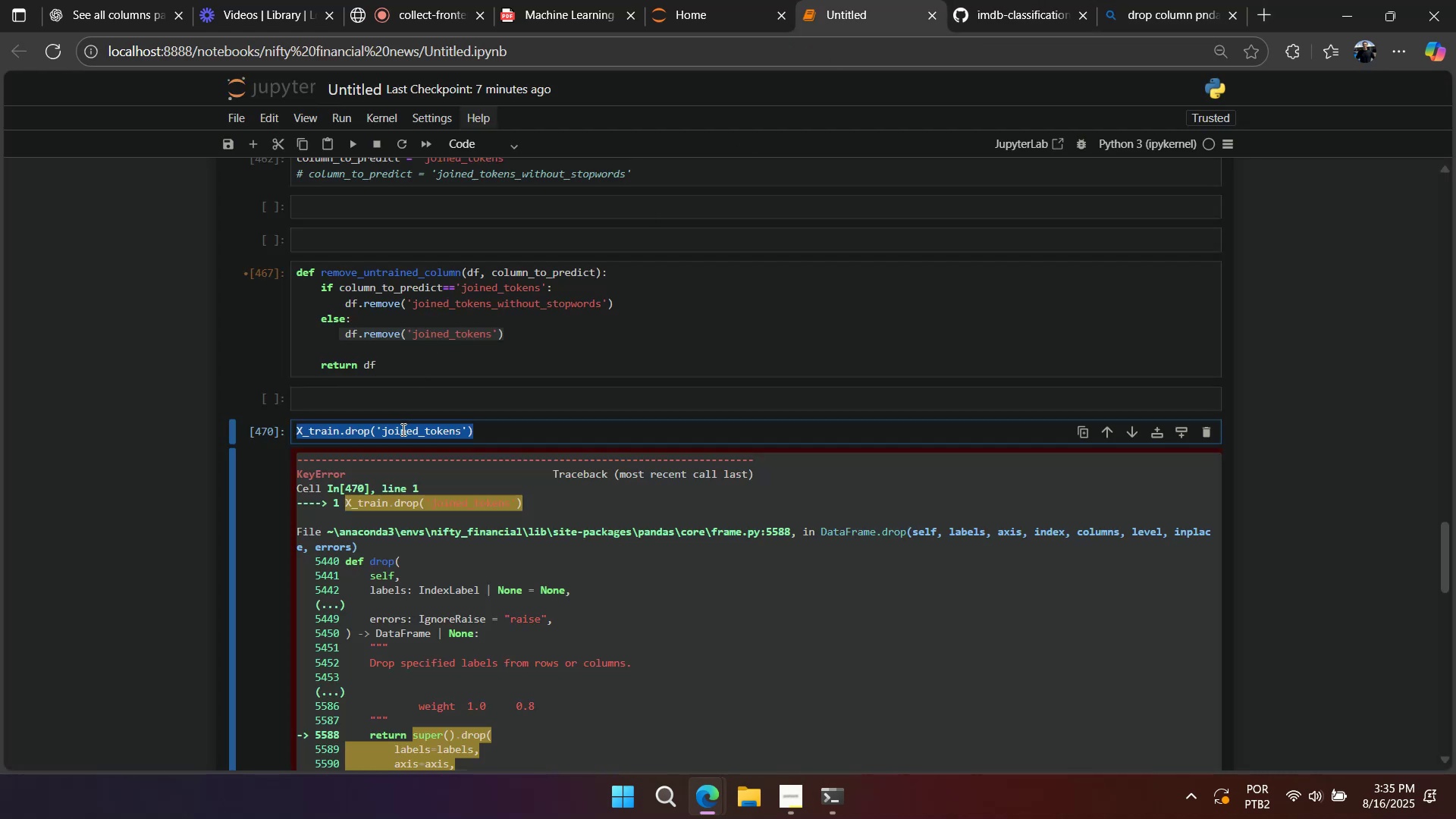 
left_click([378, 429])
 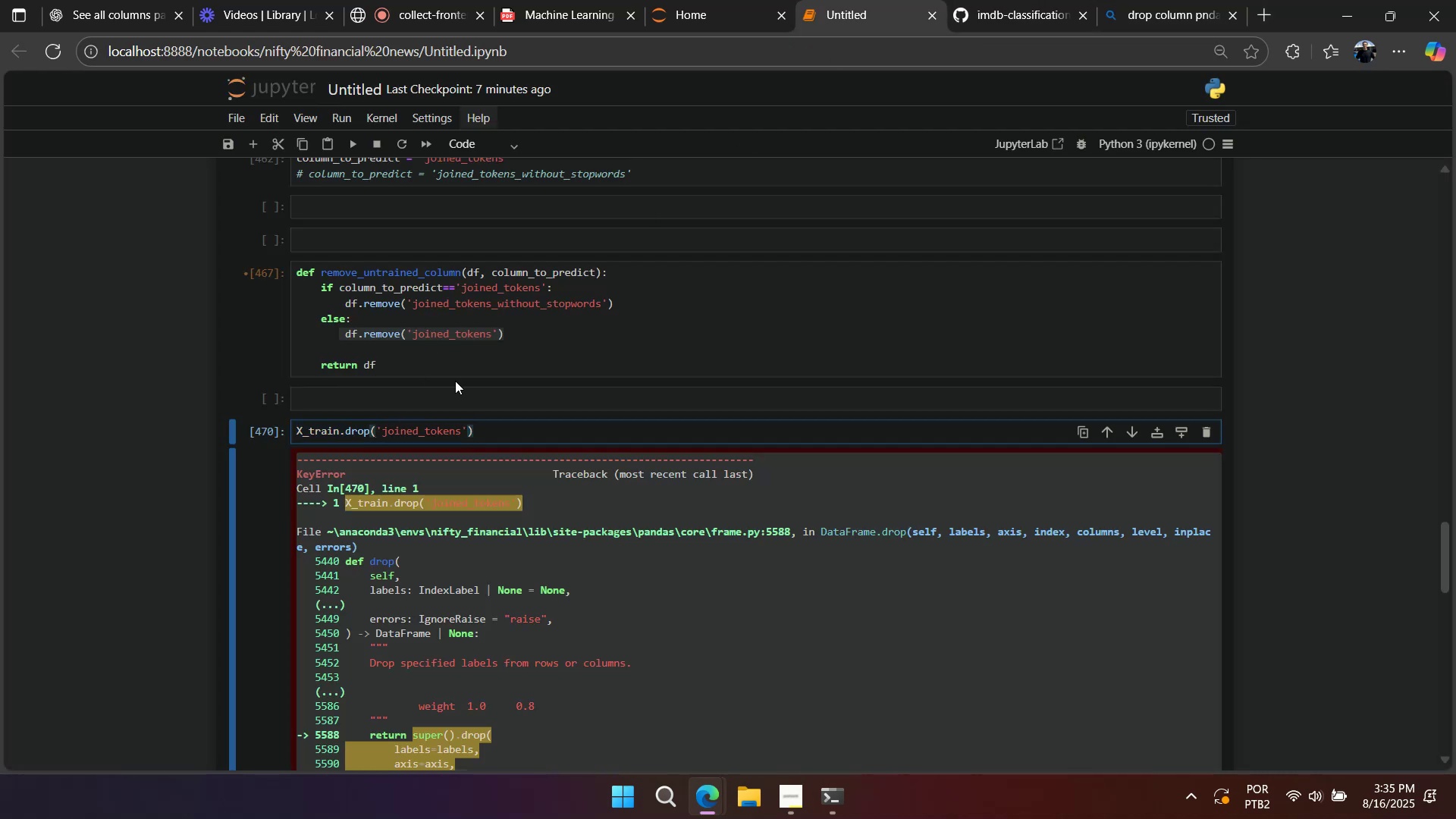 
key(BracketRight)
 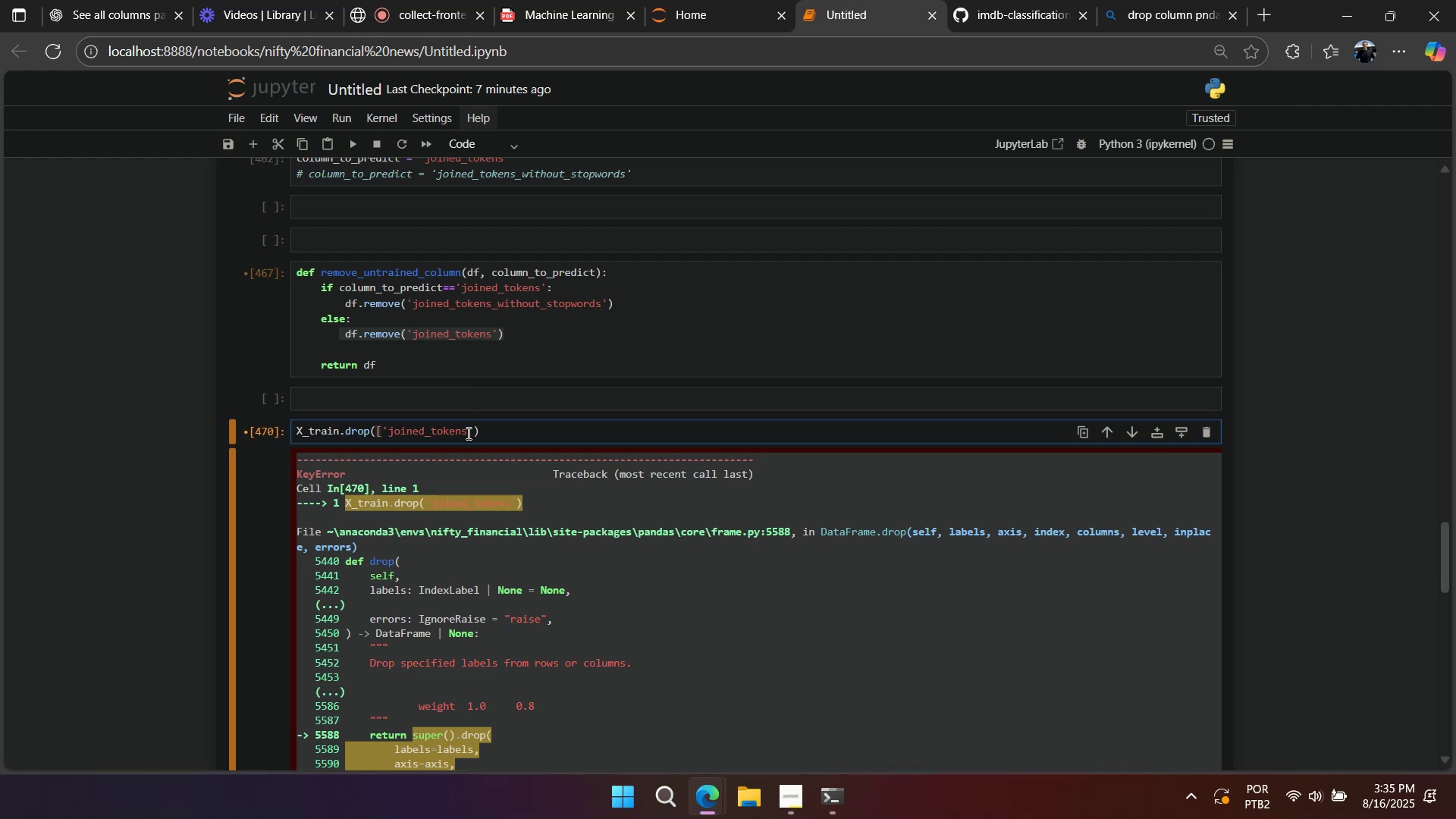 
left_click([472, 428])
 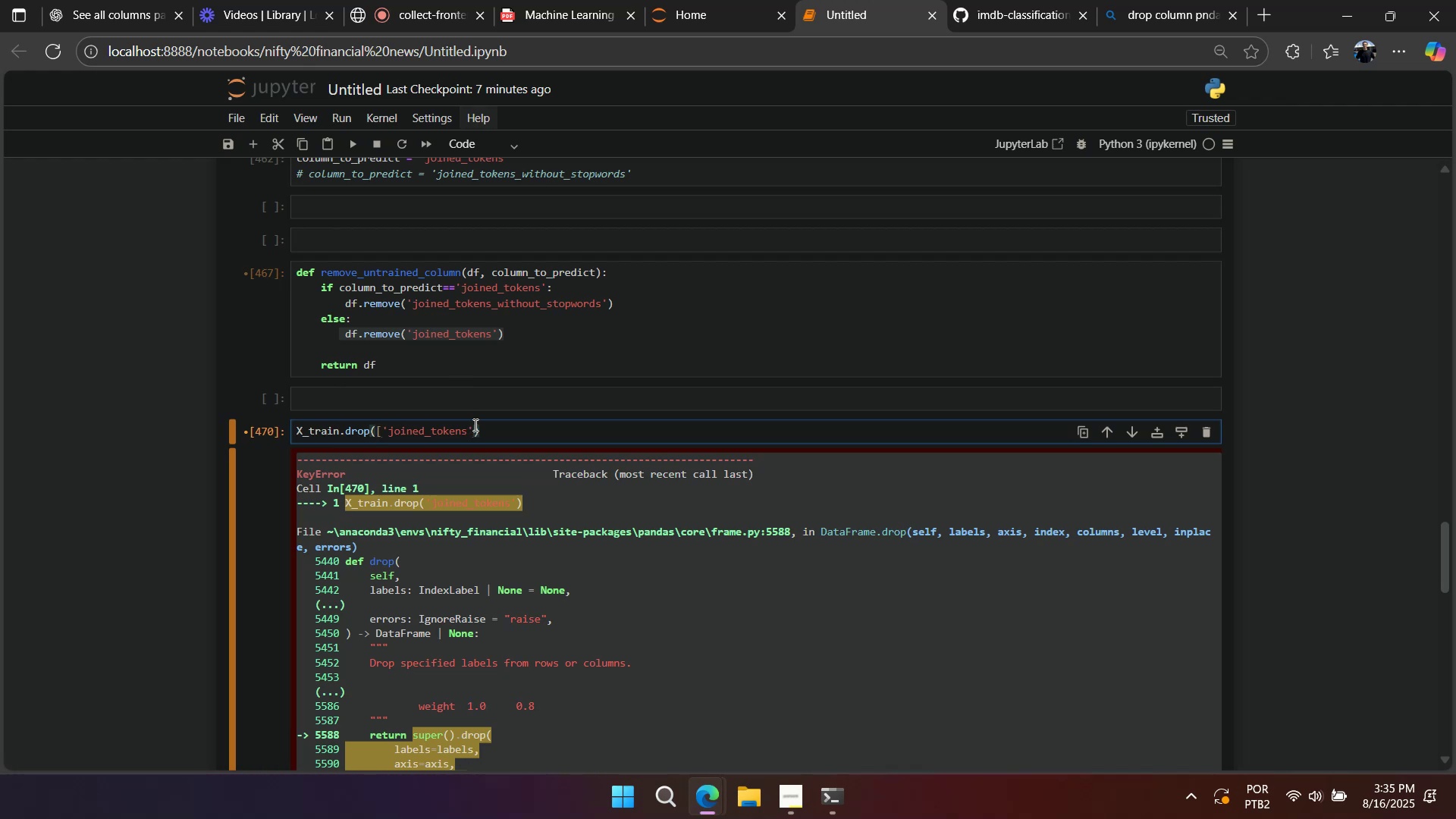 
key(Backslash)
 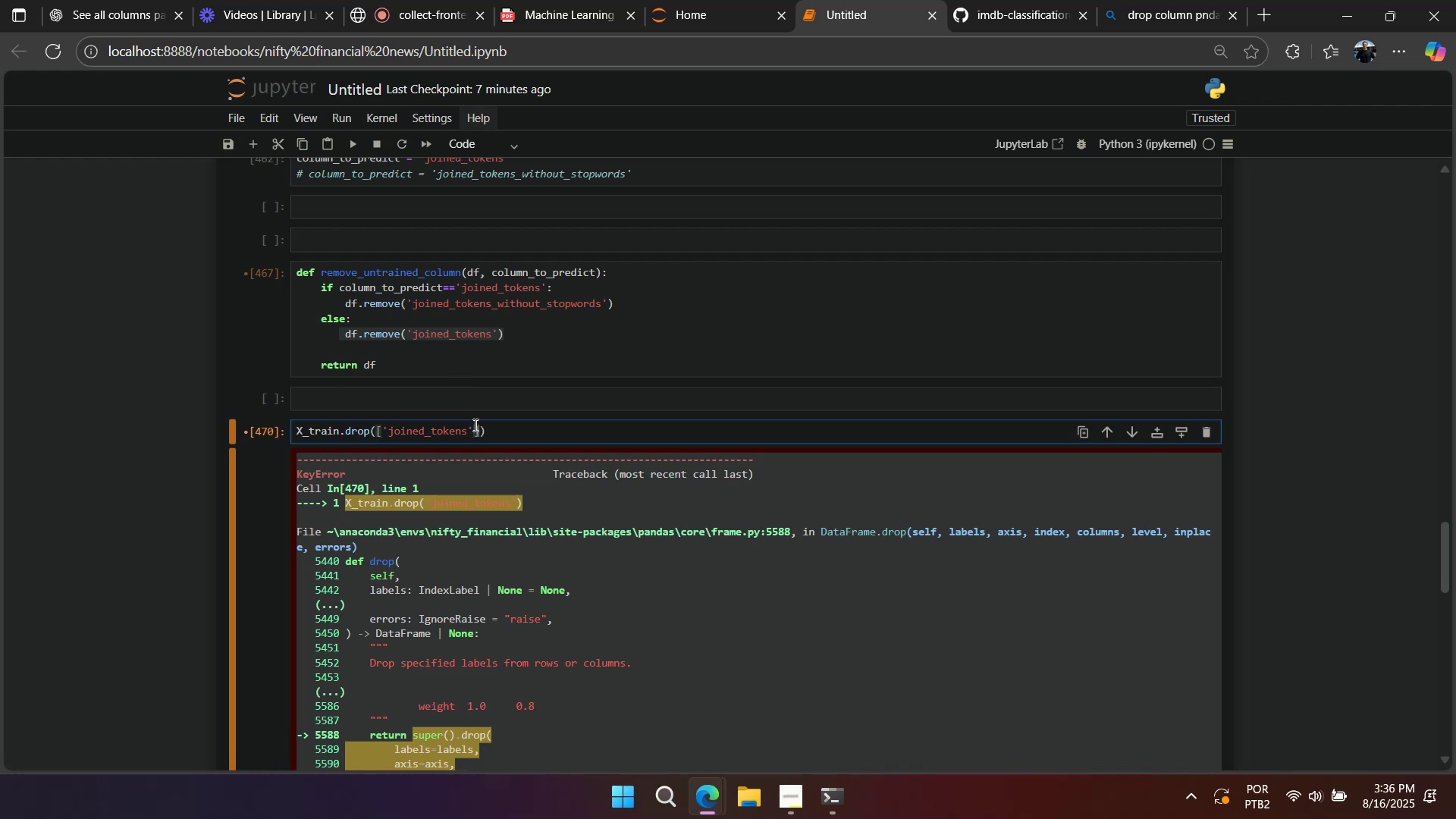 
key(Shift+Enter)
 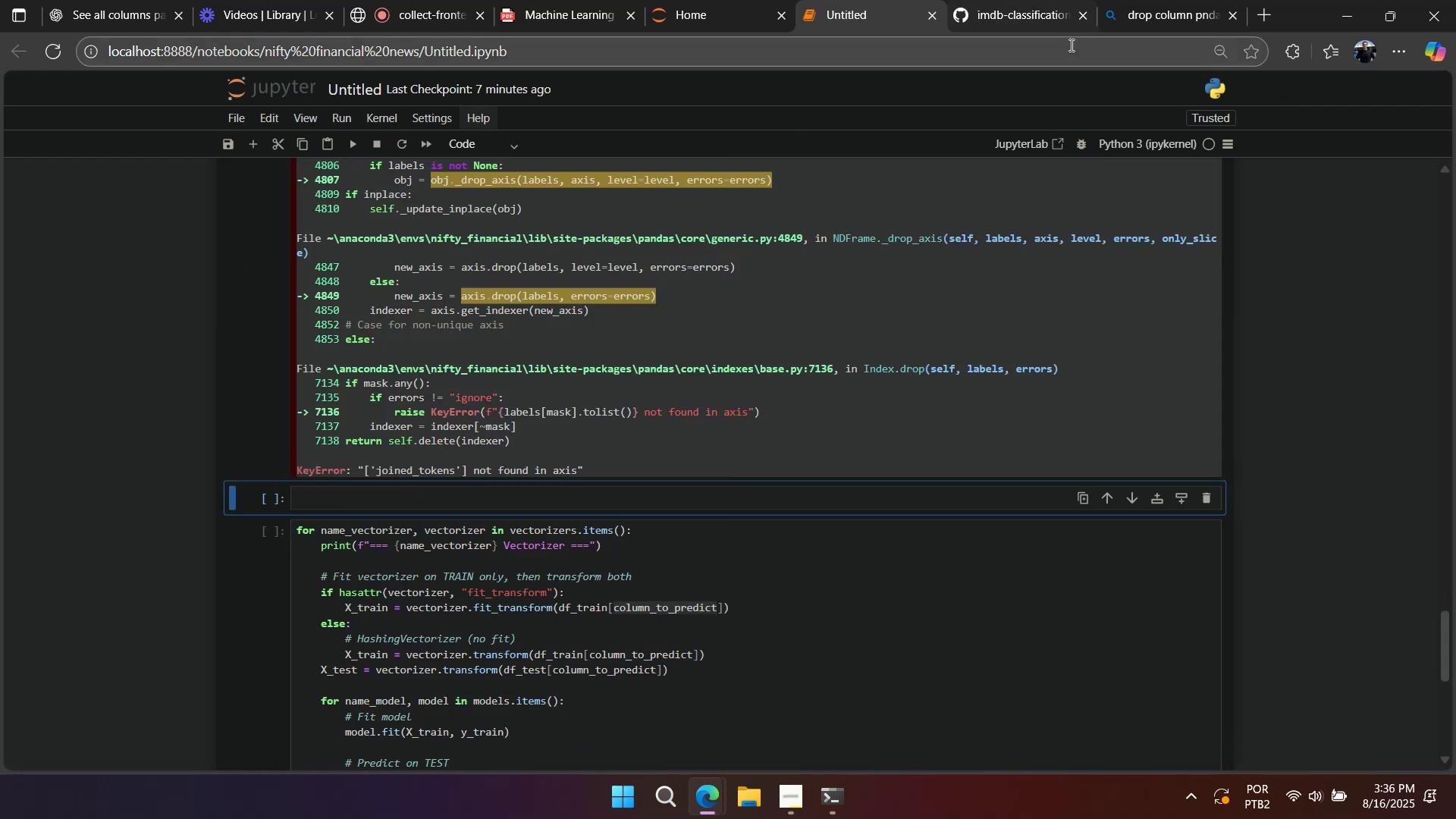 
left_click([1144, 20])
 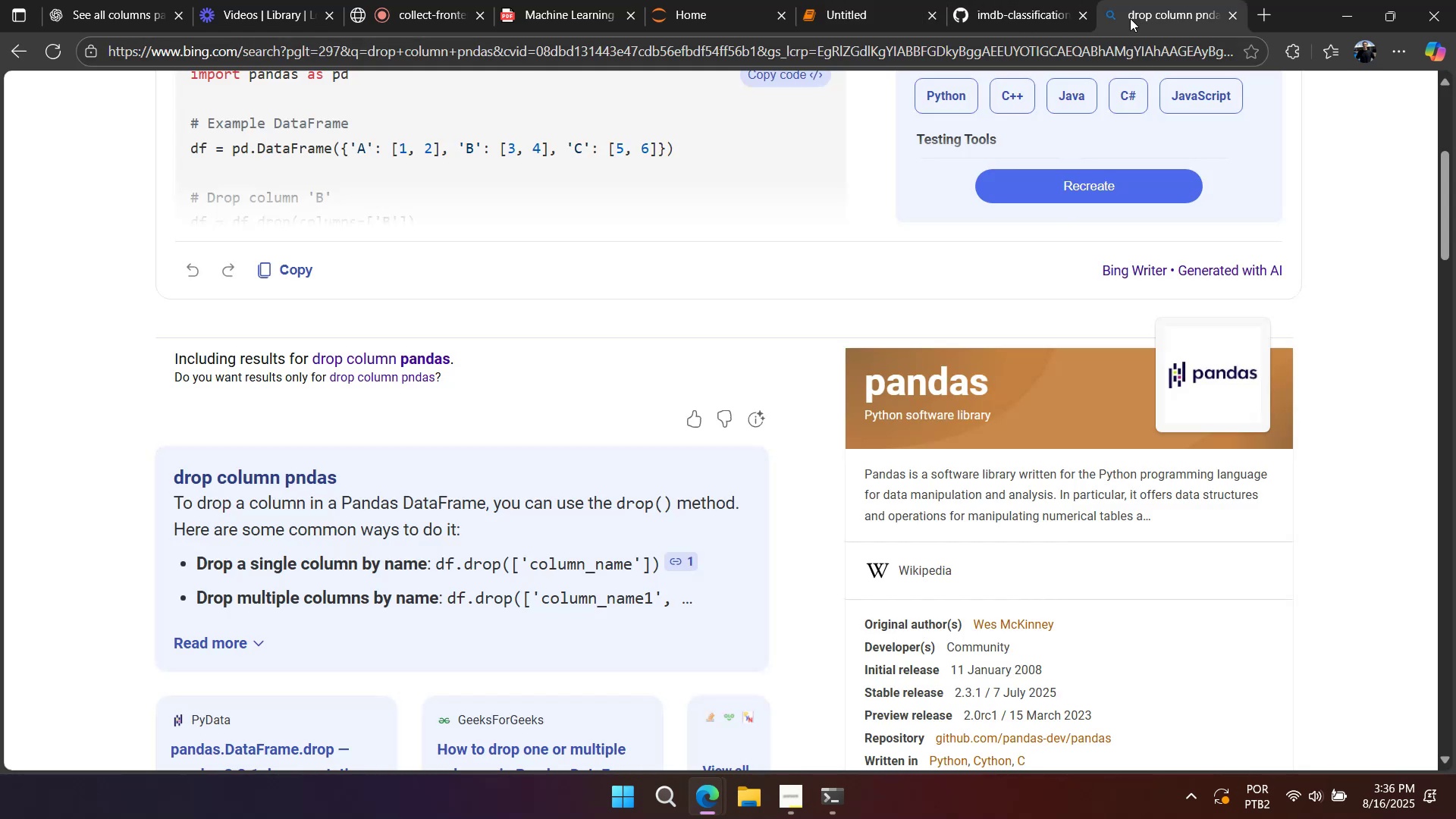 
mouse_move([1078, 12])
 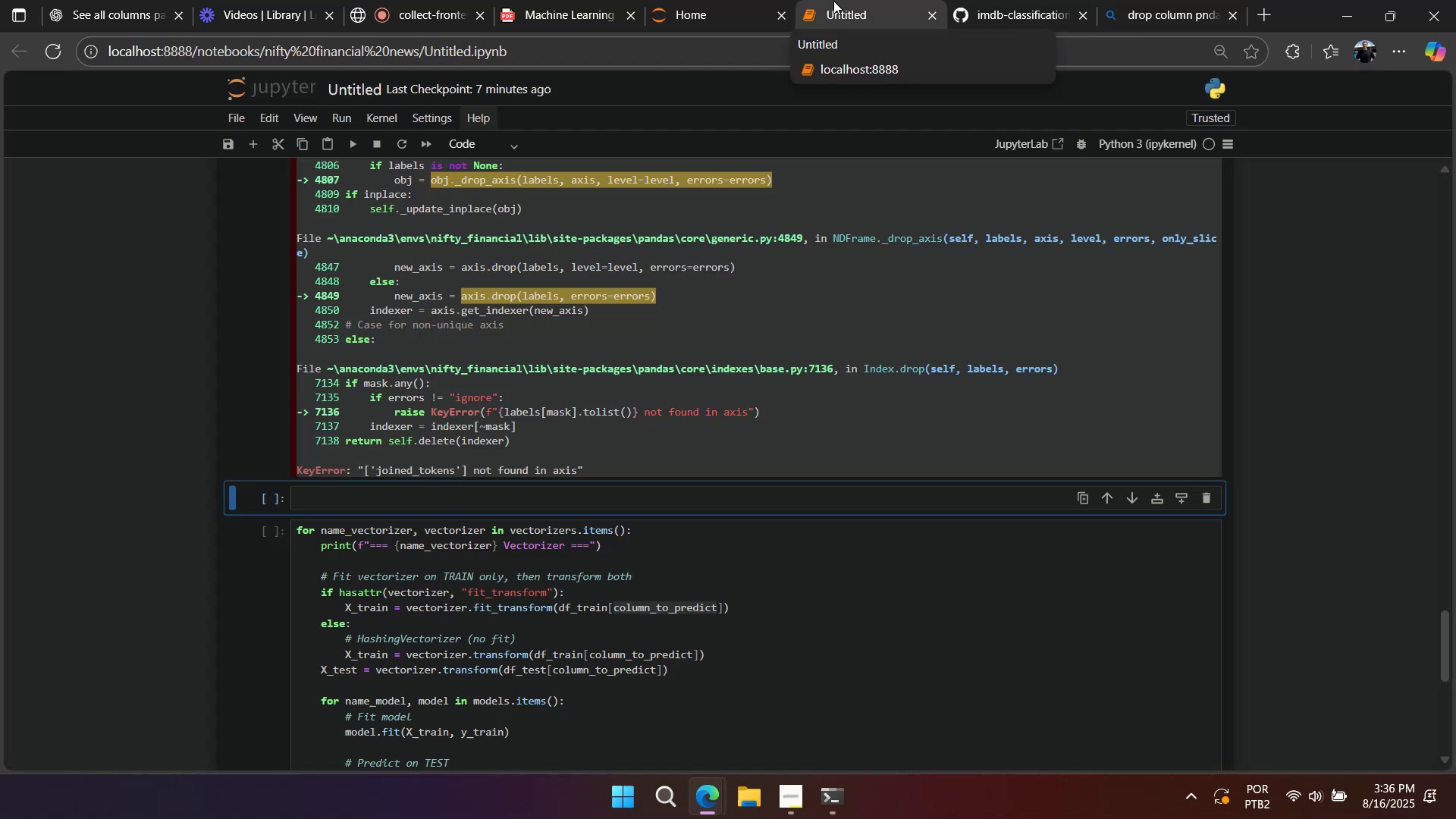 
scroll: coordinate [531, 385], scroll_direction: up, amount: 9.0
 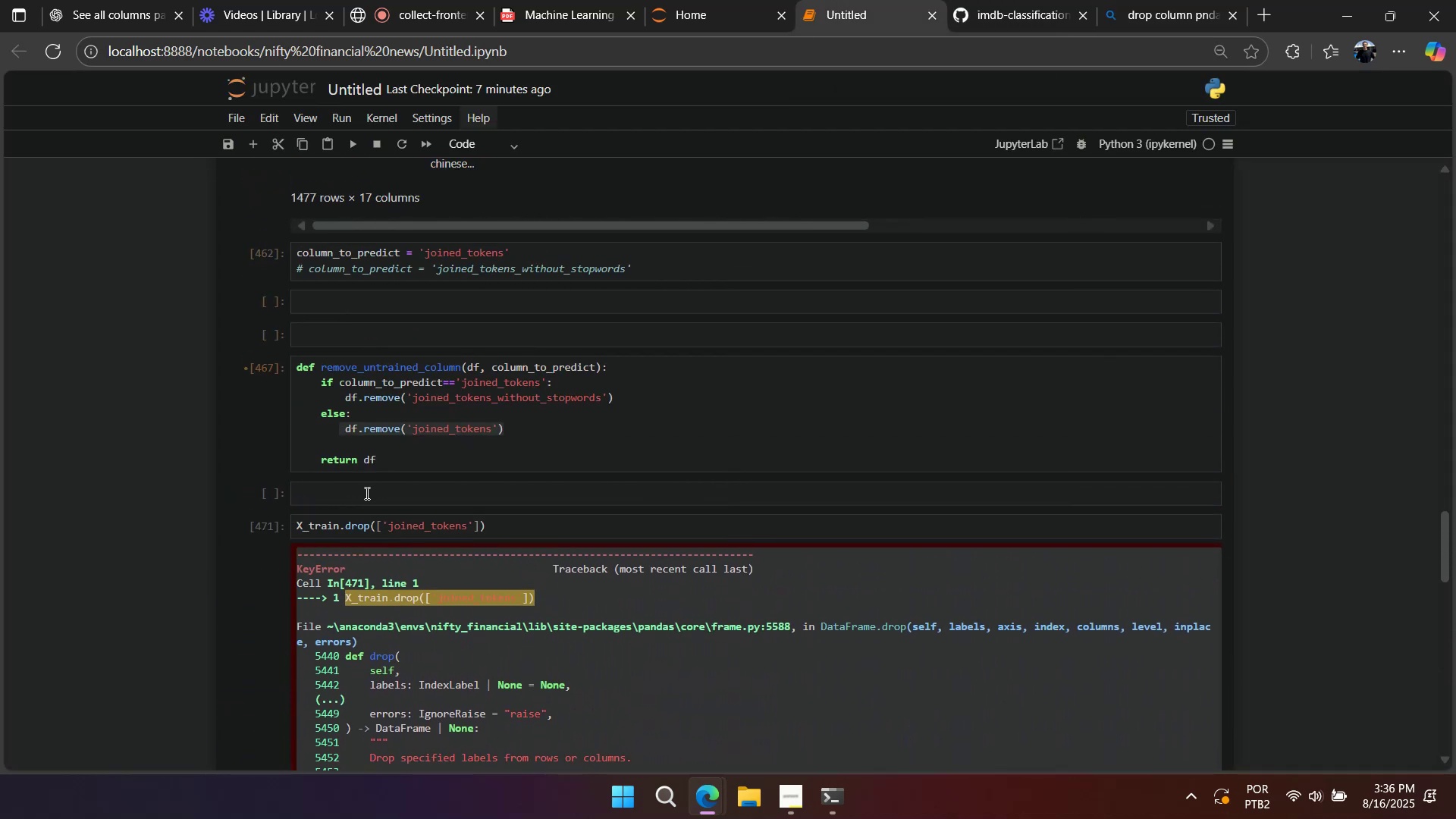 
double_click([329, 519])
 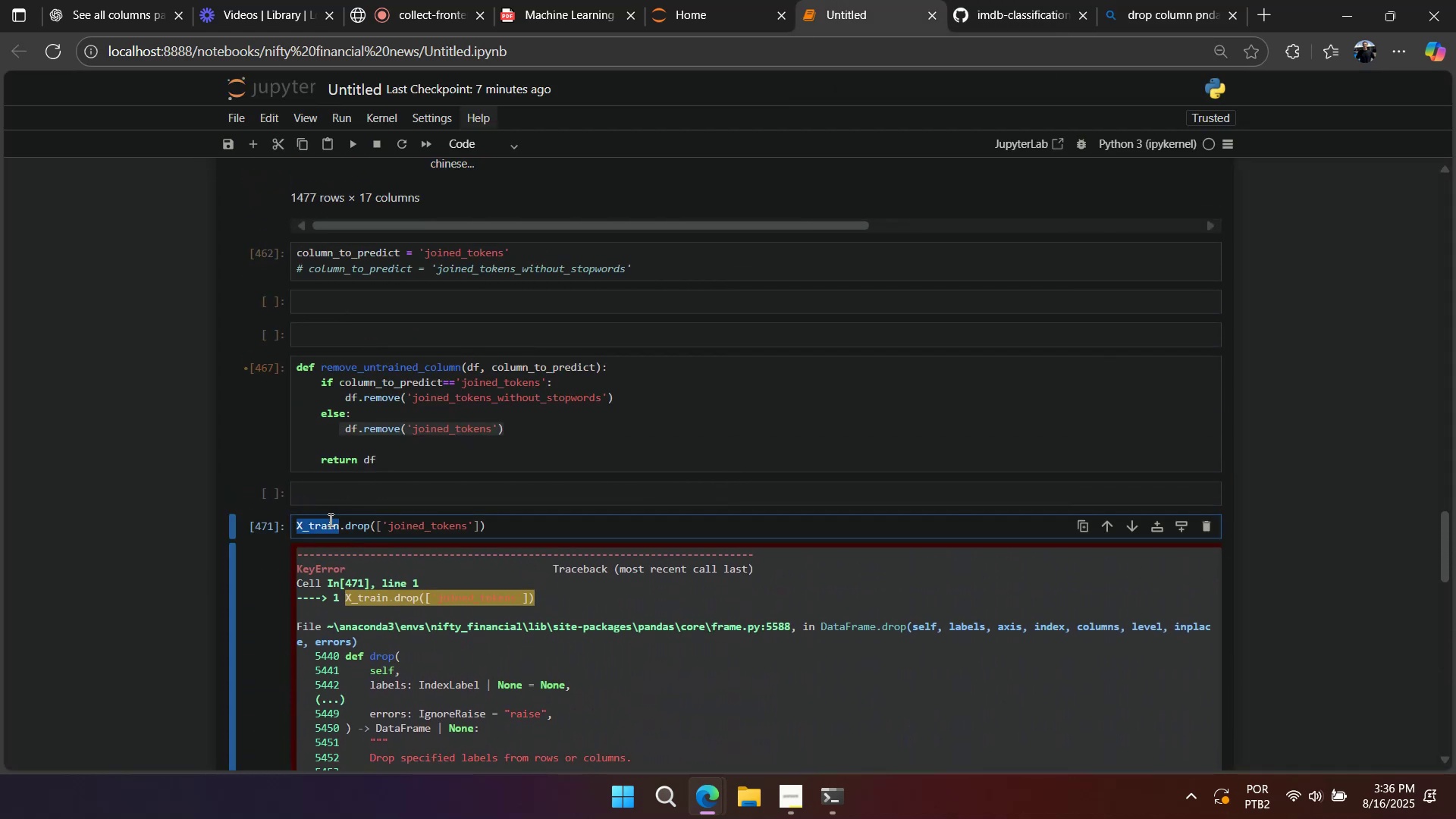 
key(Control+C)
 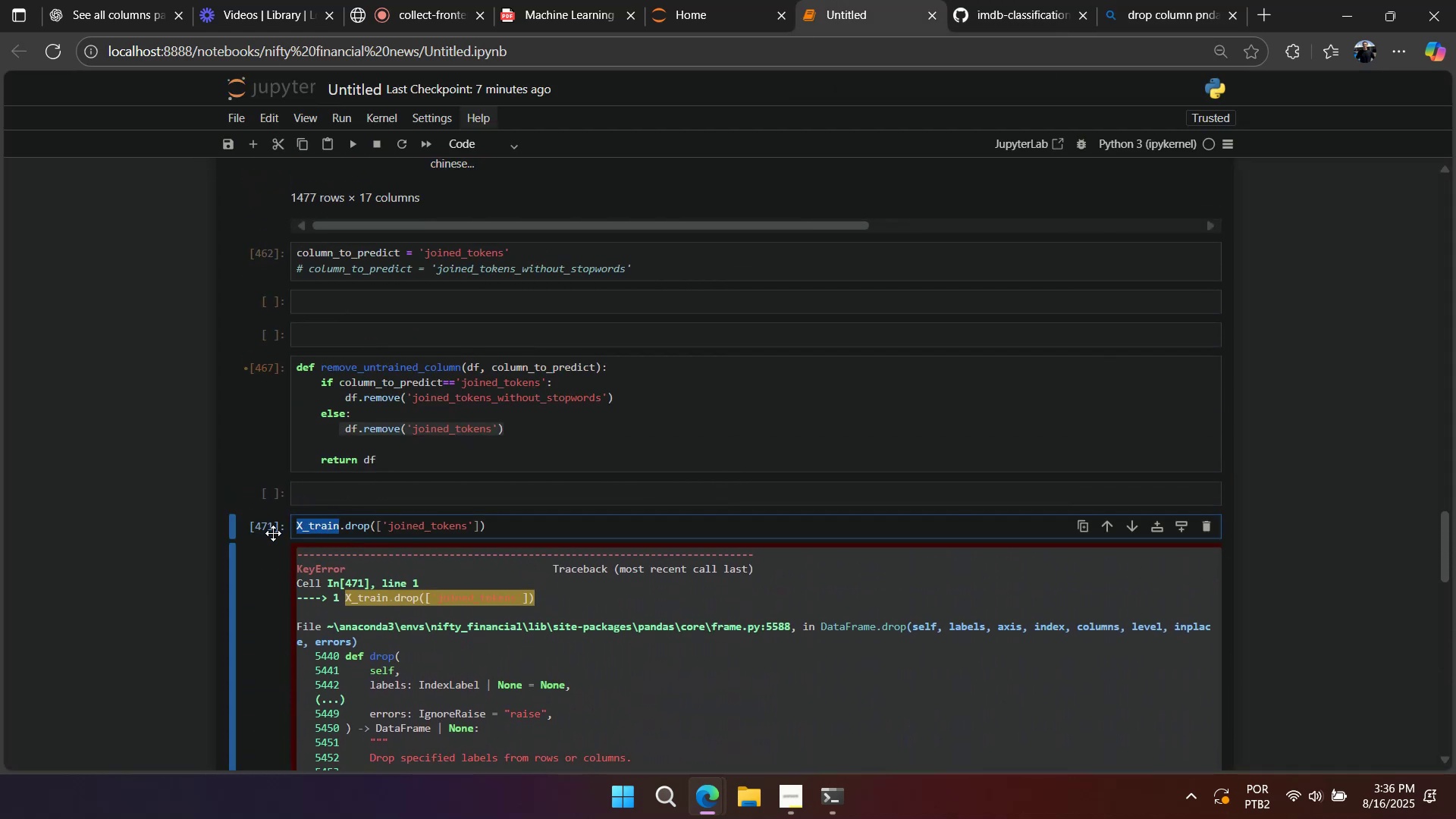 
left_click([271, 534])
 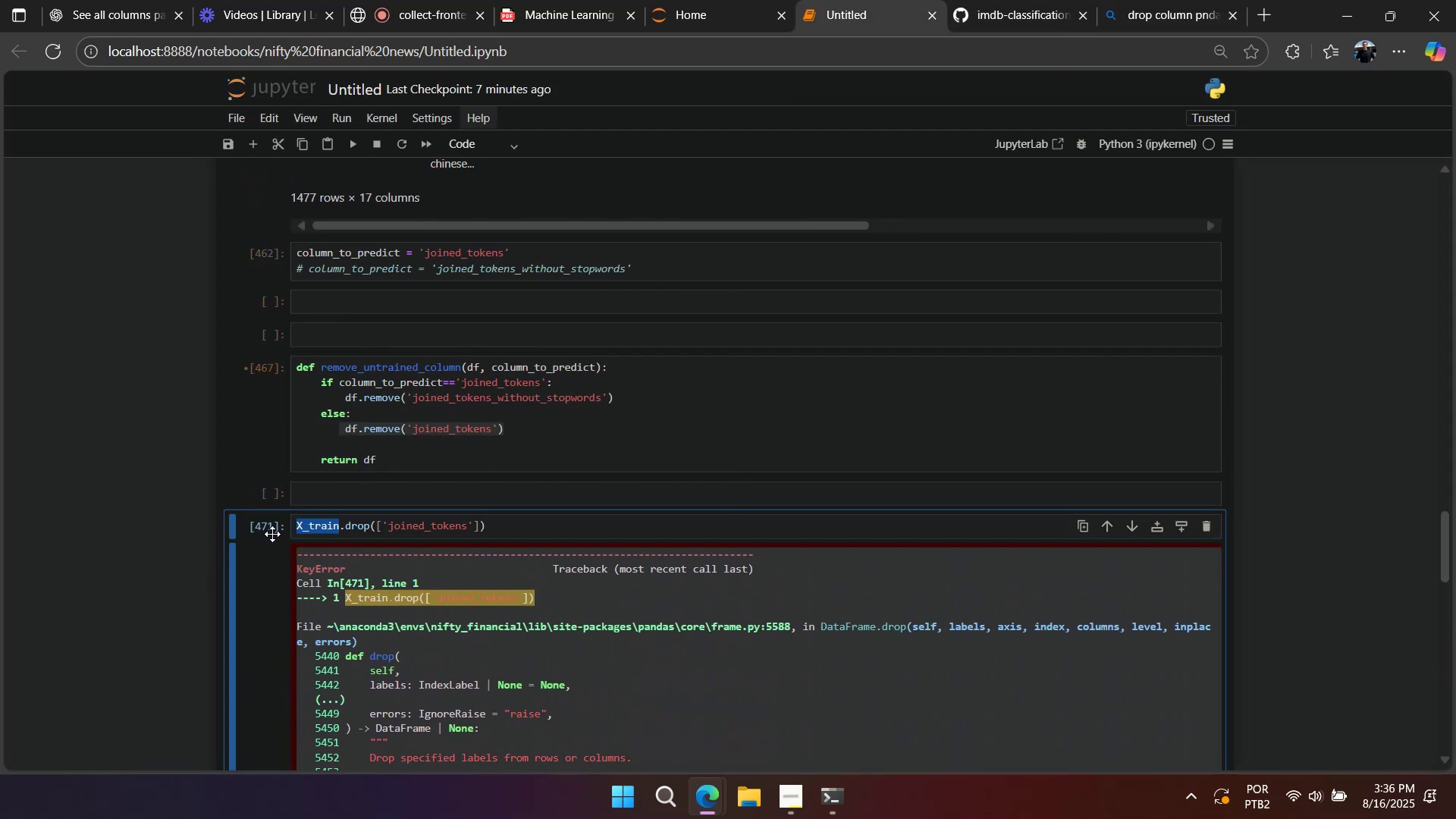 
key(A)
 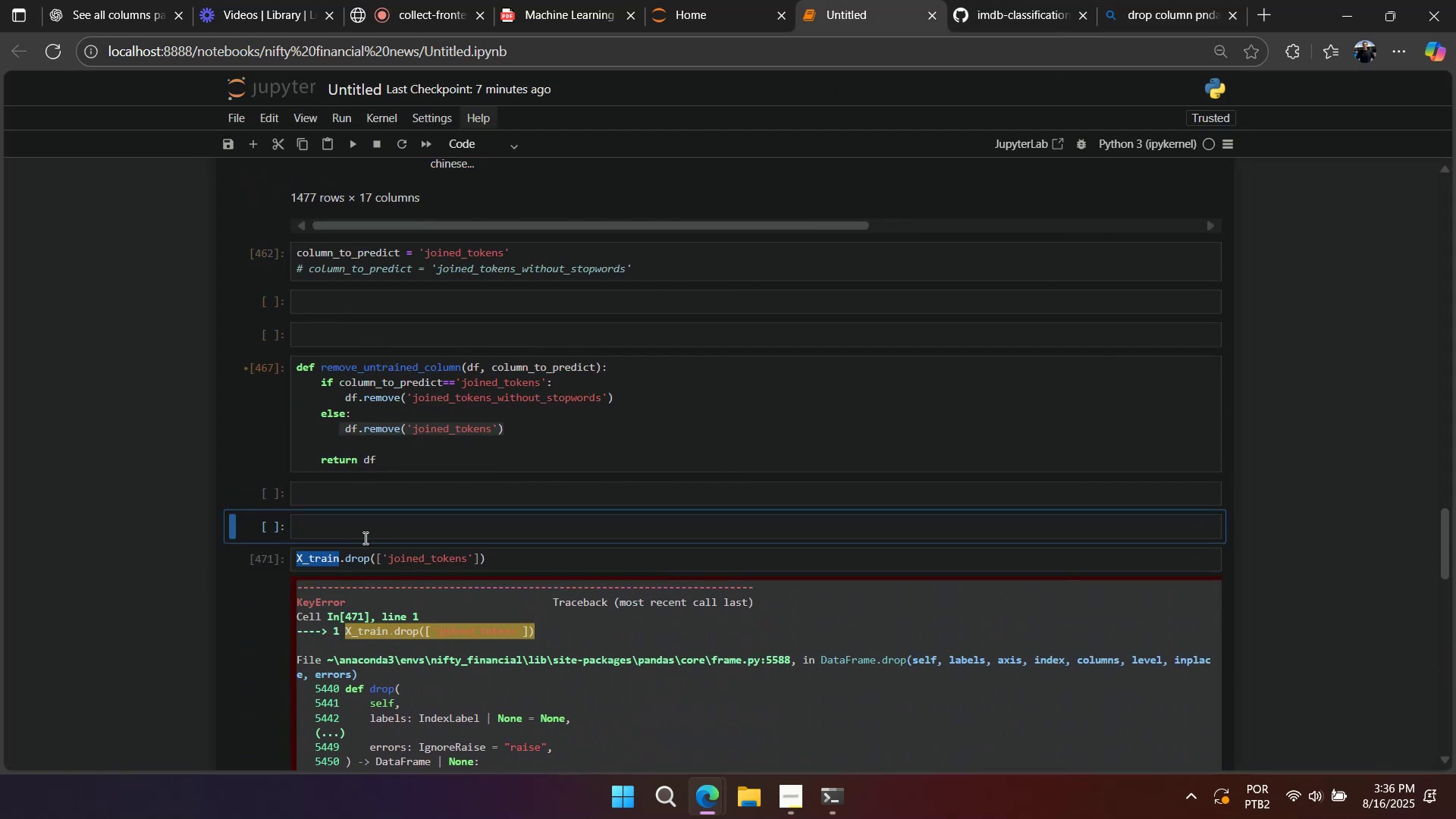 
double_click([364, 538])
 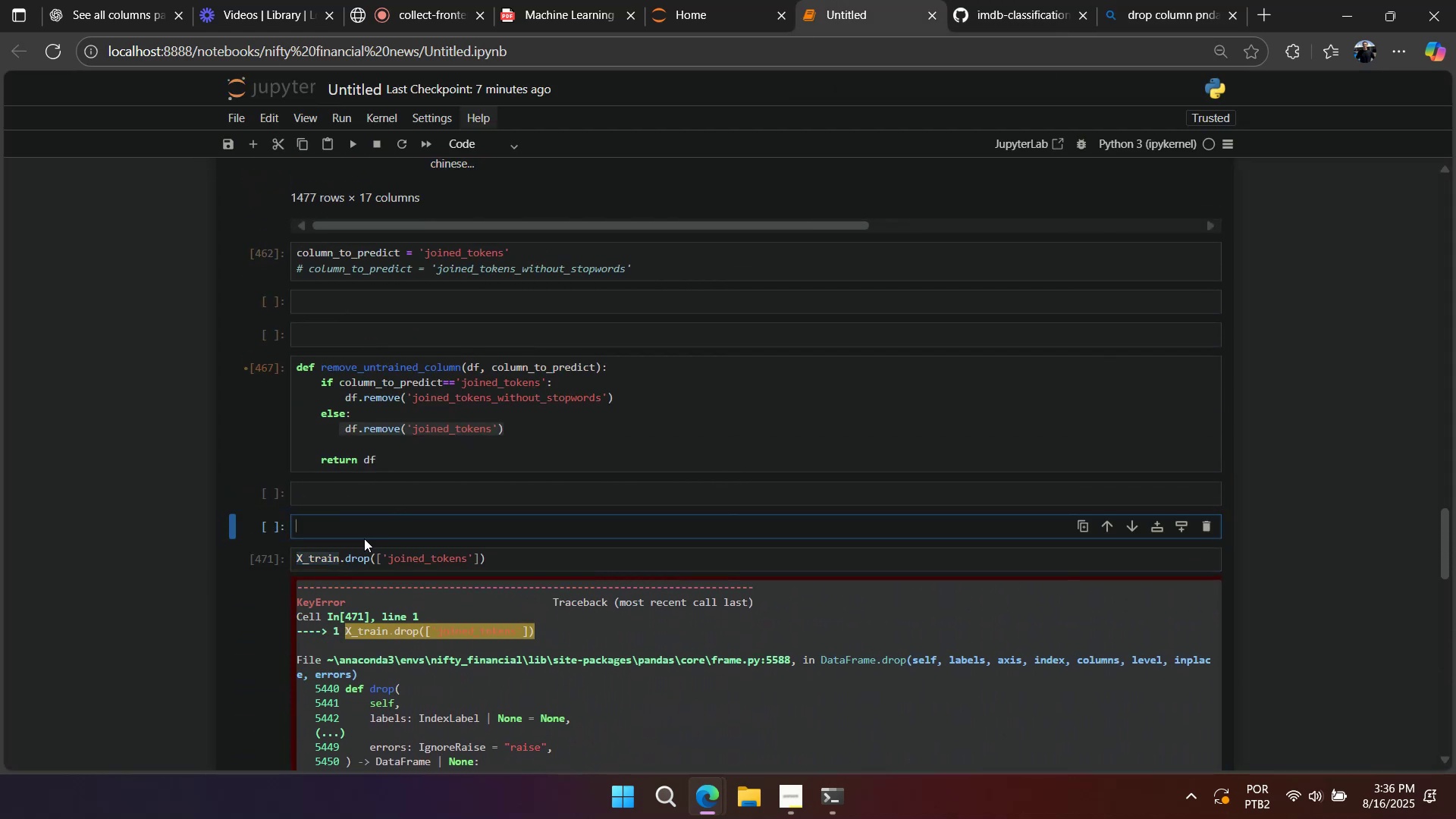 
key(Control+V)
 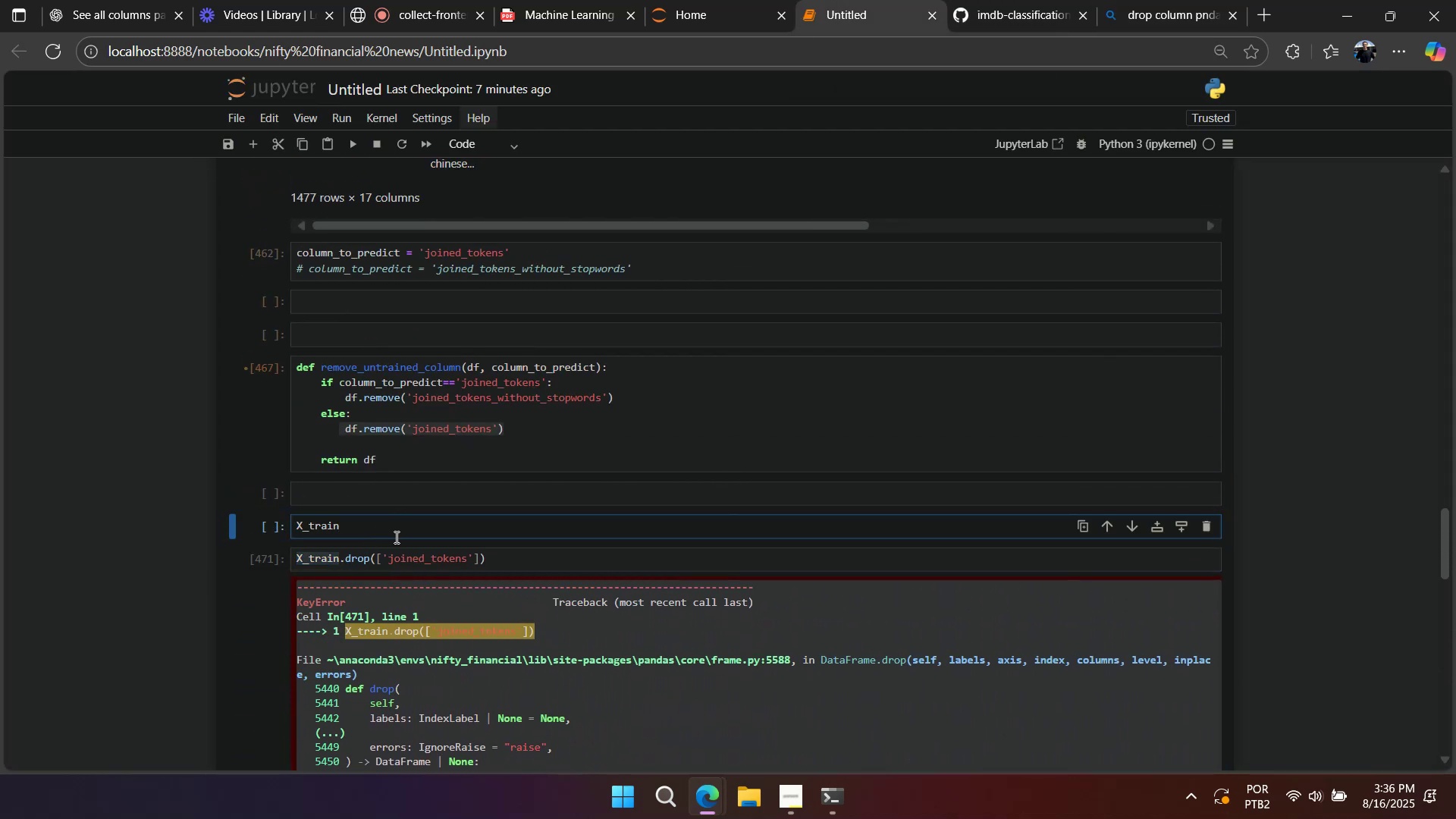 
key(Shift+Enter)
 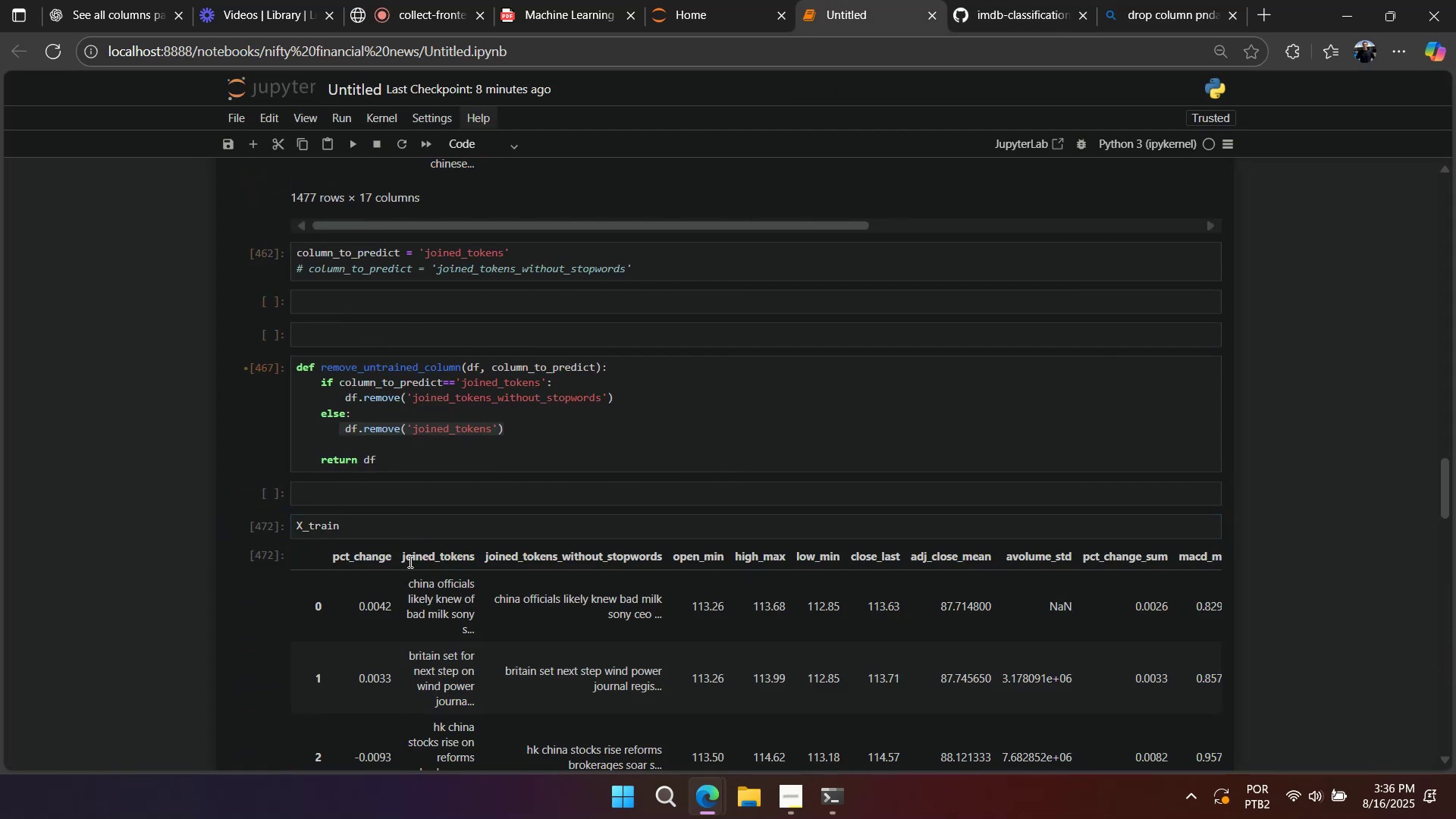 
scroll: coordinate [385, 552], scroll_direction: down, amount: 2.0
 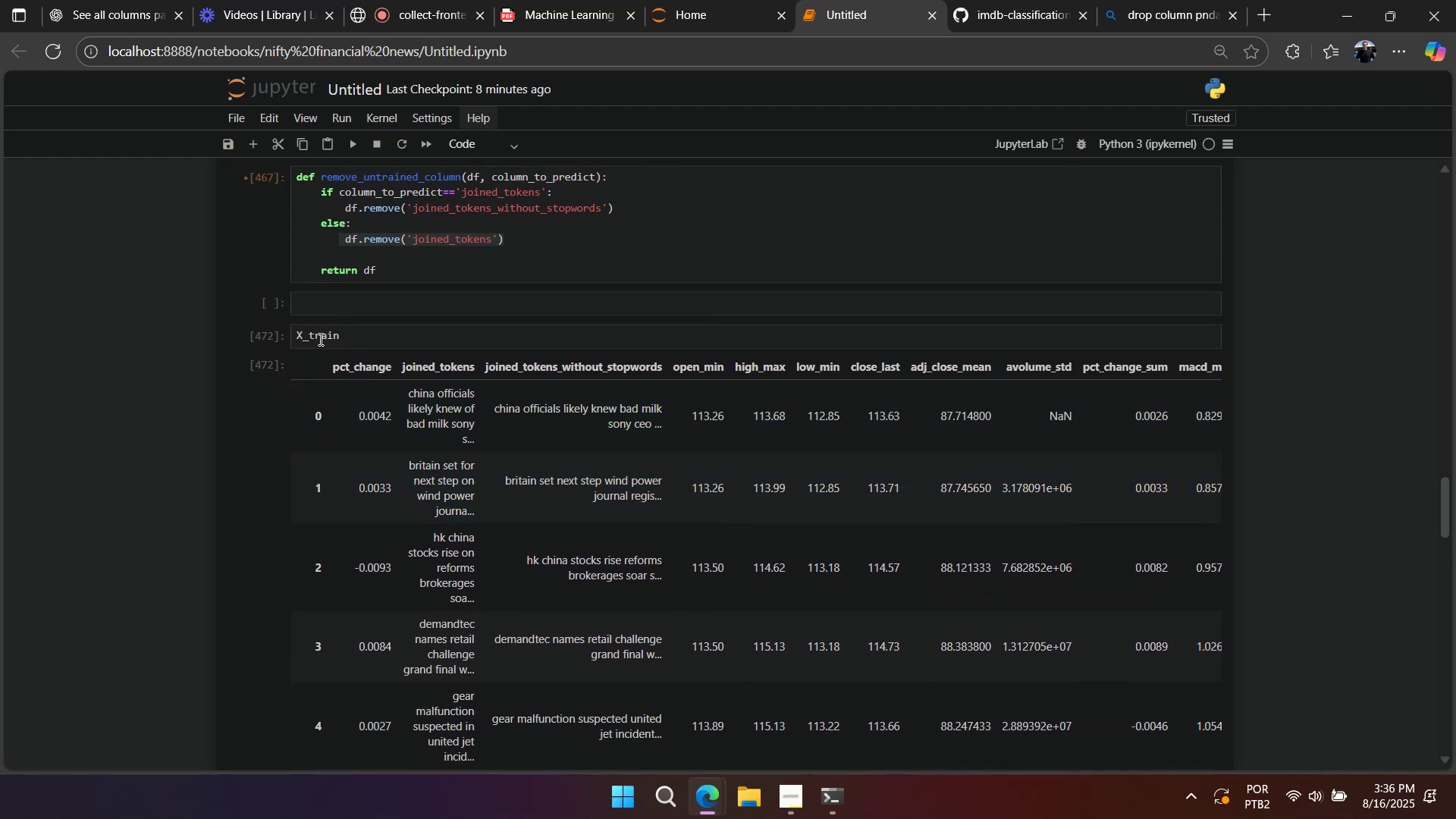 
double_click([319, 337])
 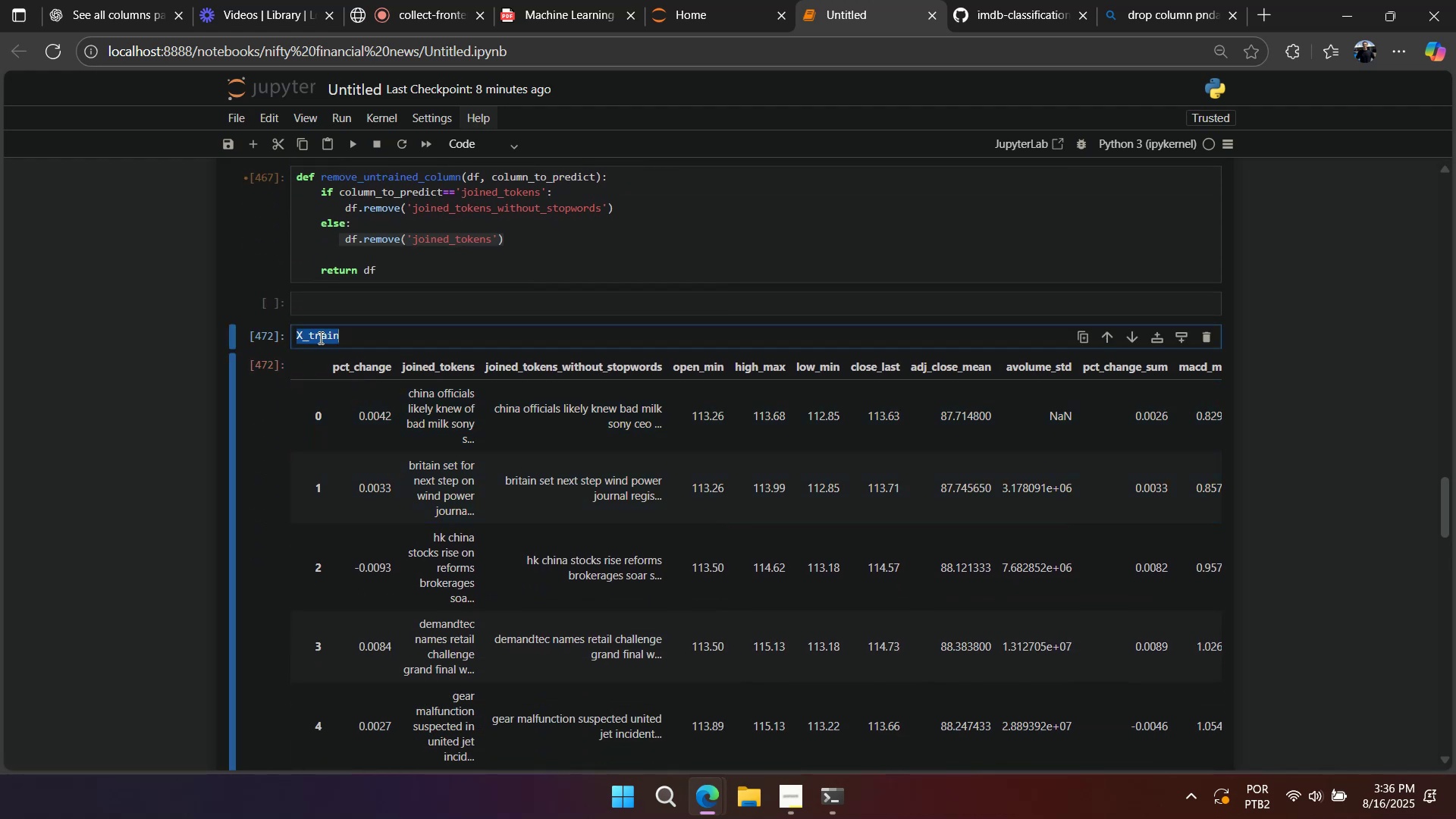 
key(Control+C)
 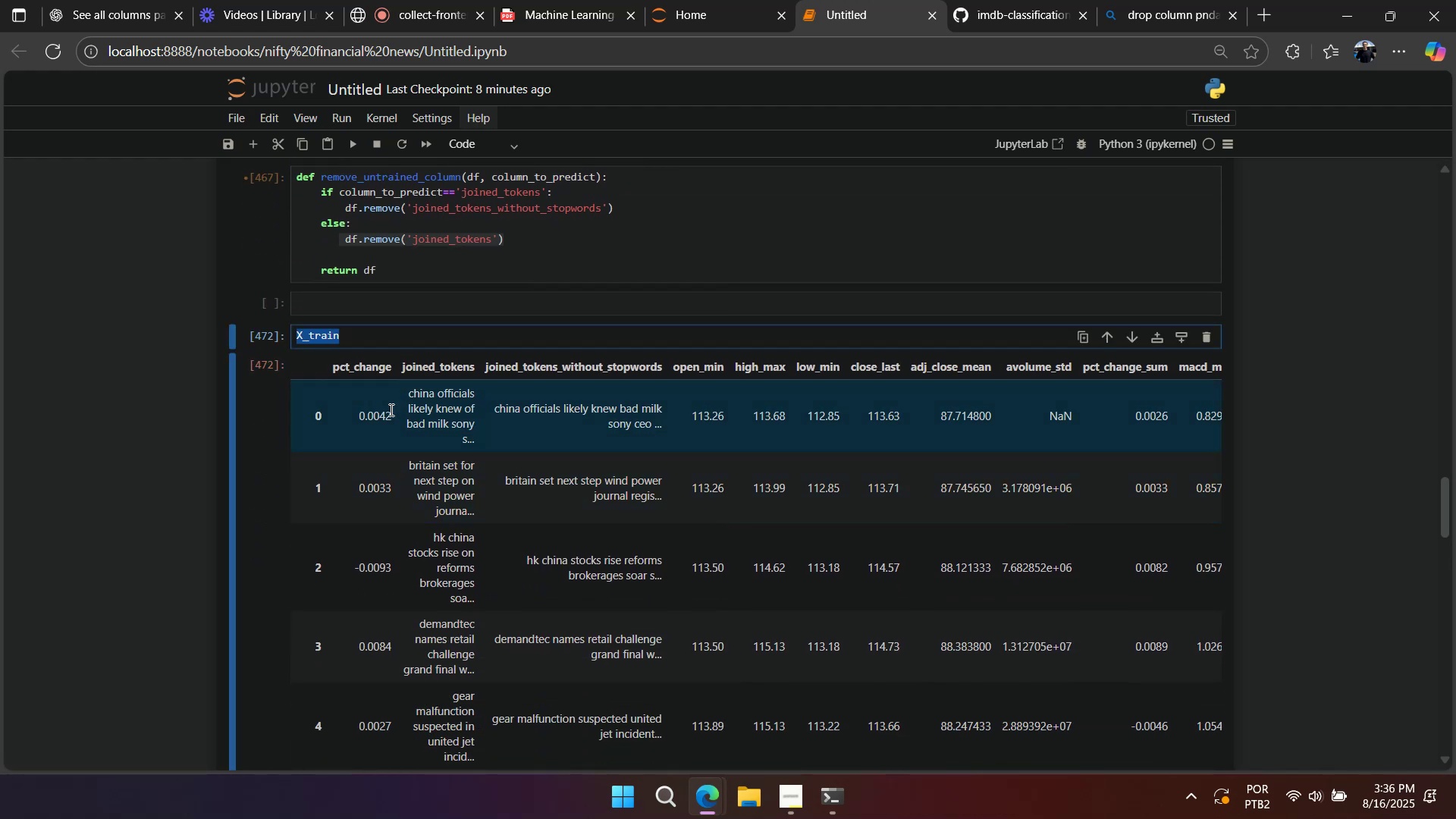 
scroll: coordinate [387, 420], scroll_direction: down, amount: 6.0
 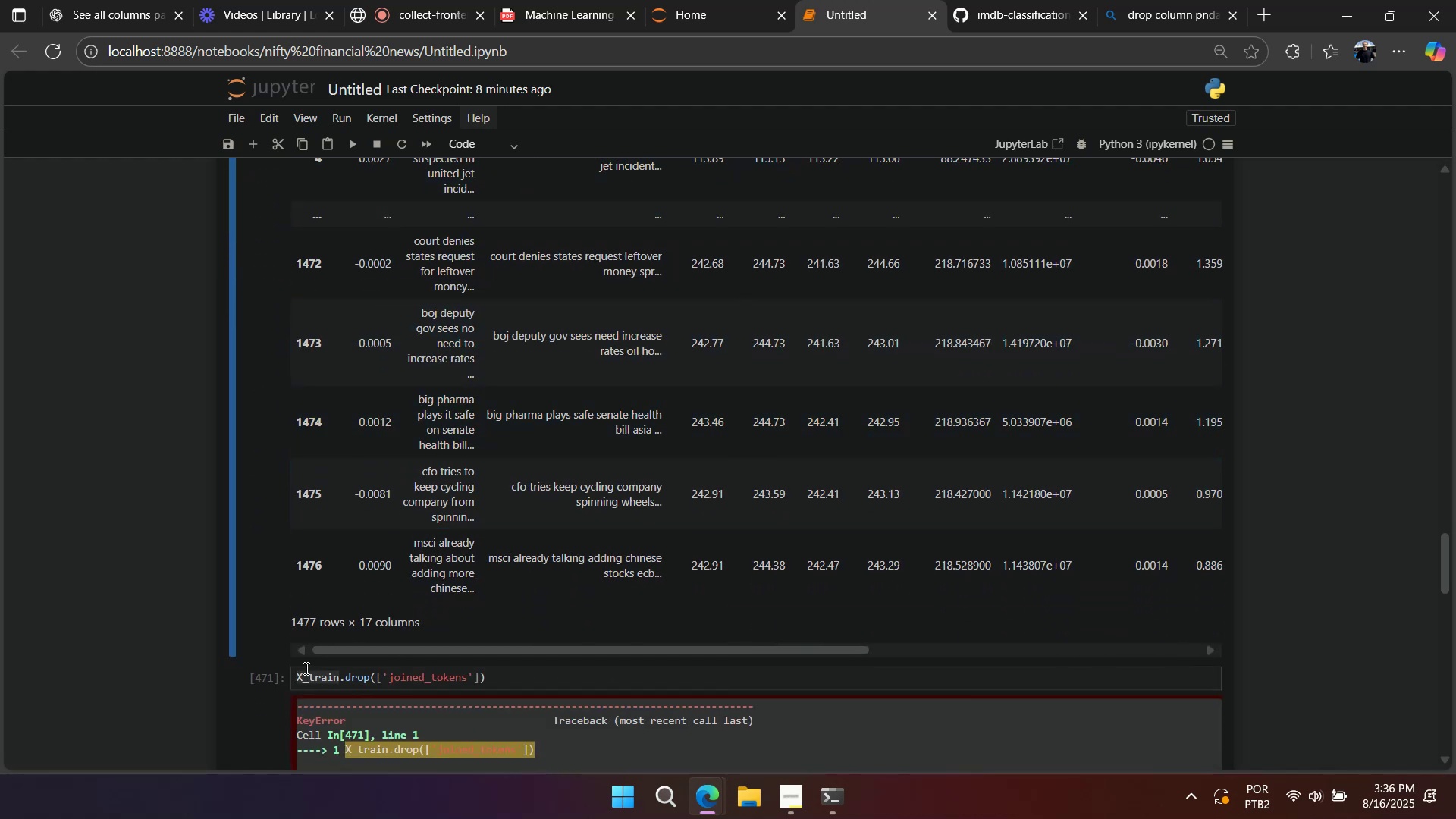 
double_click([305, 672])
 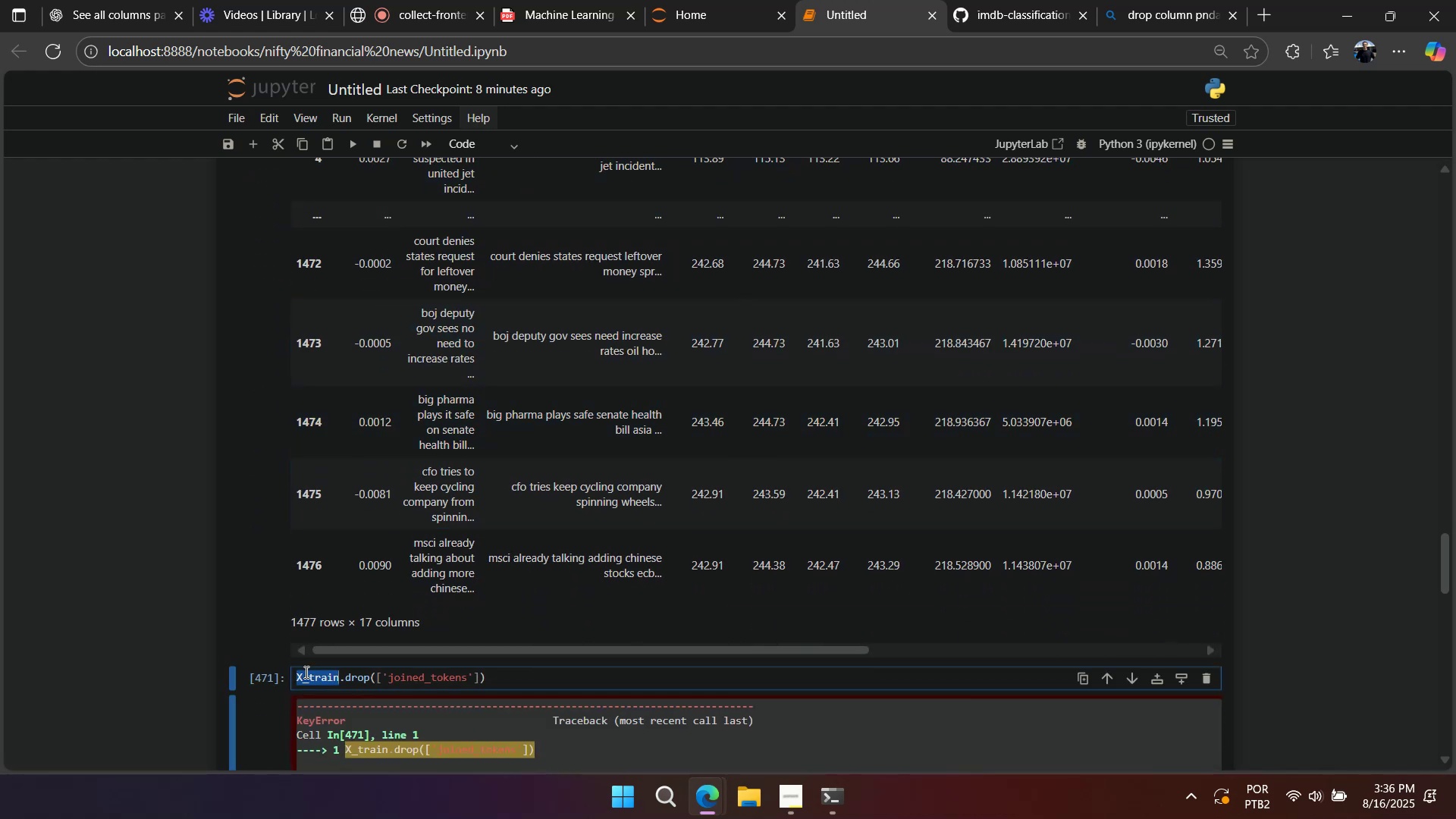 
key(Control+V)
 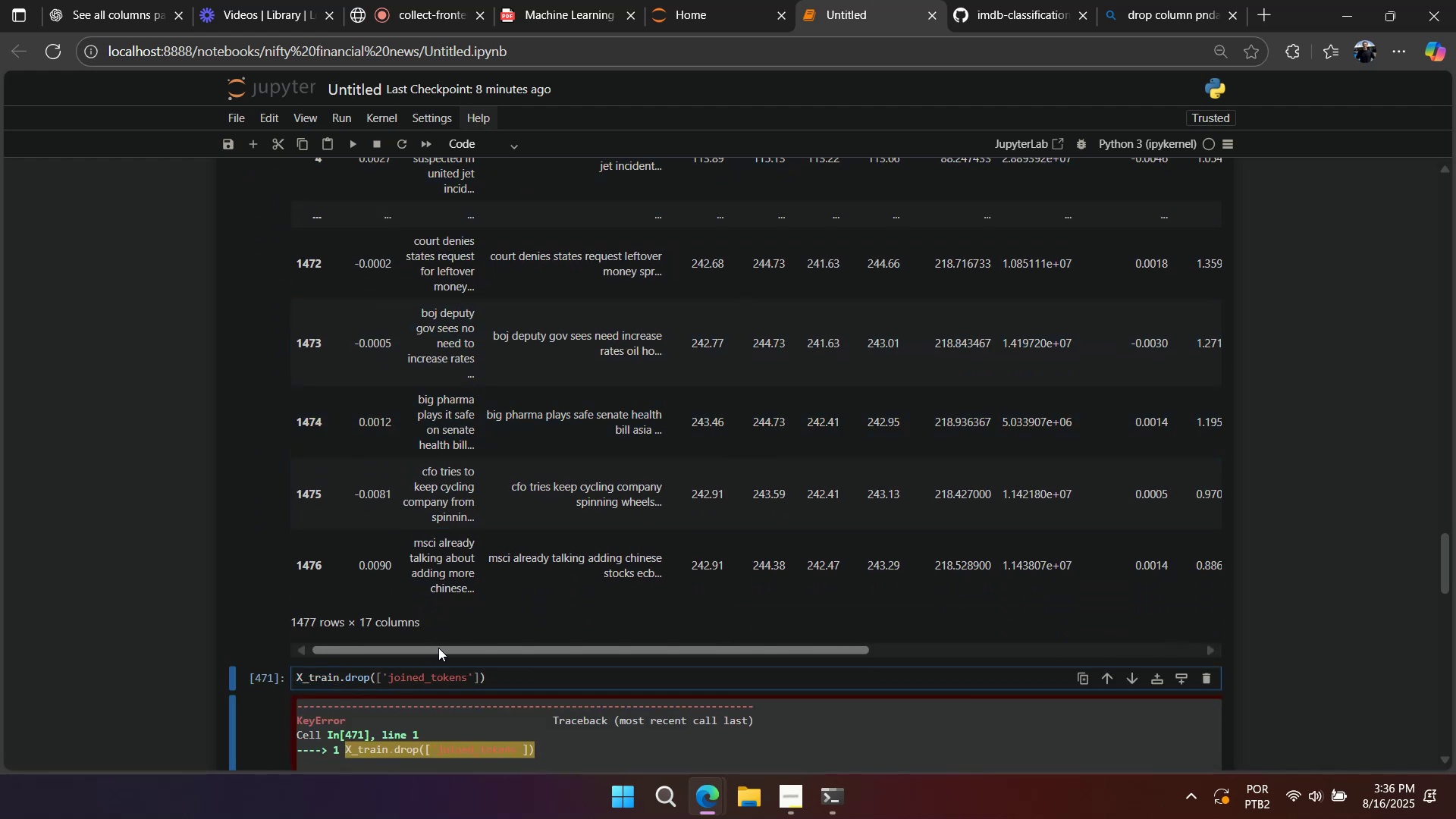 
scroll: coordinate [444, 637], scroll_direction: down, amount: 11.0
 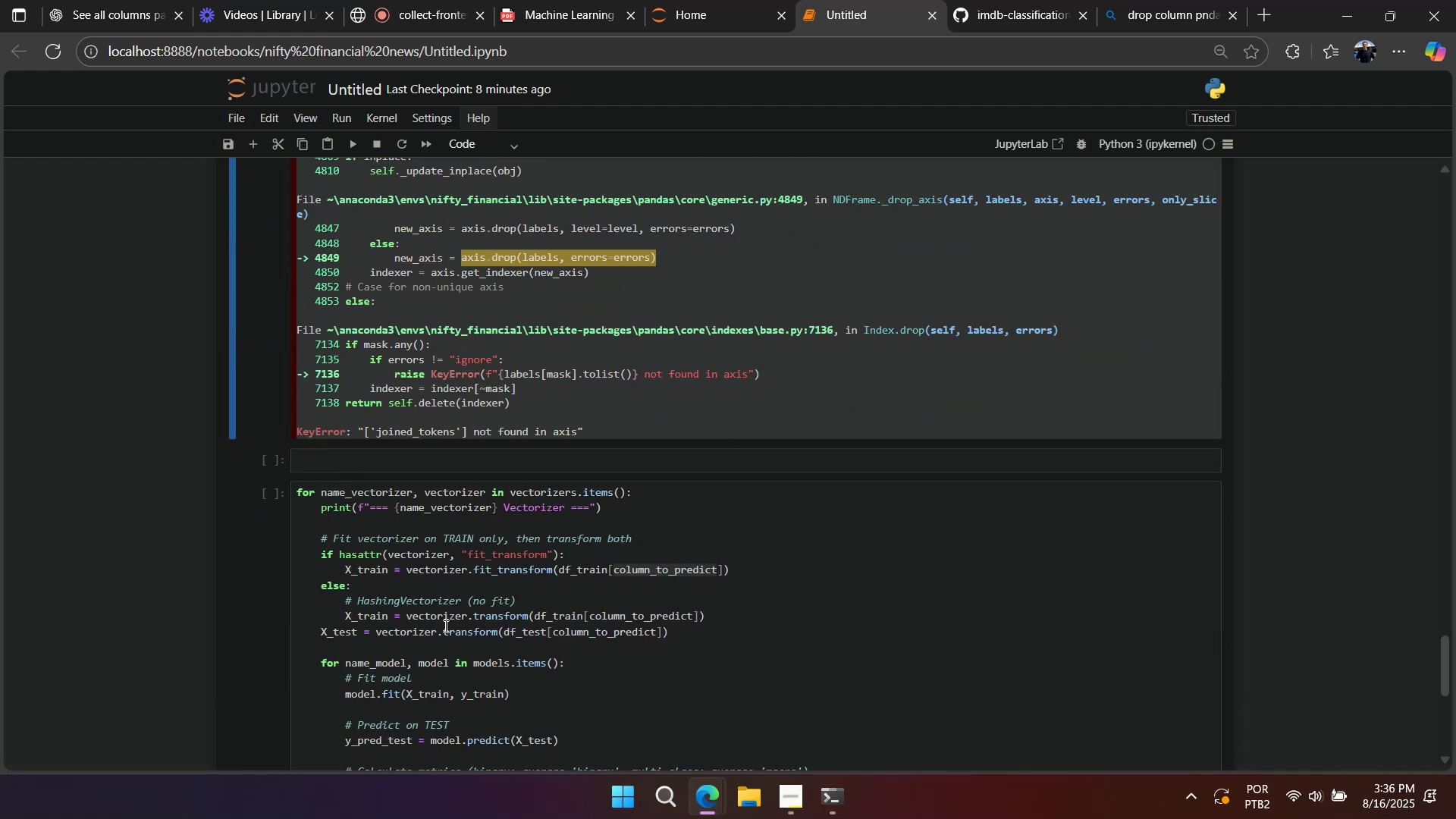 
scroll: coordinate [444, 626], scroll_direction: up, amount: 1.0
 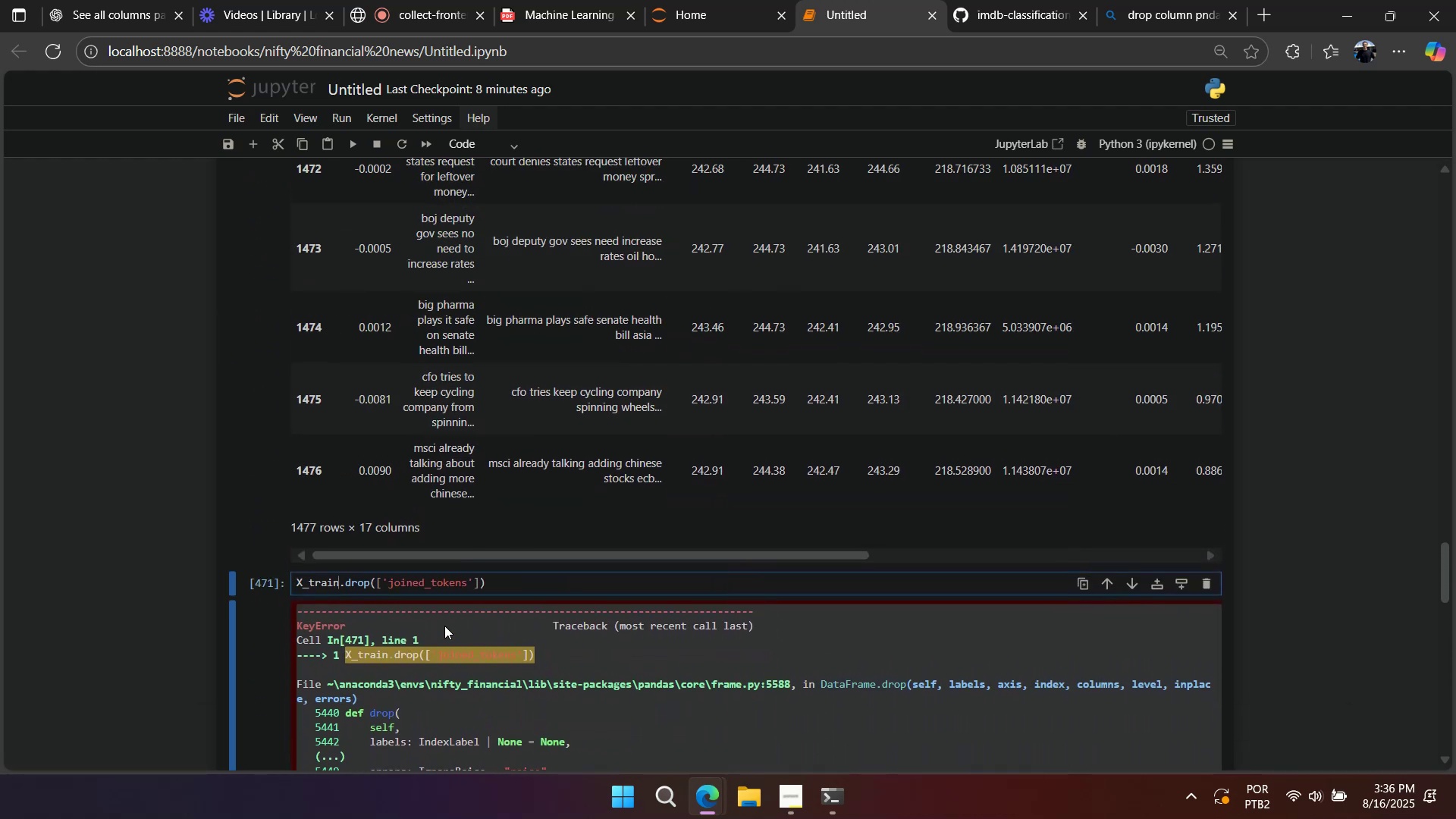 
key(Shift+Enter)
 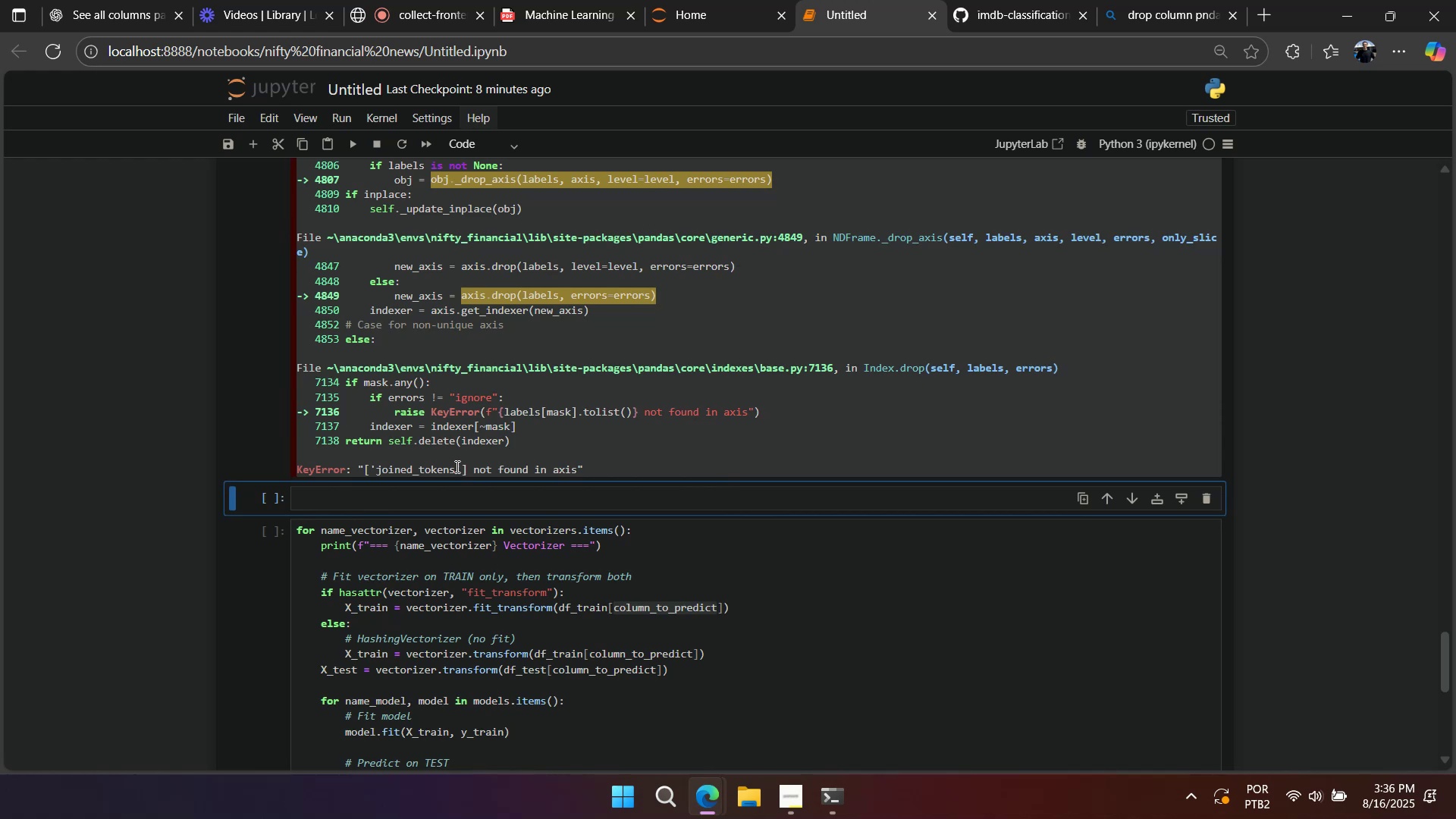 
double_click([456, 466])
 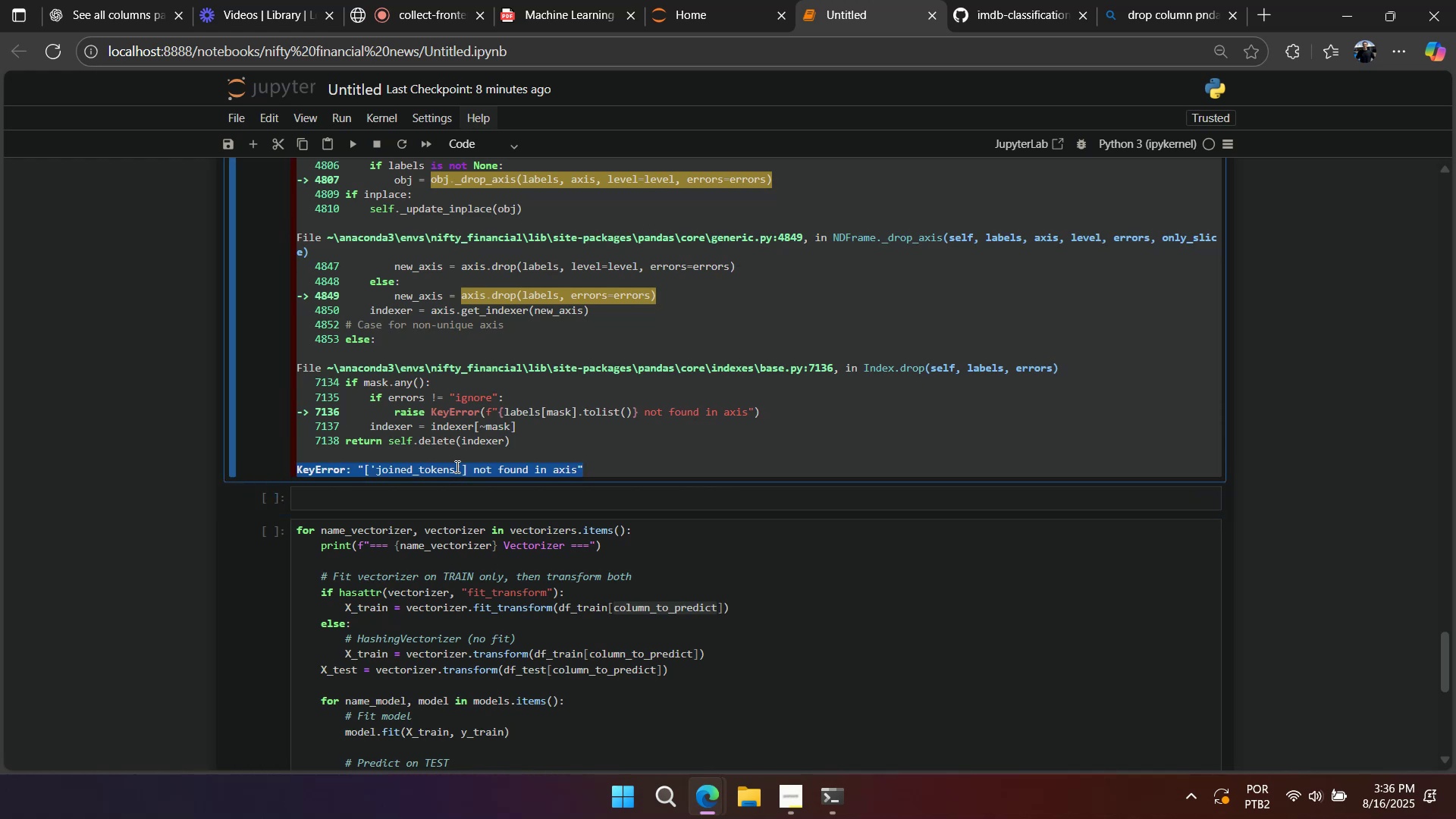 
triple_click([456, 466])
 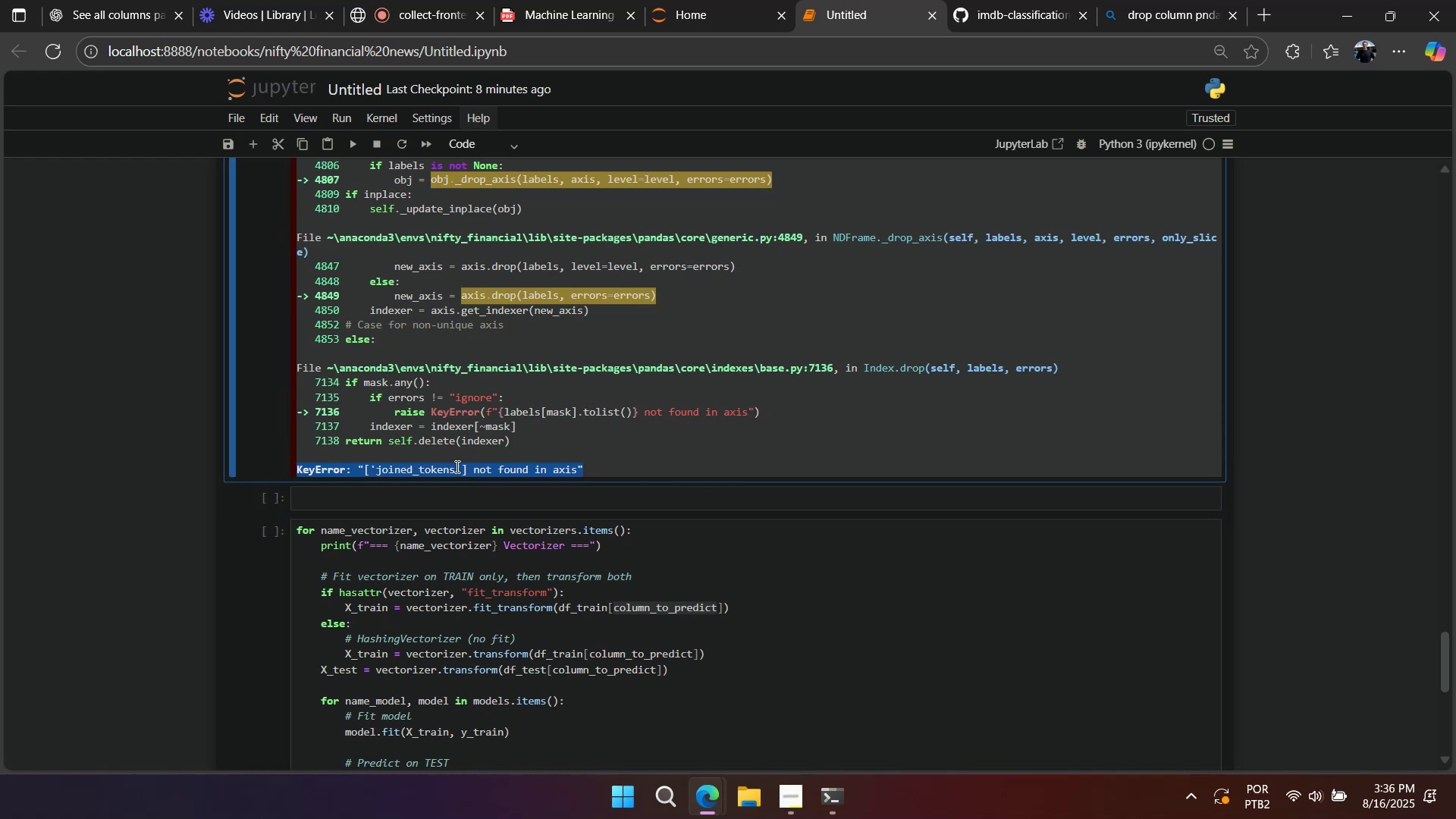 
key(Control+C)
 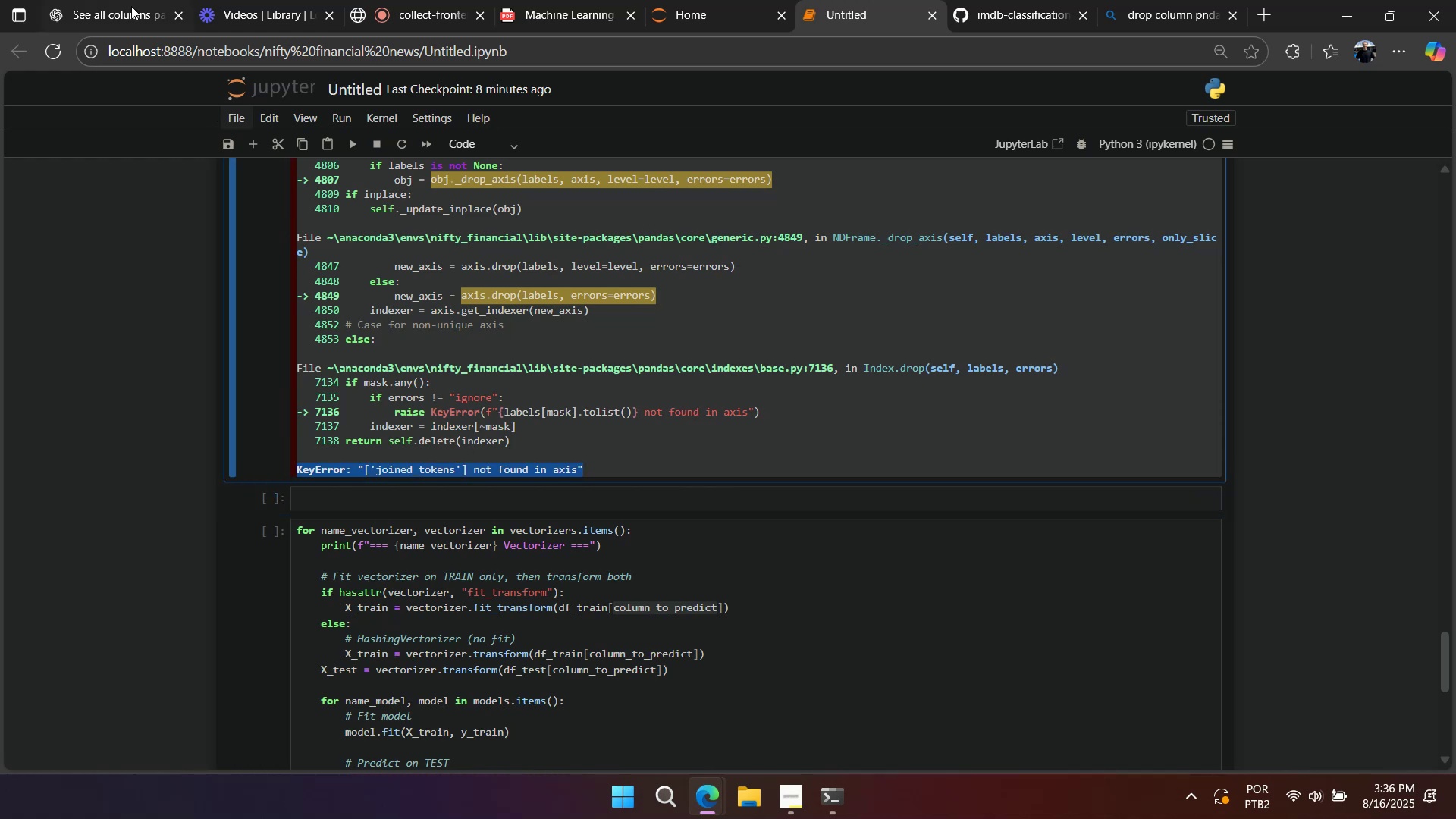 
left_click([128, 2])
 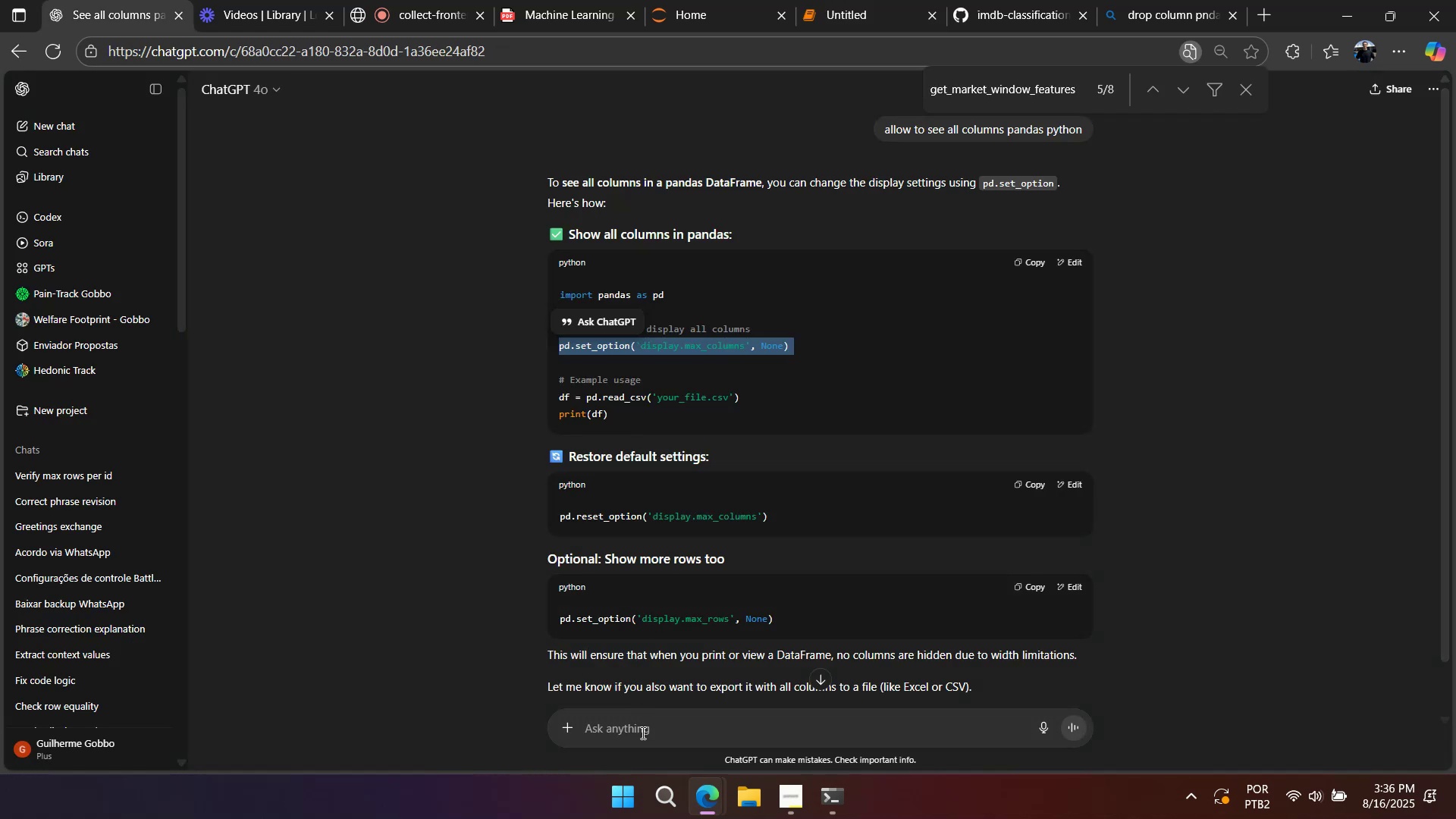 
key(Control+ControlLeft)
 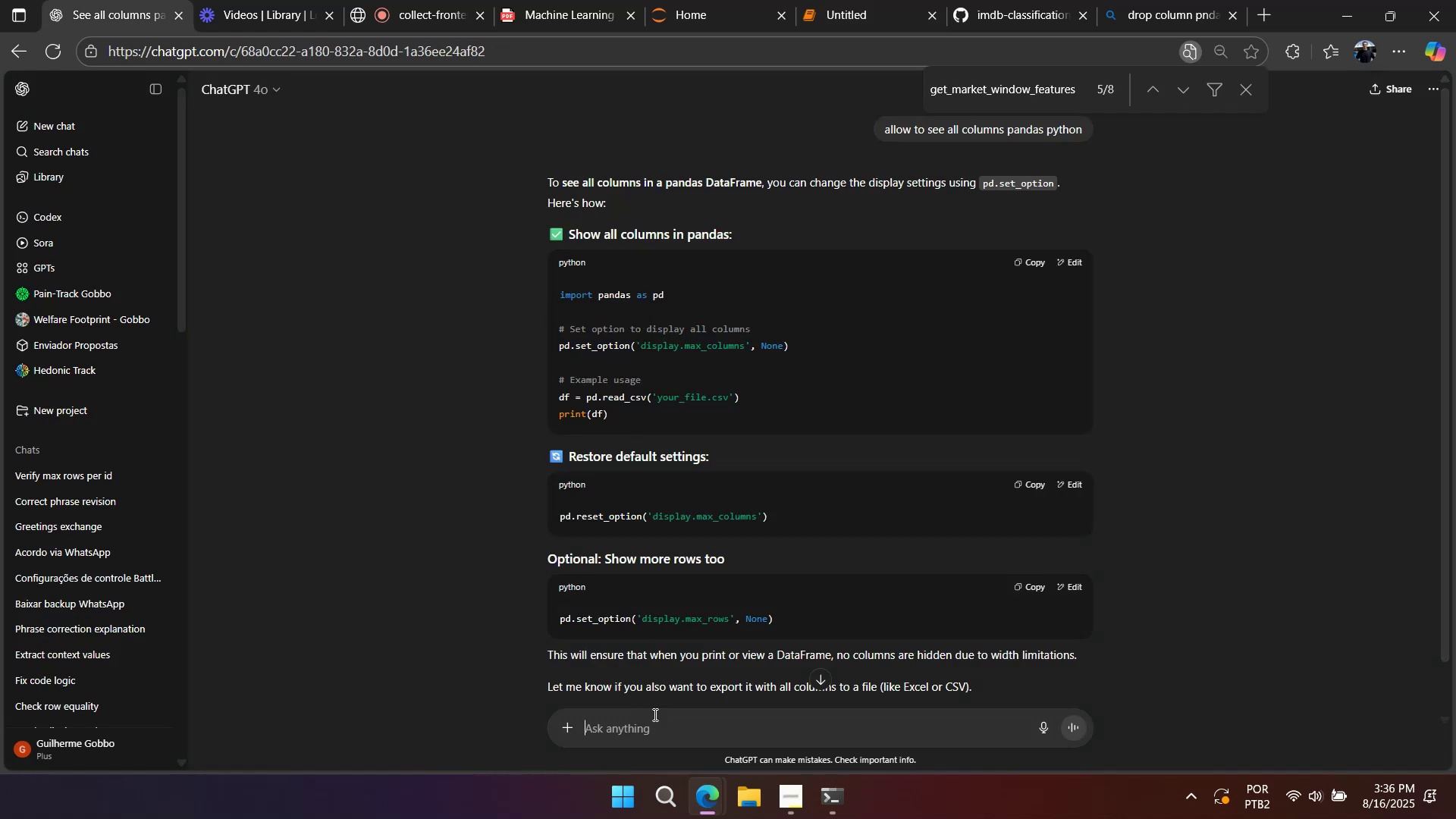 
key(Control+V)
 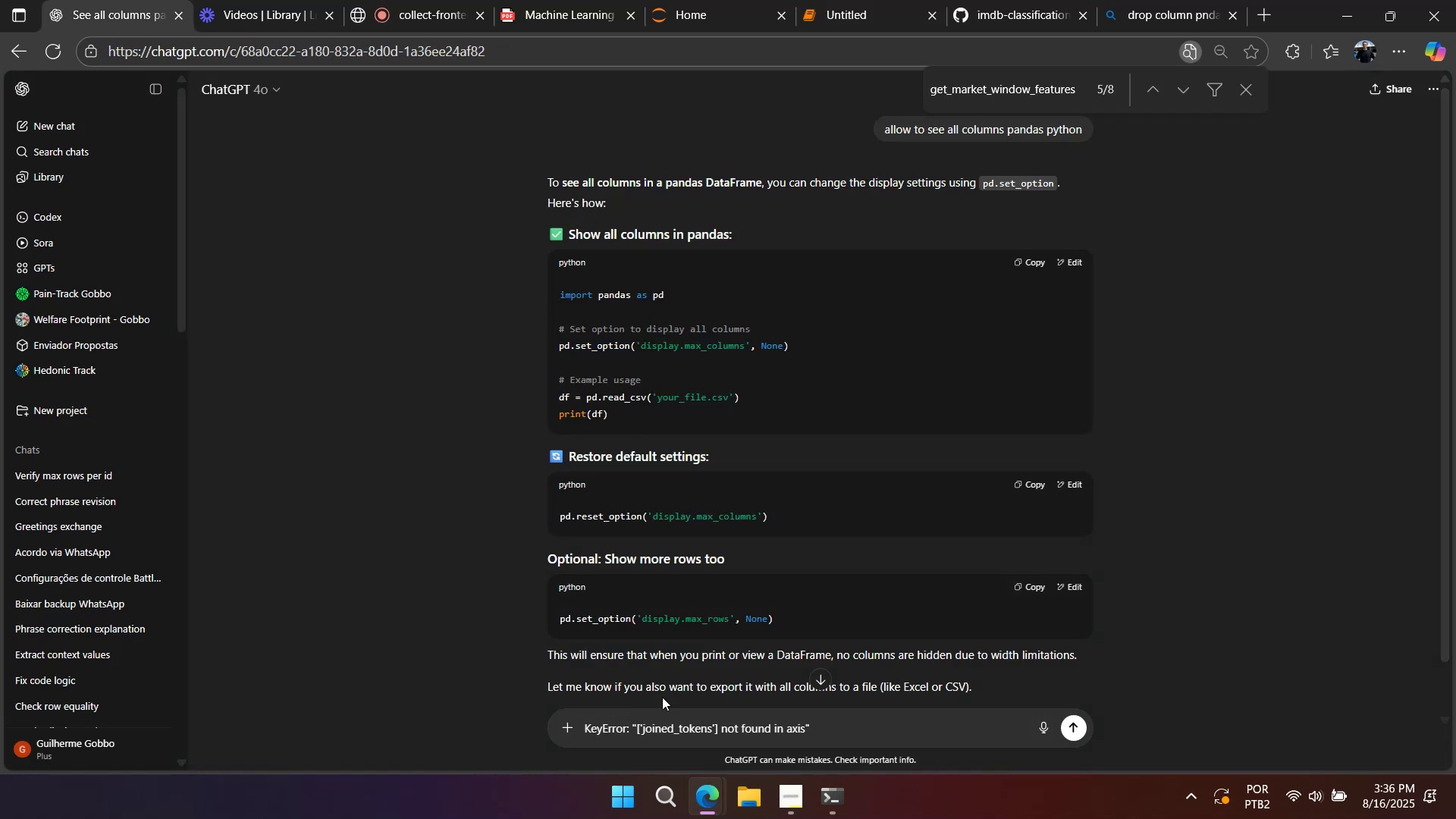 
key(Shift+Enter)
 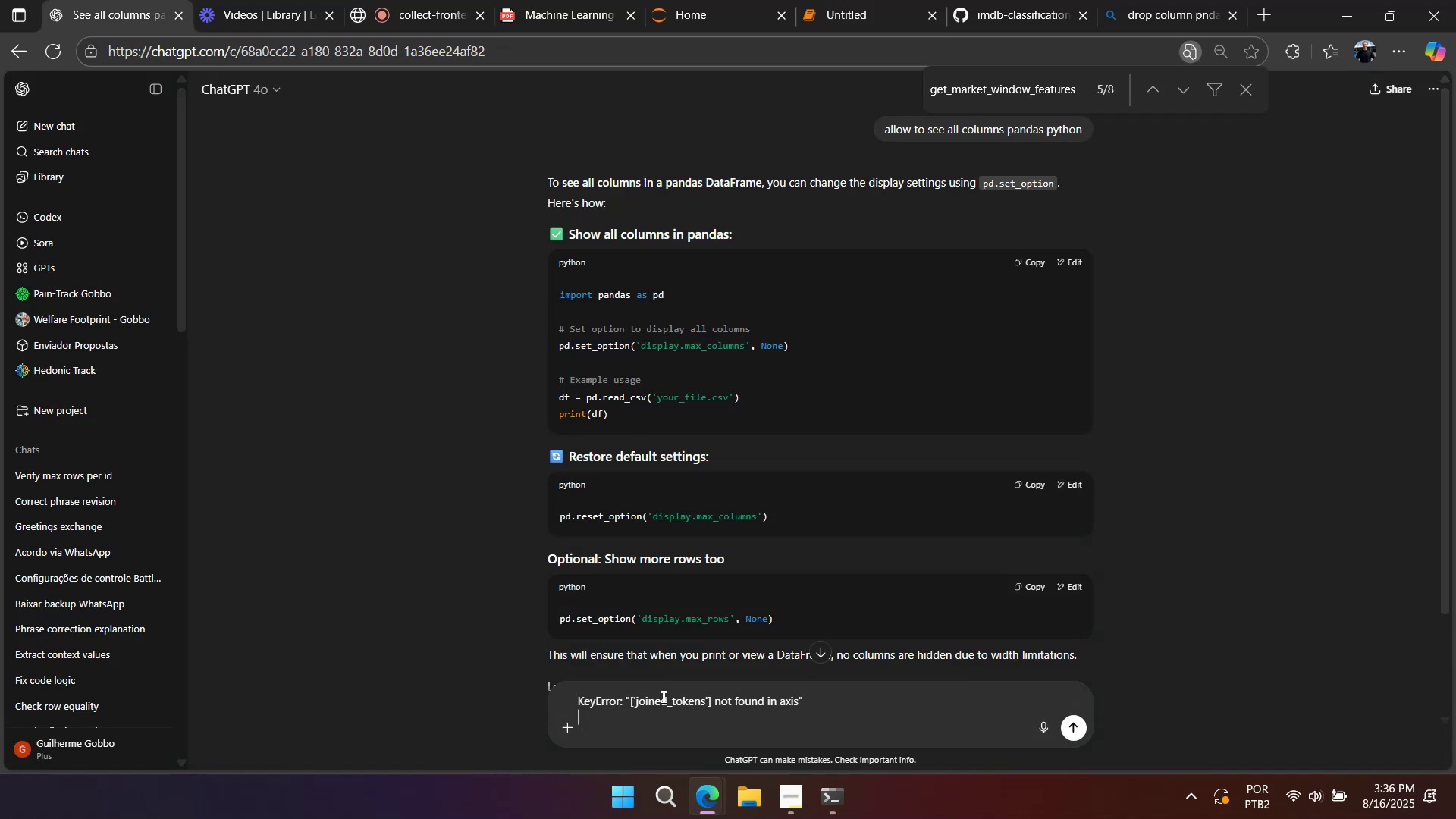 
key(Shift+Enter)
 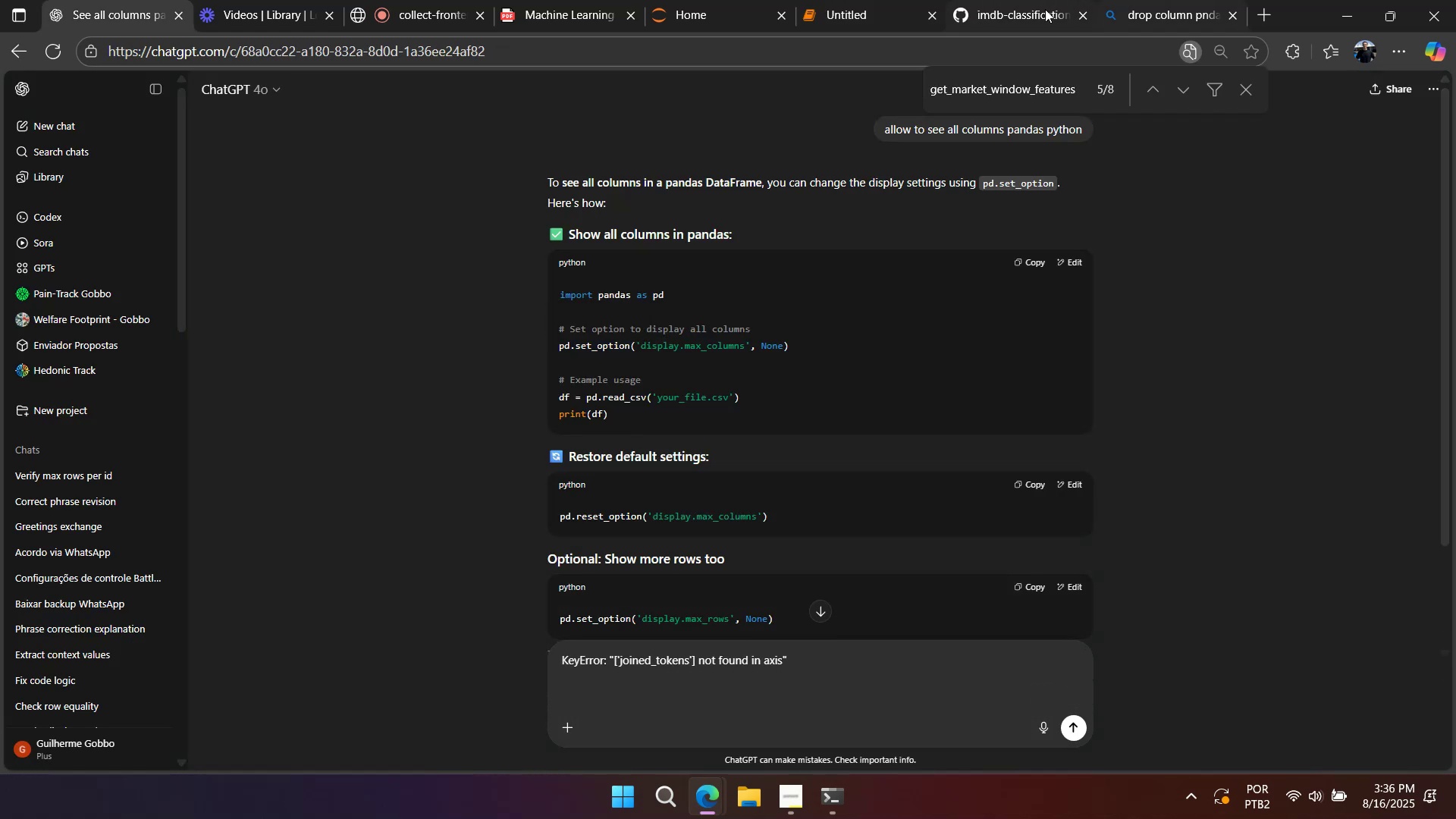 
left_click([846, 15])
 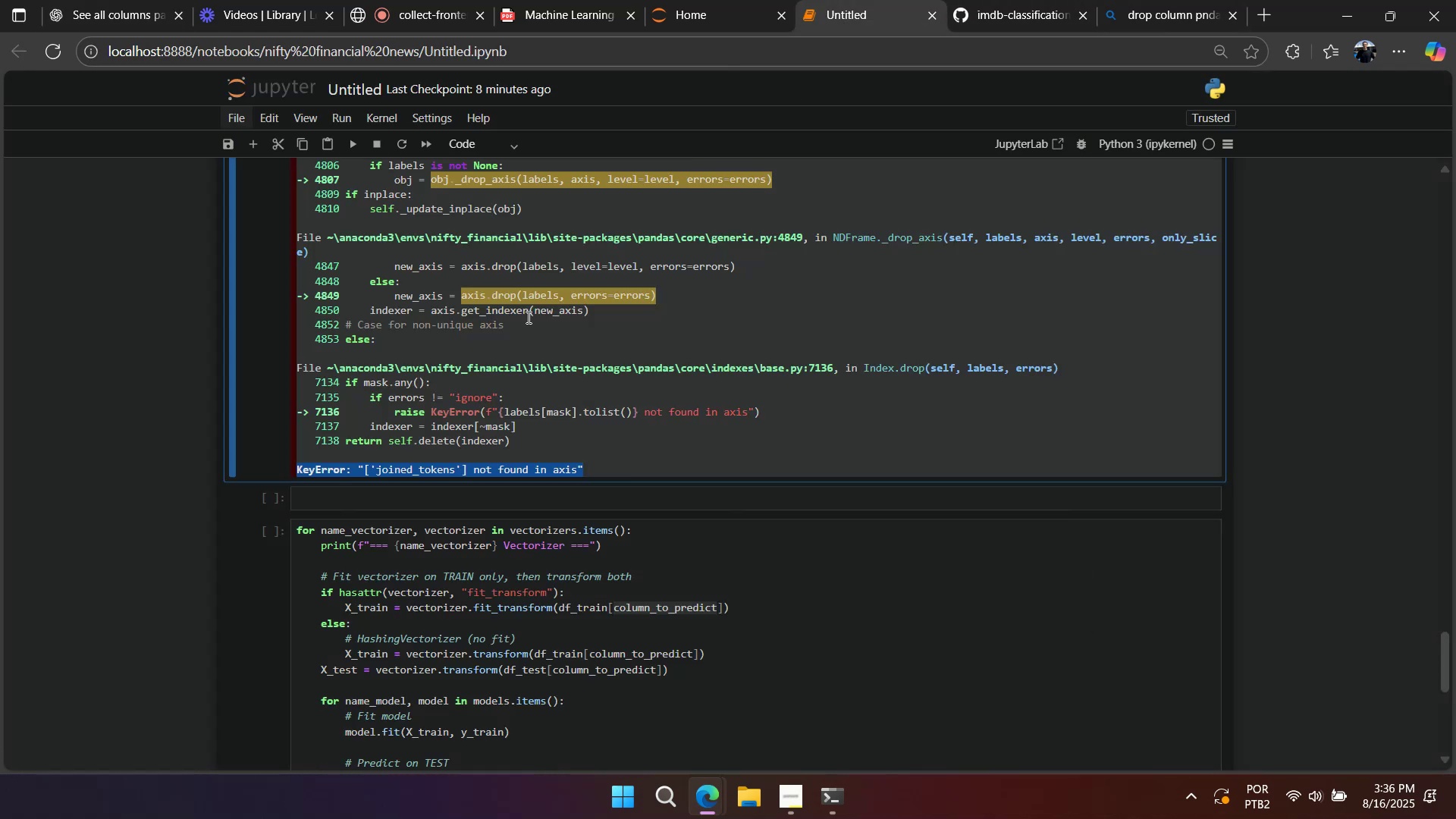 
scroll: coordinate [500, 397], scroll_direction: up, amount: 7.0
 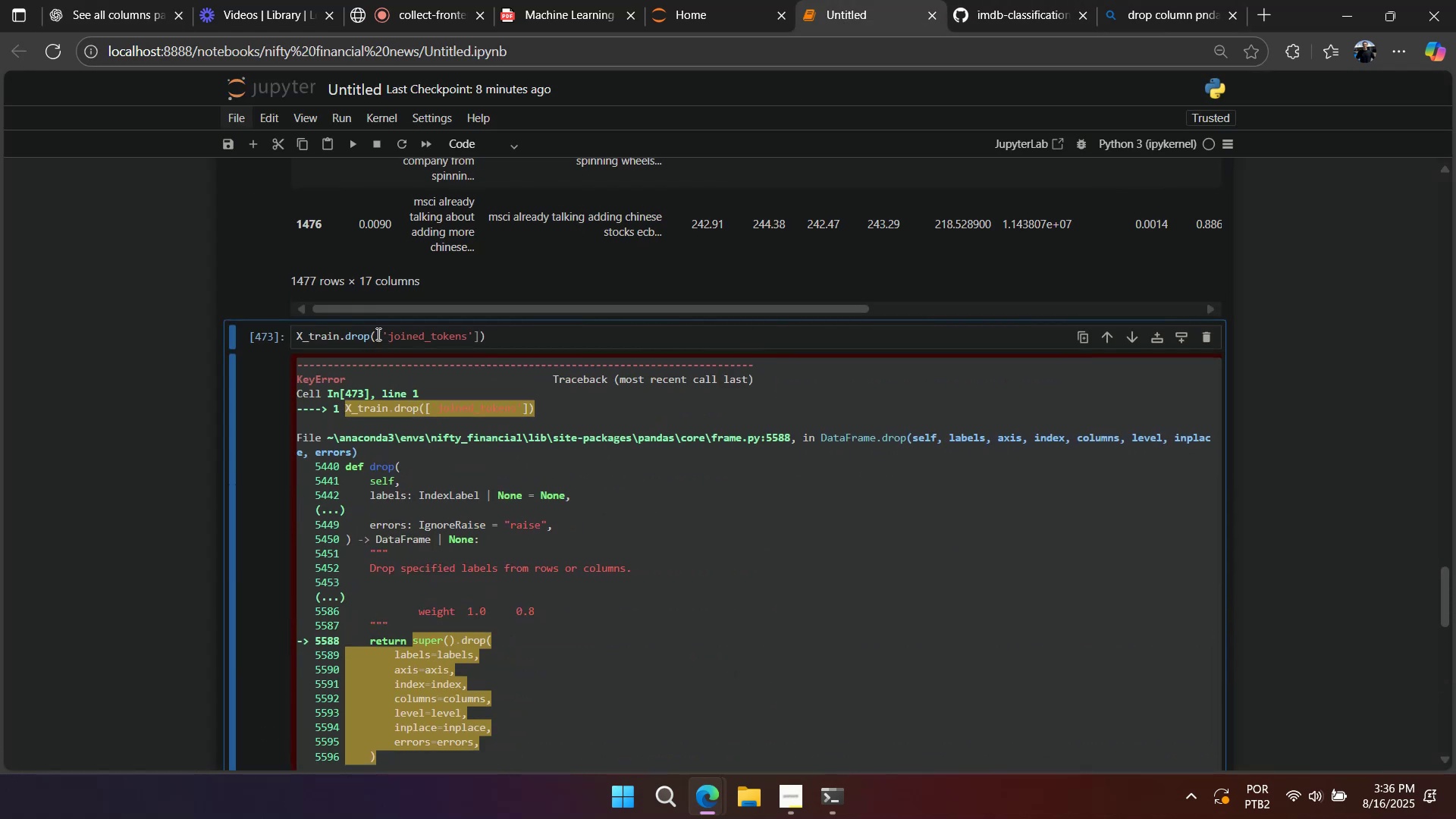 
left_click([377, 334])
 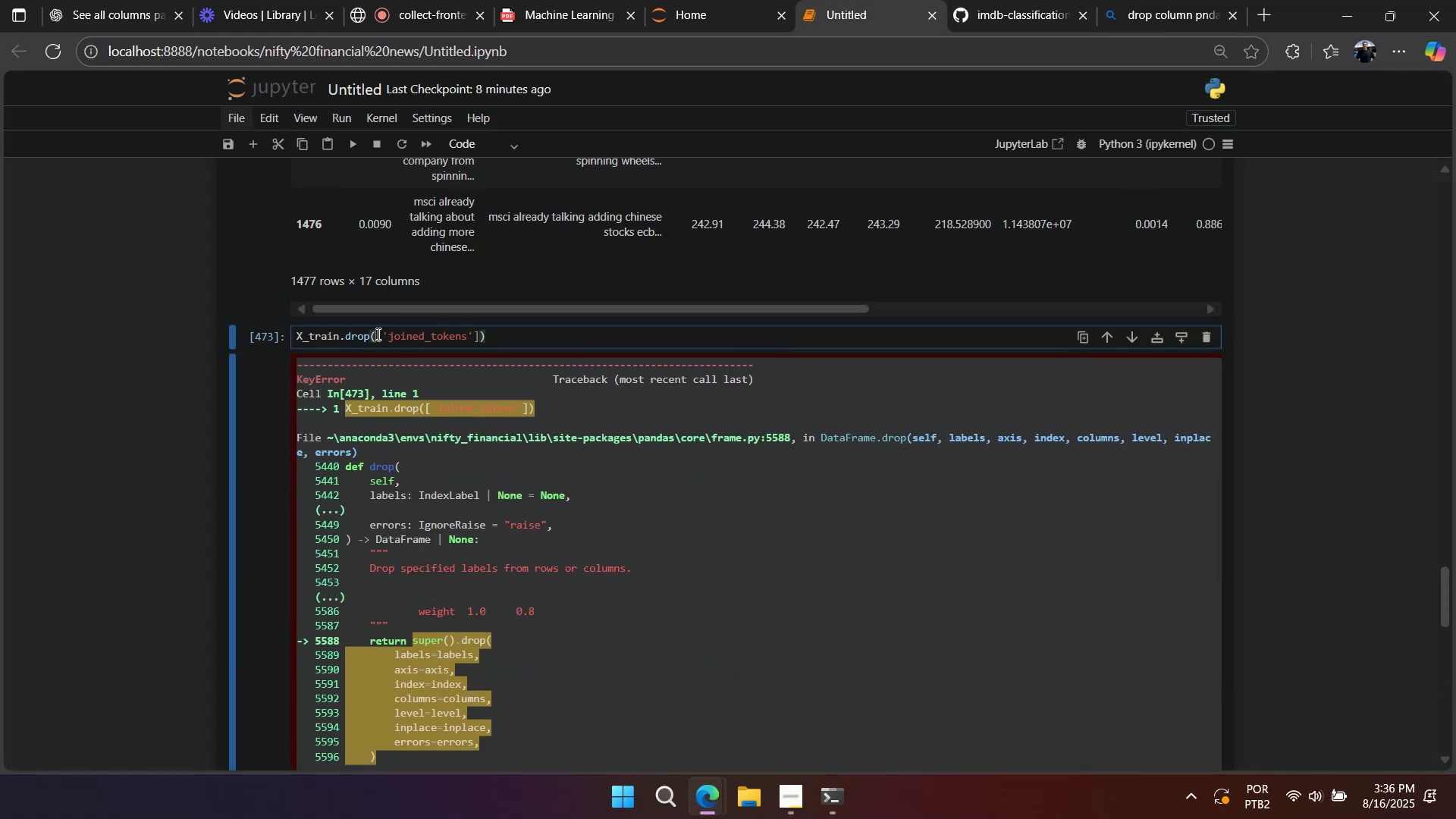 
key(Control+A)
 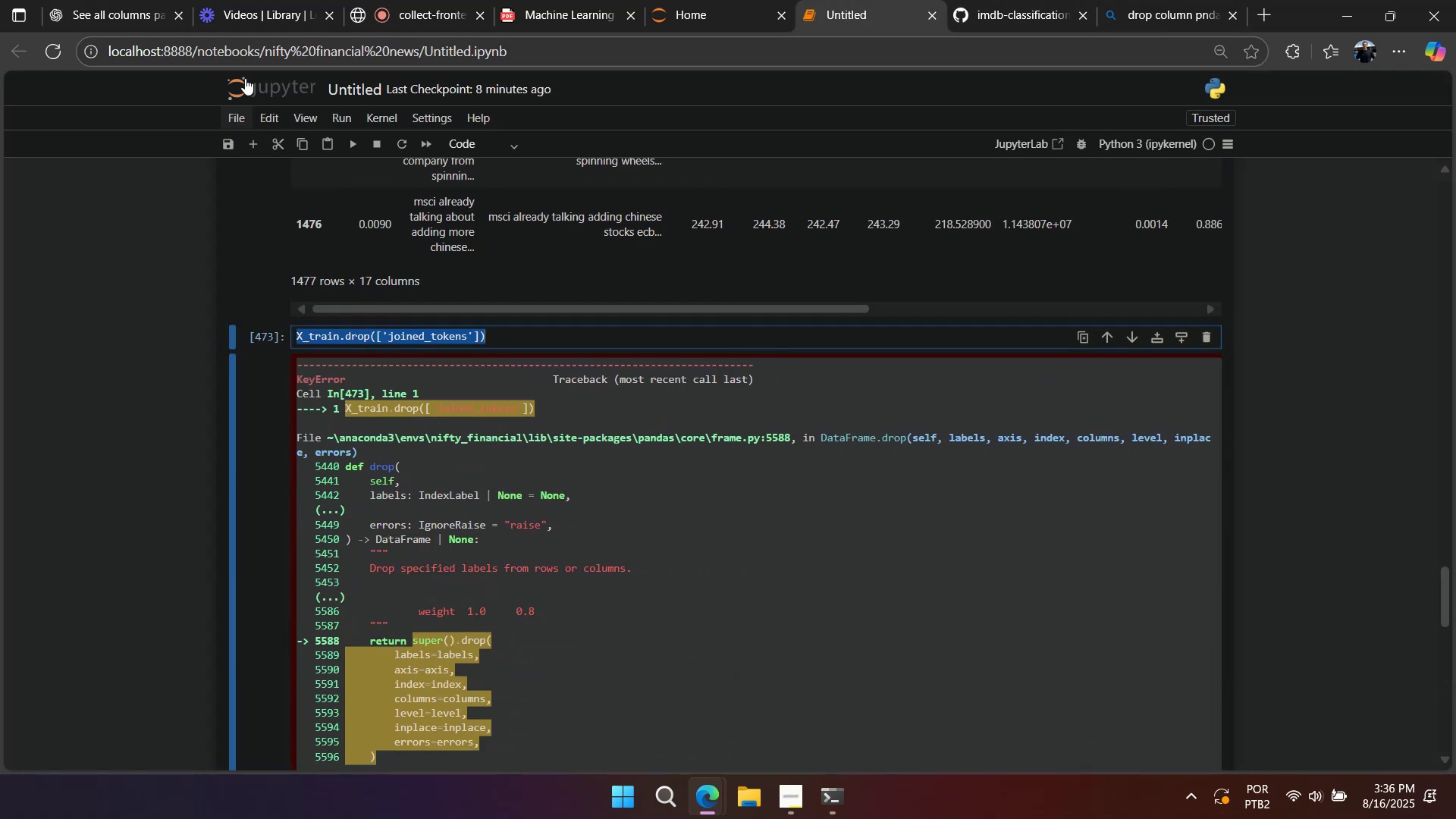 
key(Control+C)
 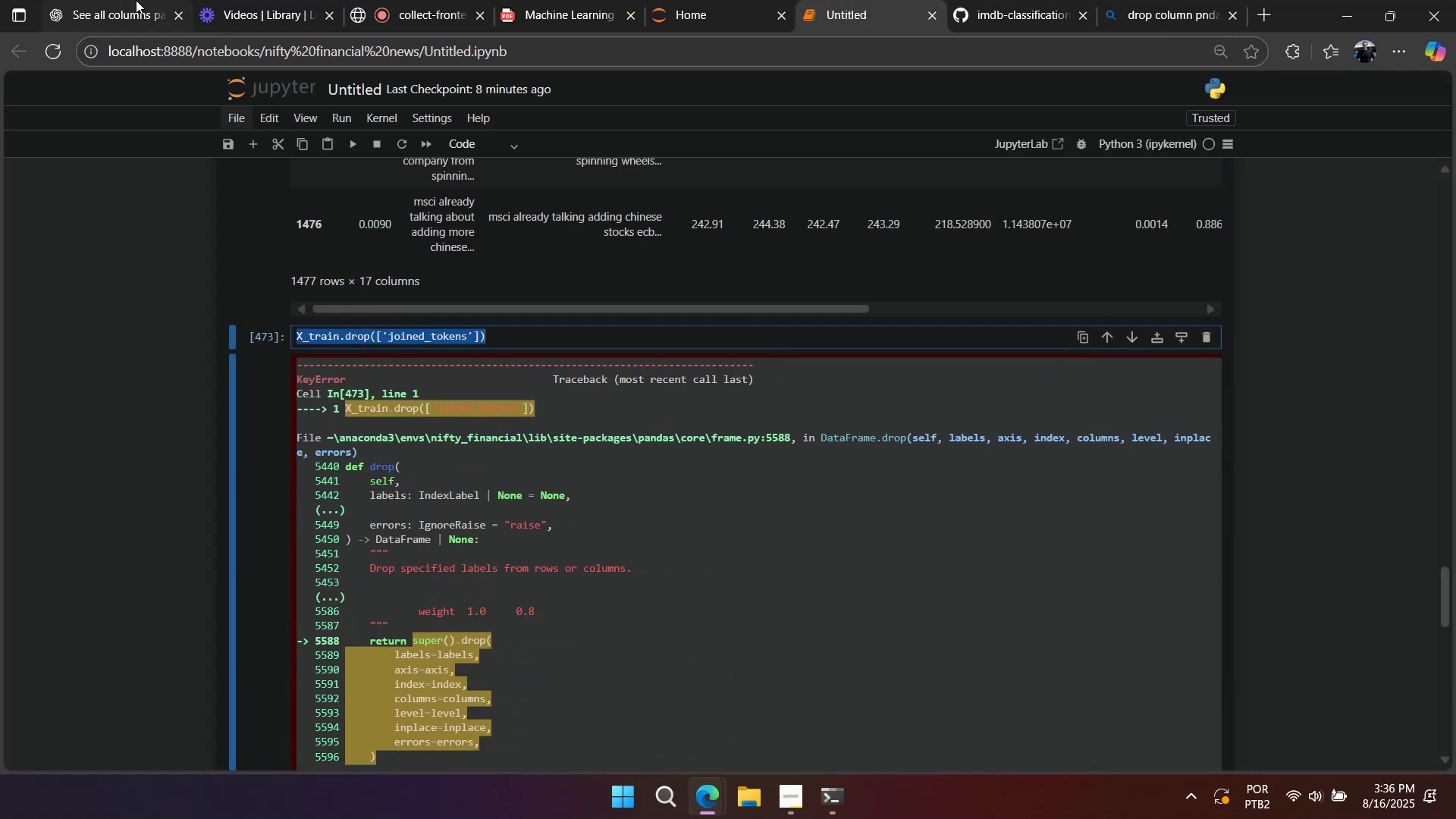 
left_click([135, 0])
 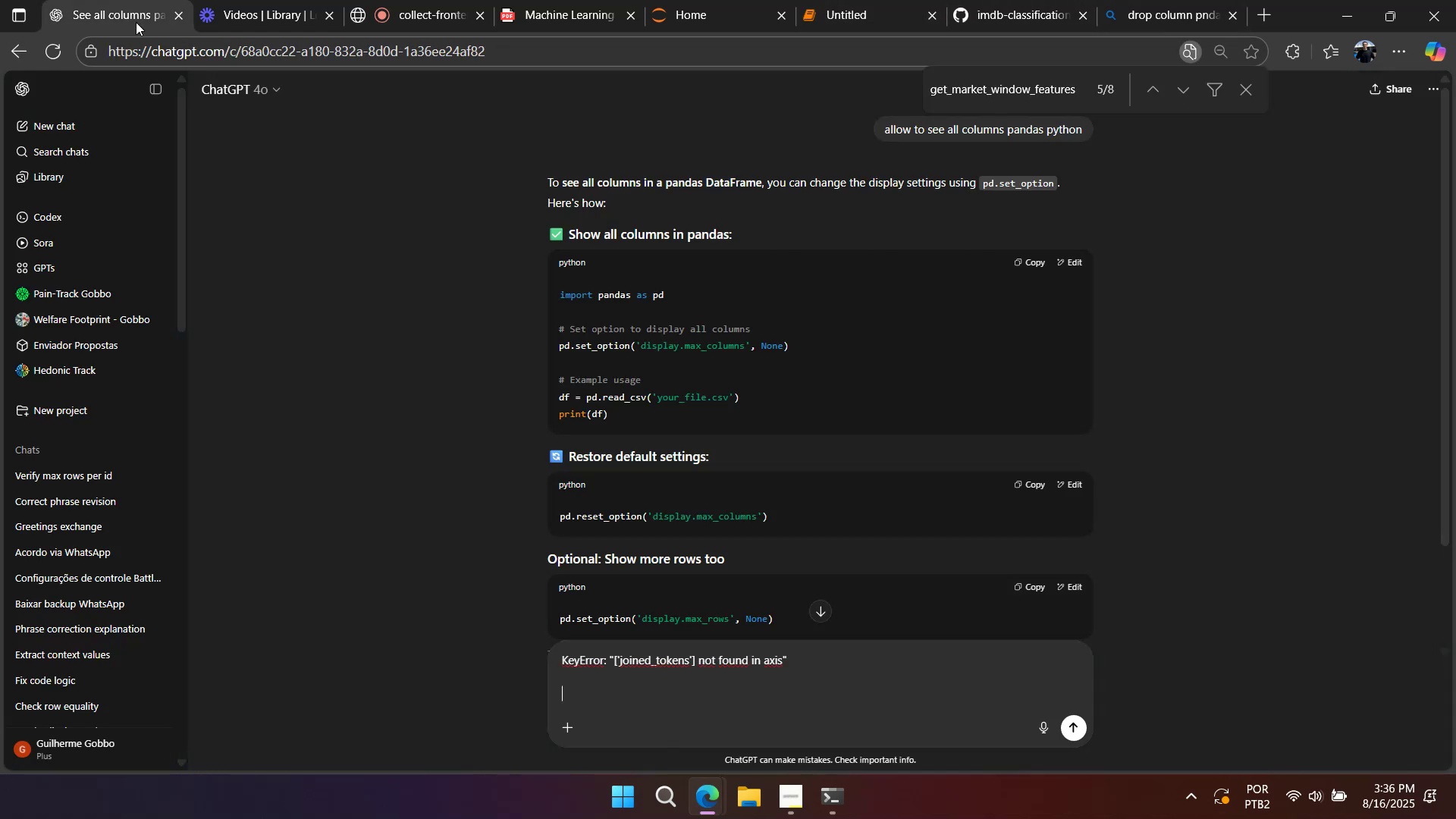 
key(Control+ControlLeft)
 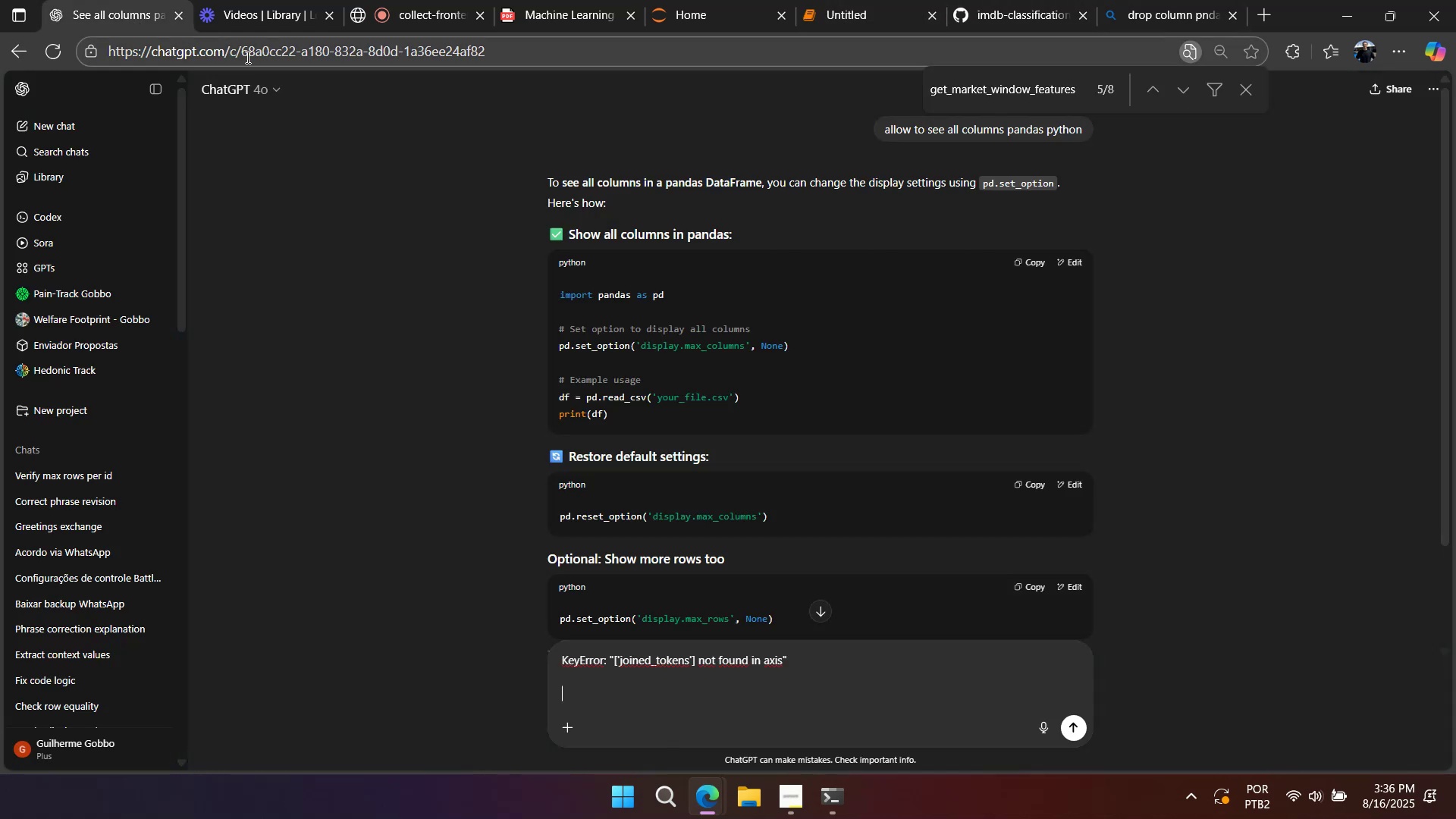 
key(Control+V)
 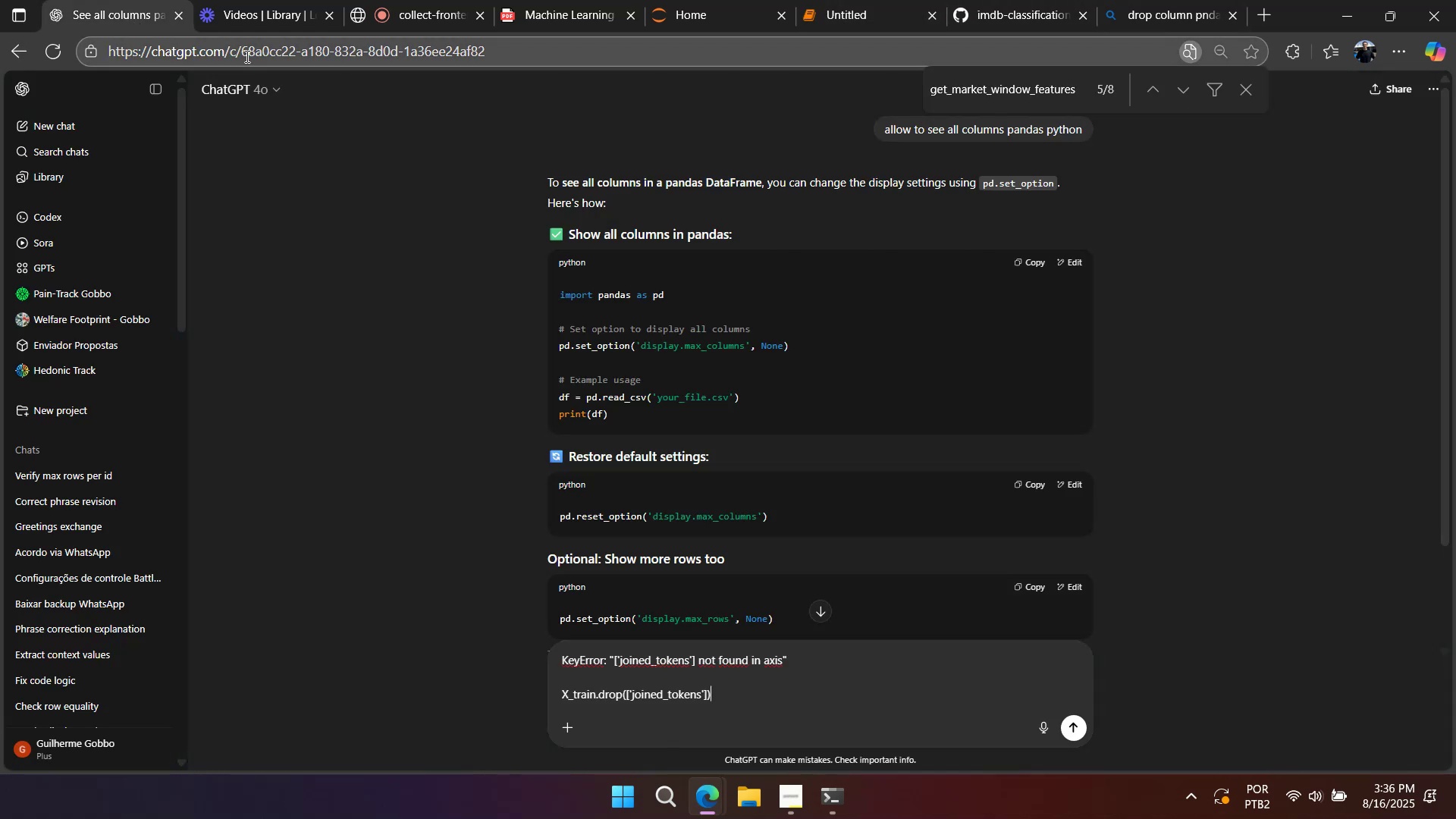 
key(Enter)
 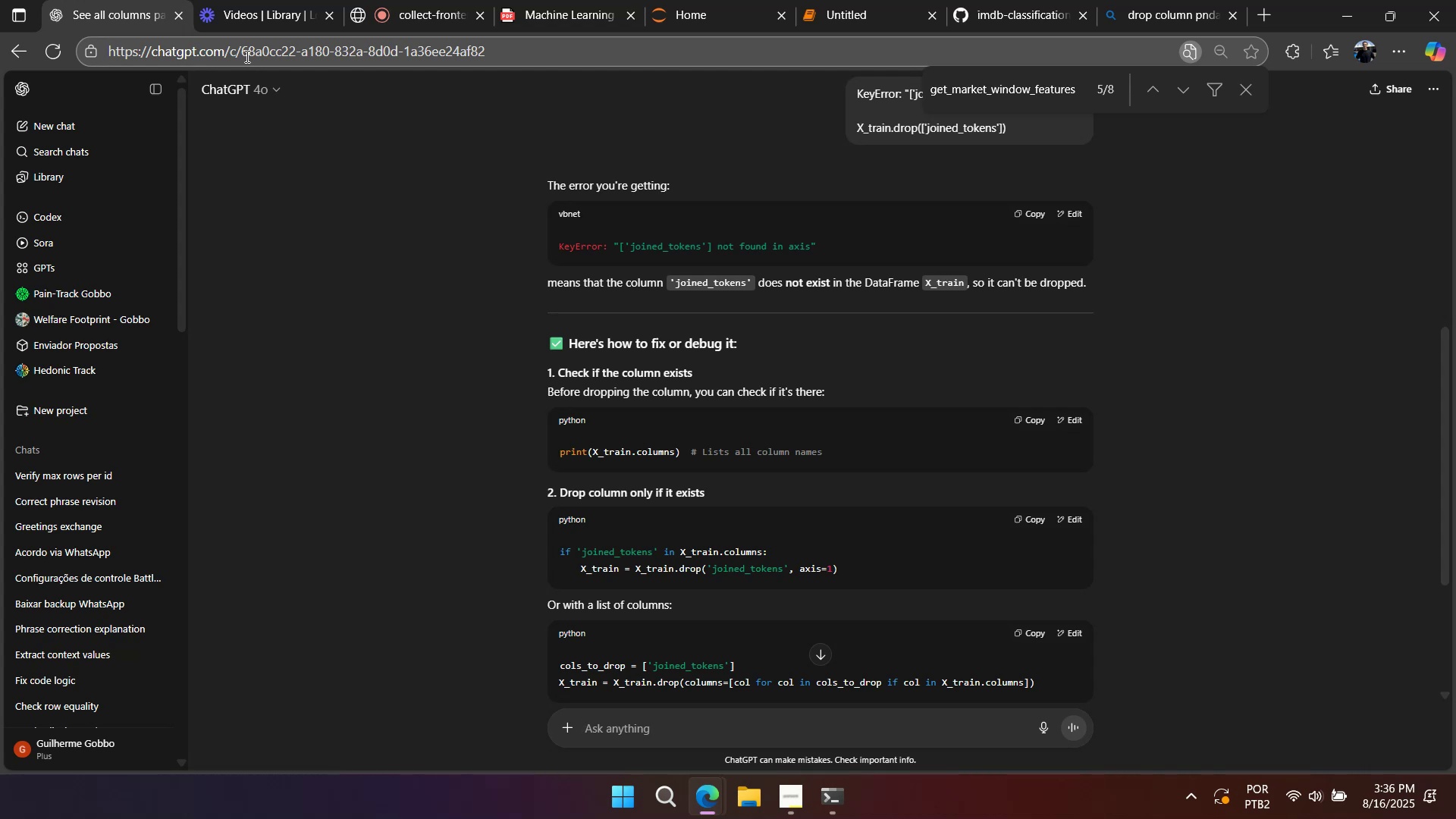 
wait(25.99)
 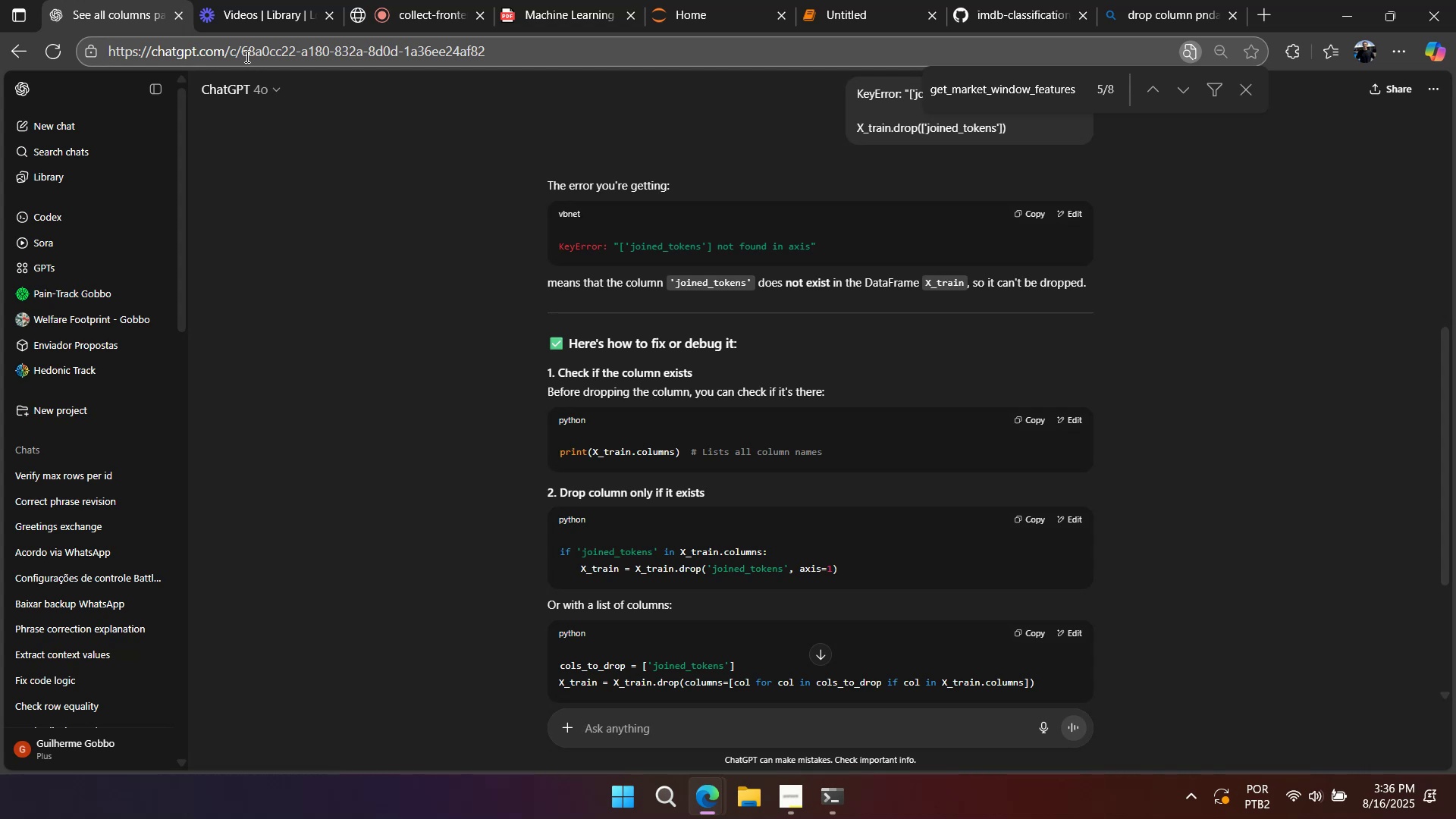 
left_click_drag(start_coordinate=[785, 568], to_coordinate=[900, 573])
 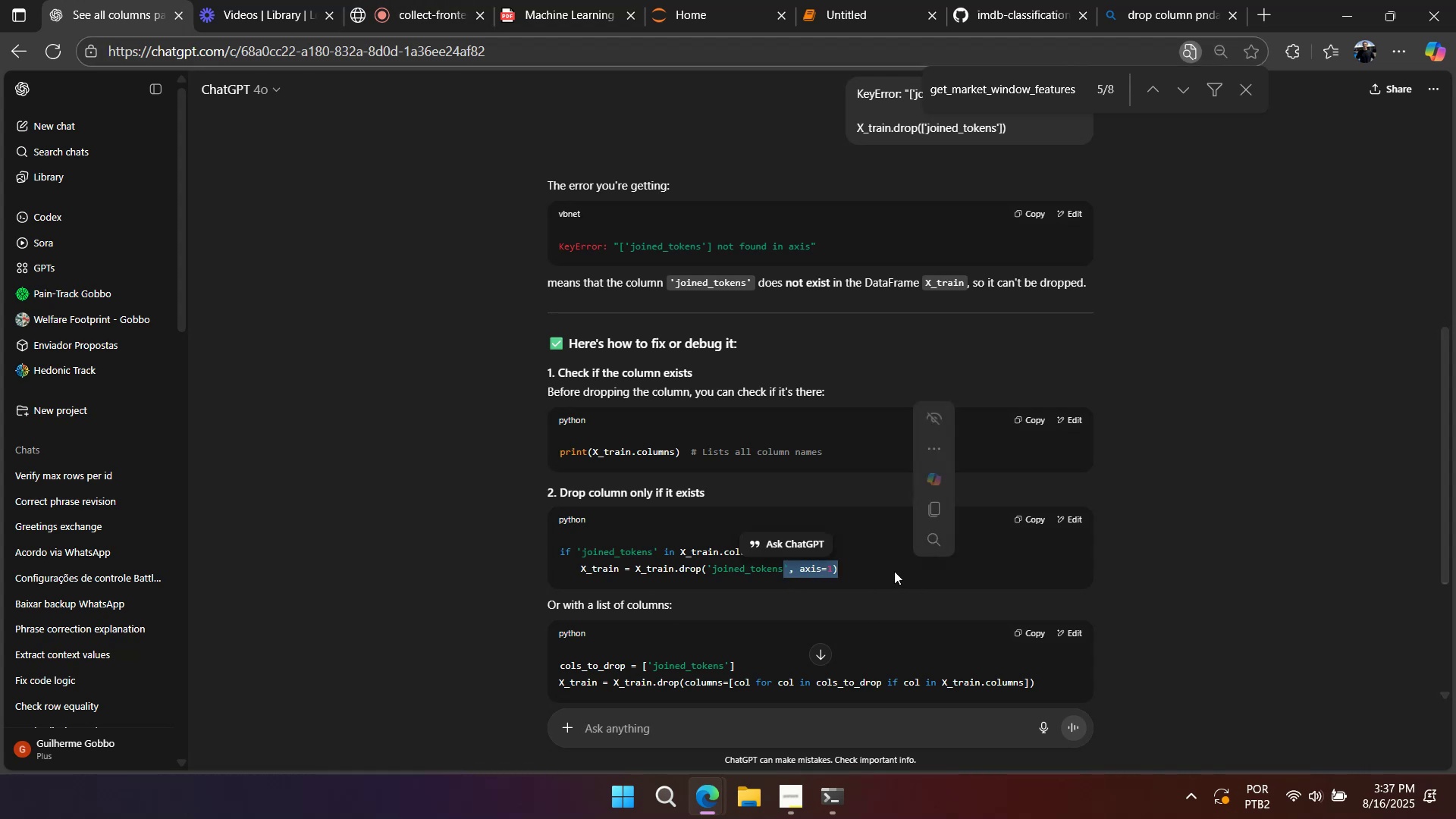 
key(Control+C)
 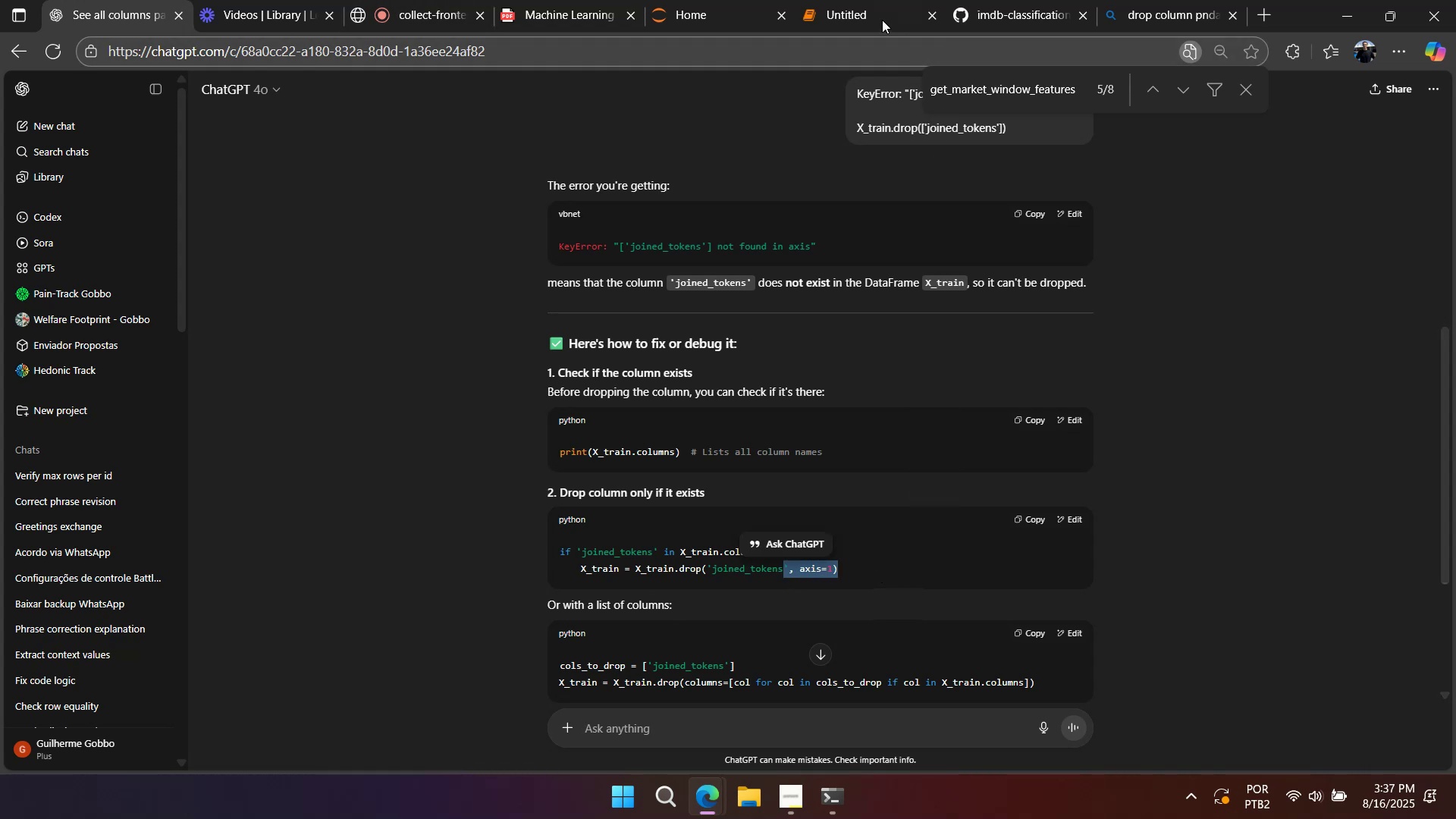 
left_click([880, 20])
 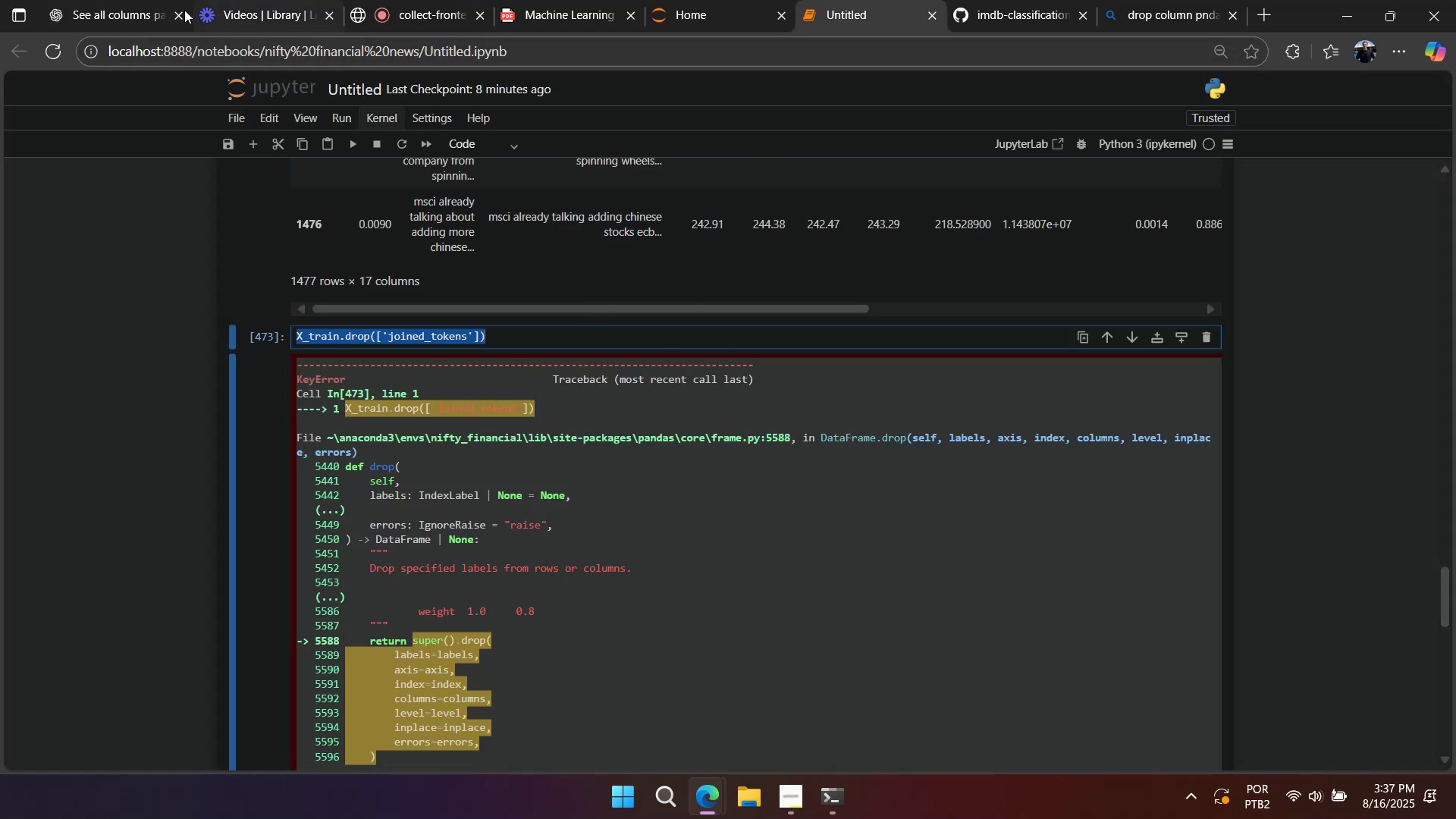 
left_click([155, 18])
 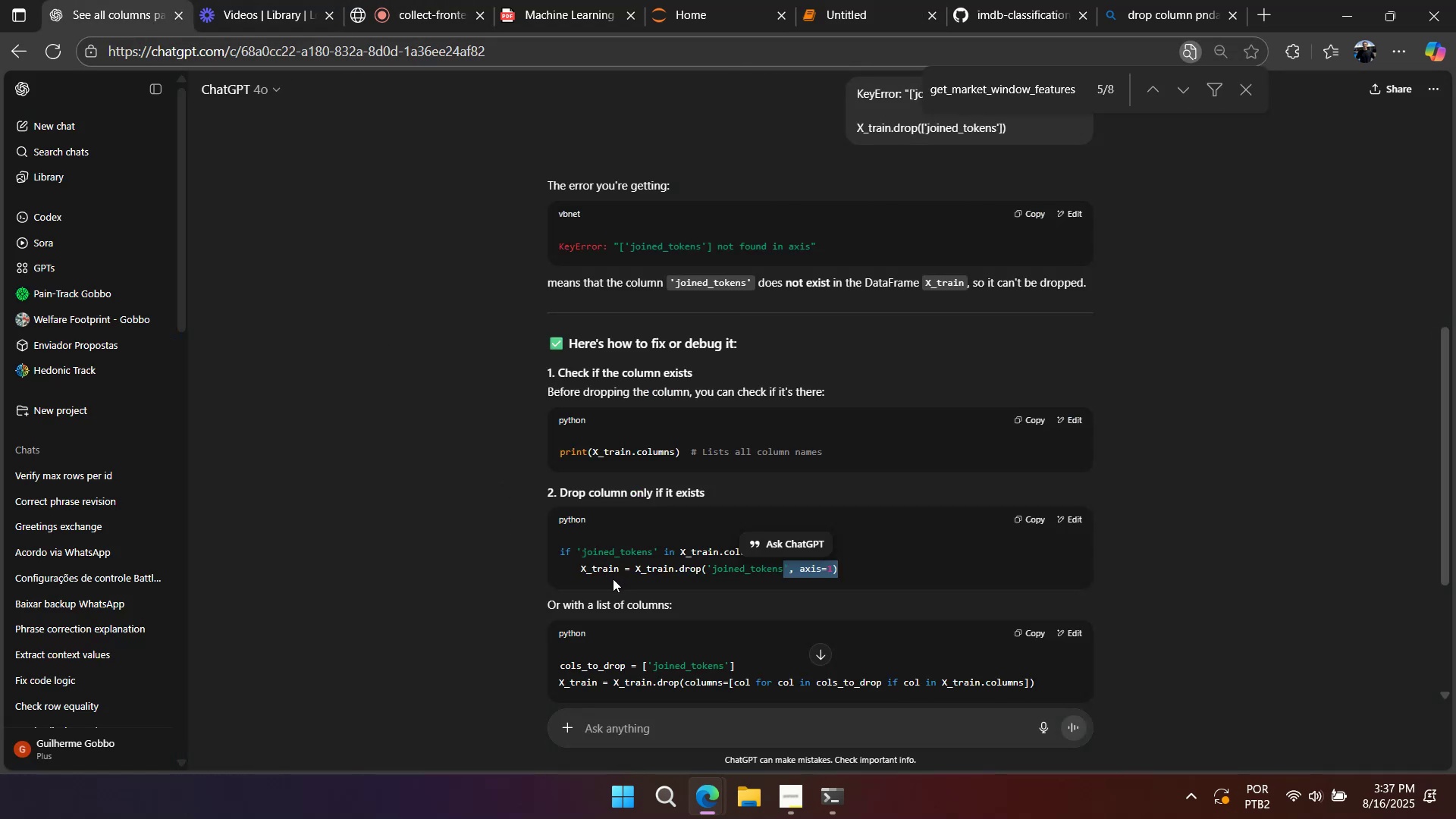 
left_click_drag(start_coordinate=[632, 570], to_coordinate=[874, 559])
 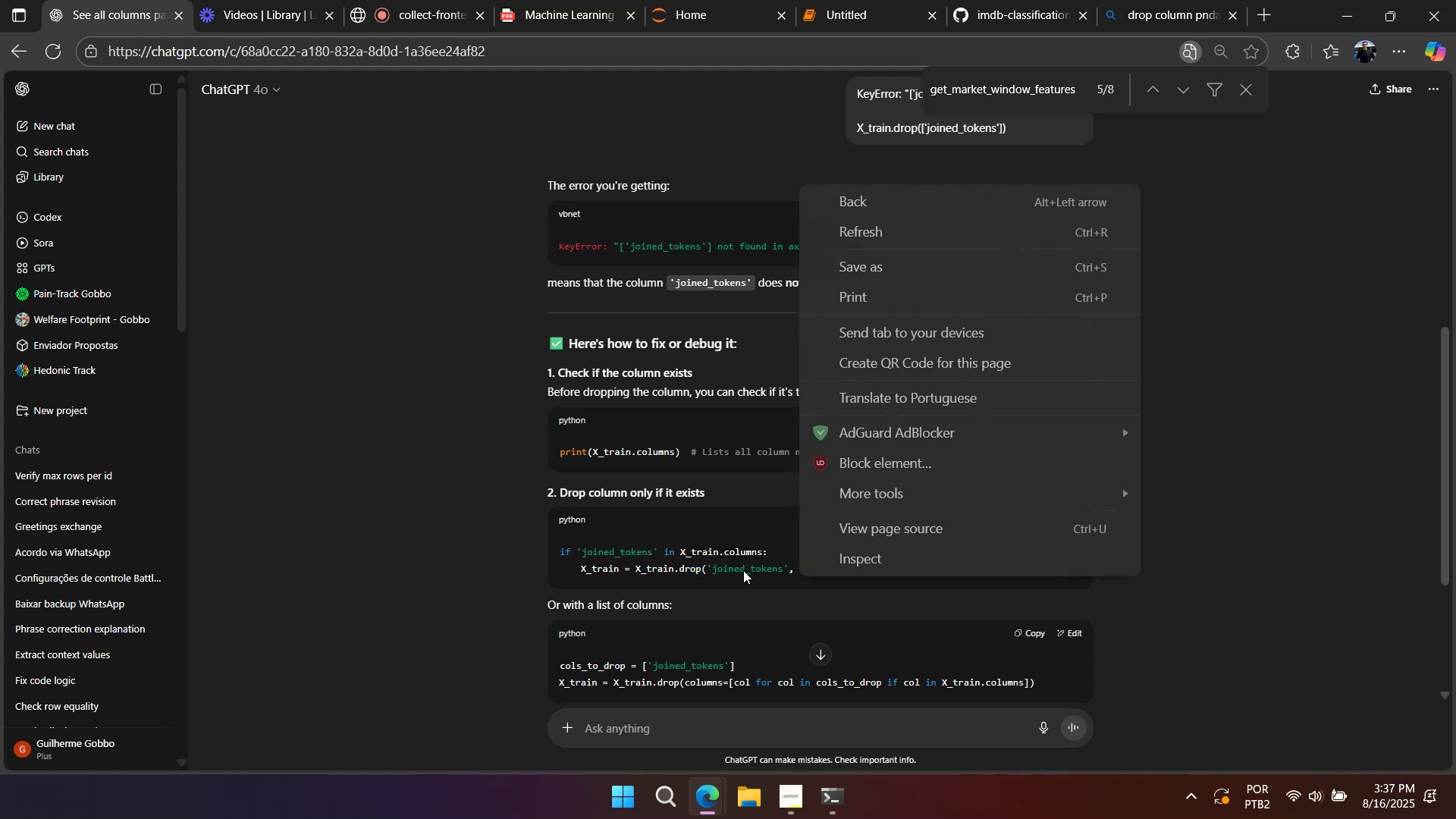 
left_click_drag(start_coordinate=[667, 573], to_coordinate=[662, 573])
 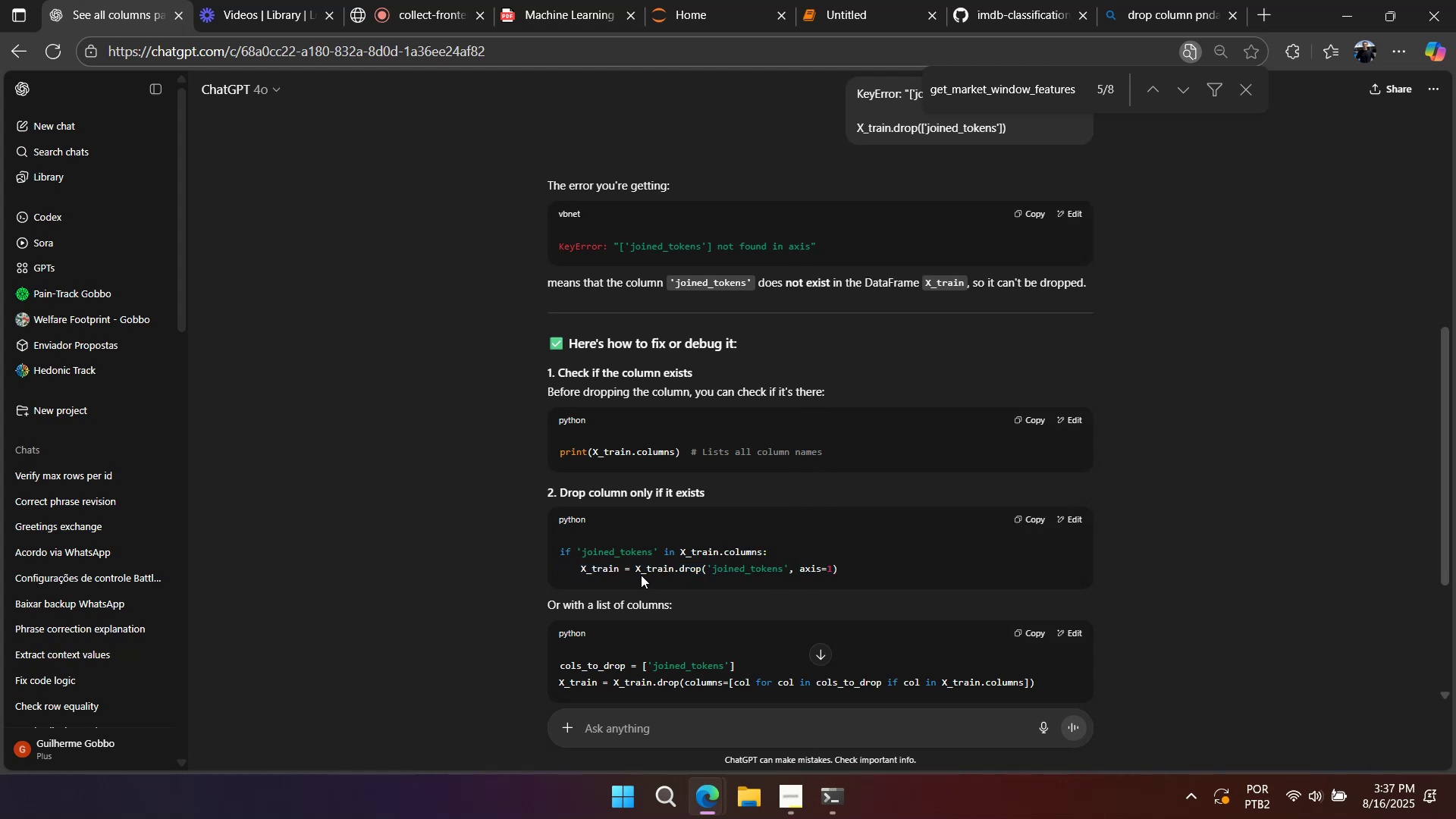 
left_click_drag(start_coordinate=[637, 571], to_coordinate=[864, 569])
 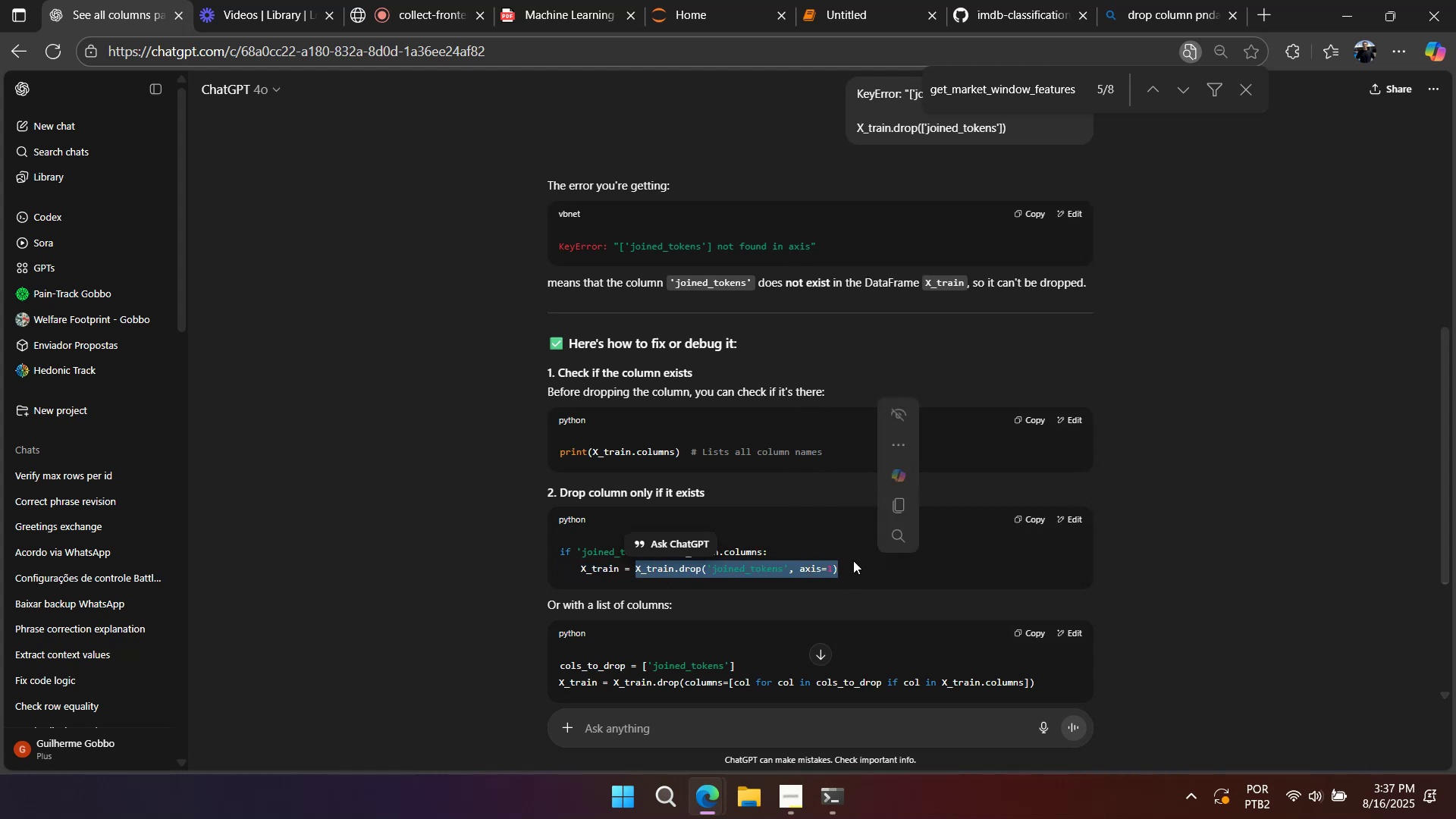 
key(Control+C)
 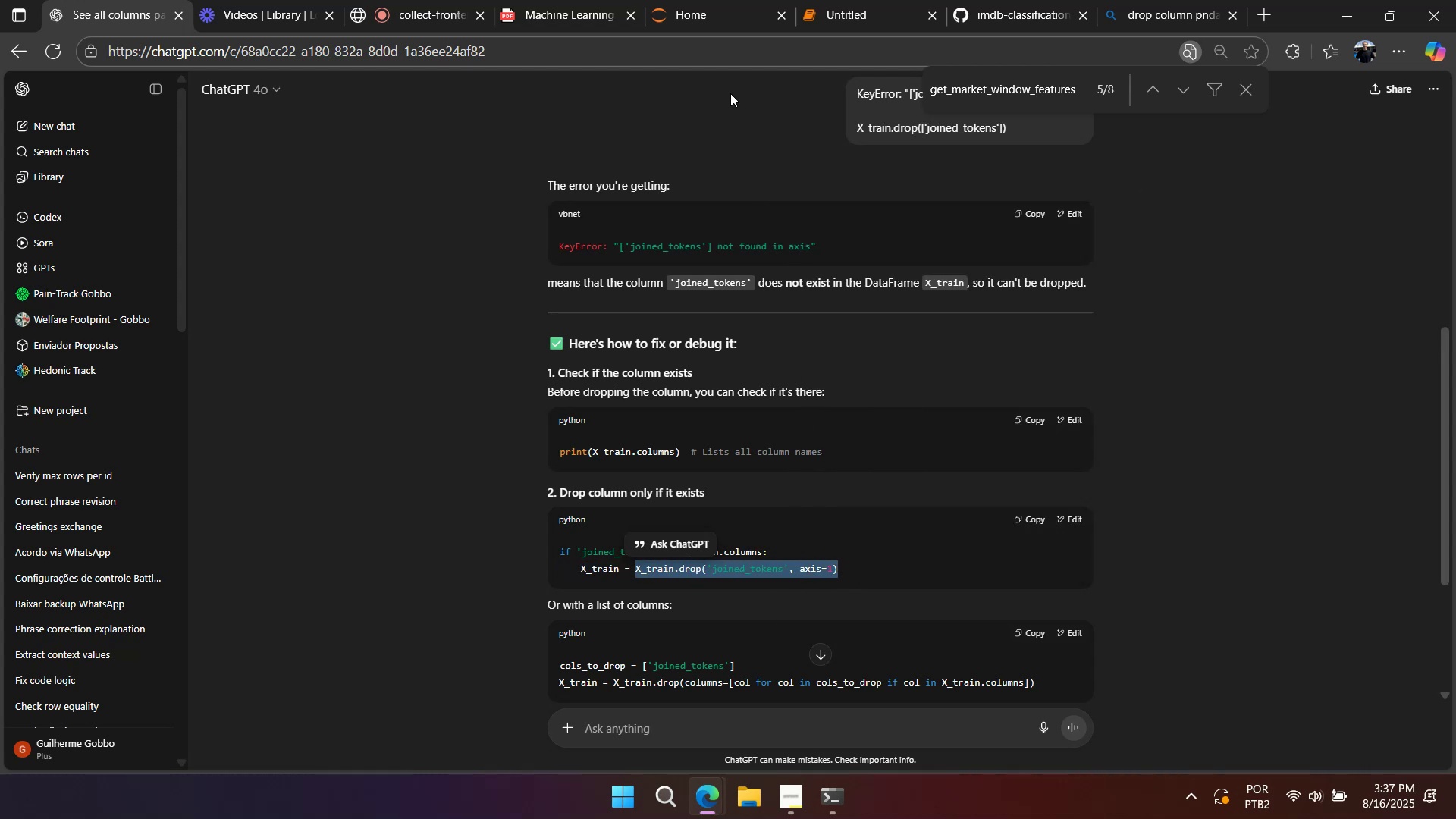 
left_click([859, 24])
 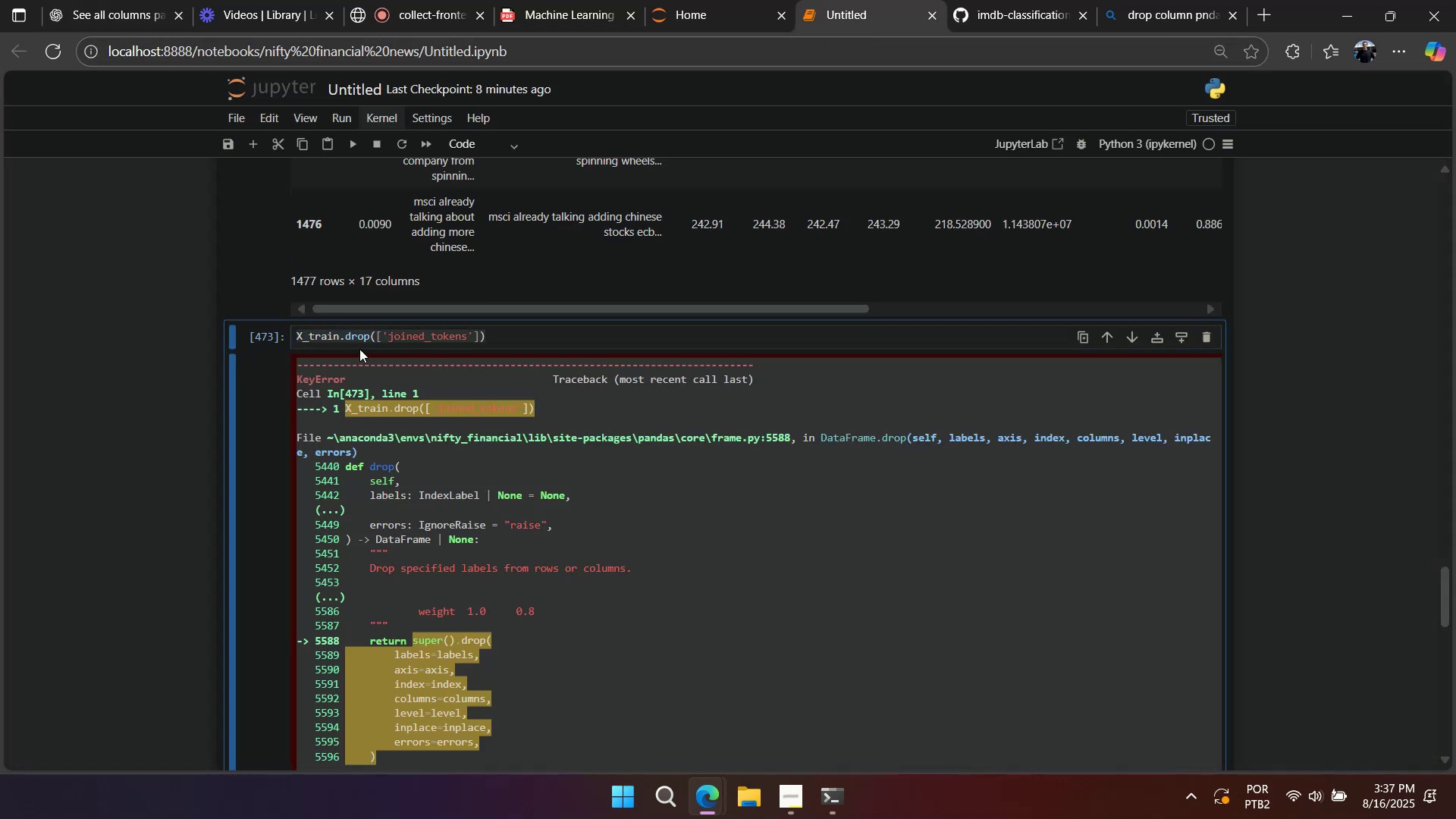 
double_click([360, 339])
 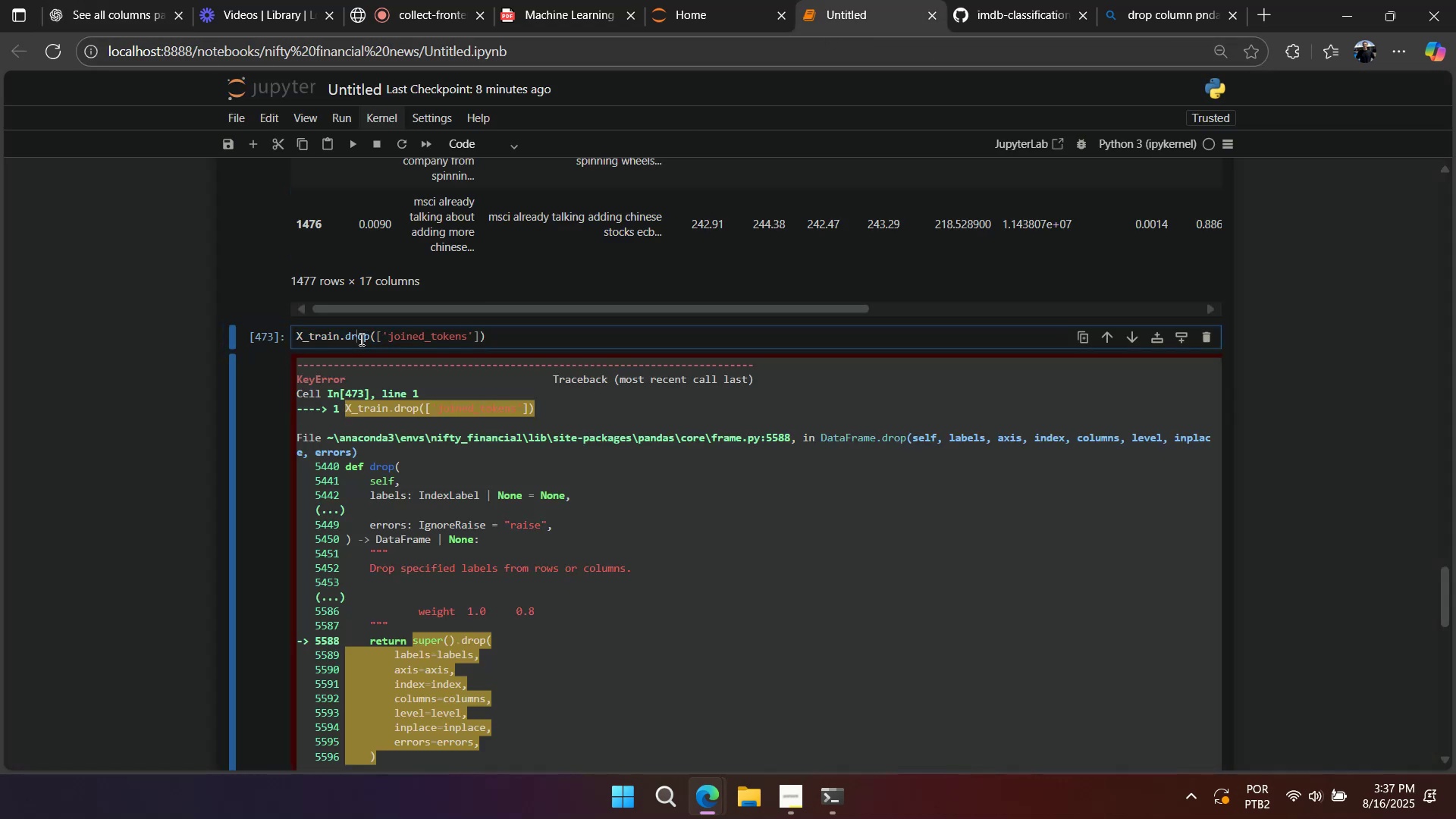 
key(Control+V)
 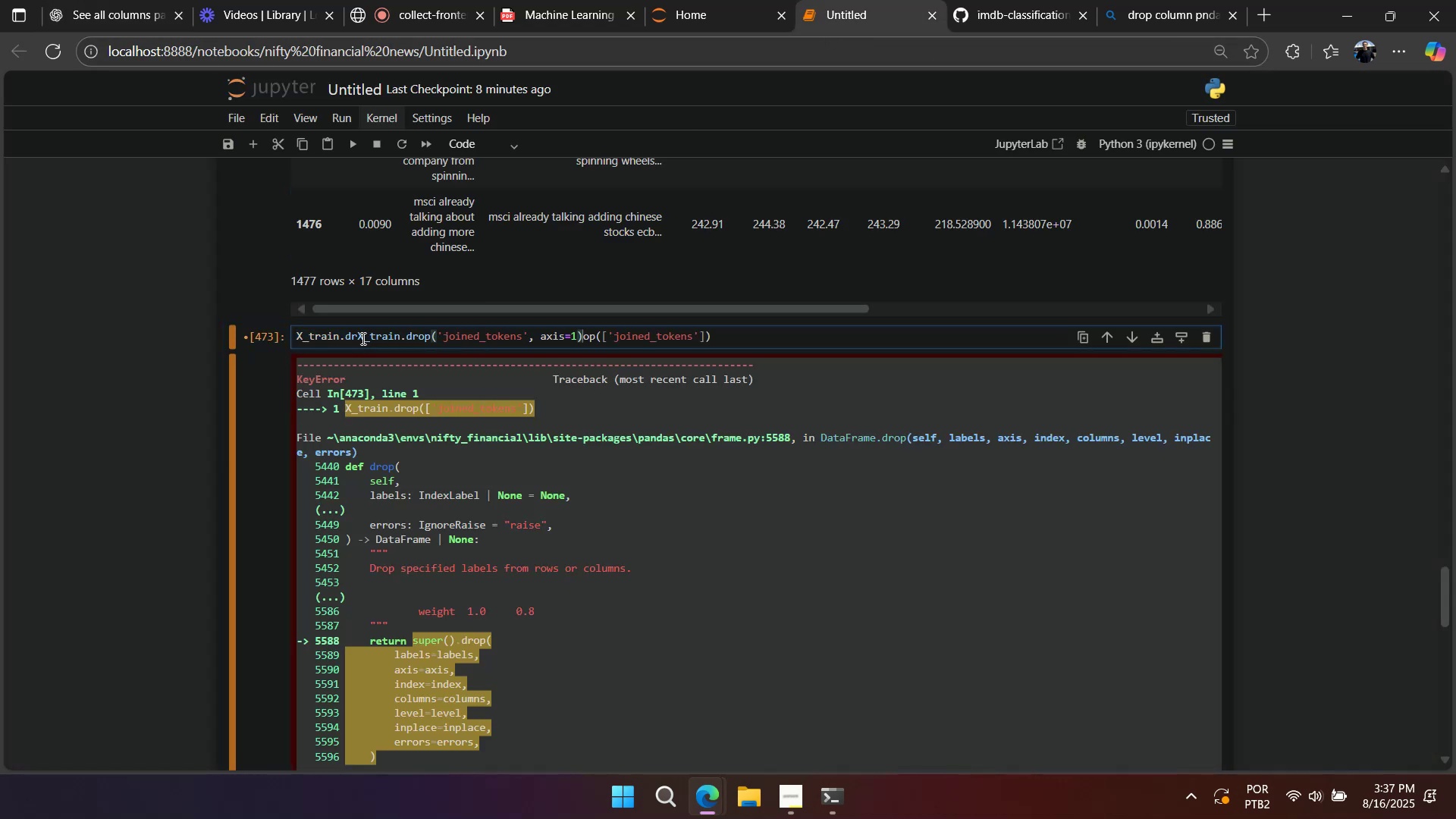 
key(Control+A)
 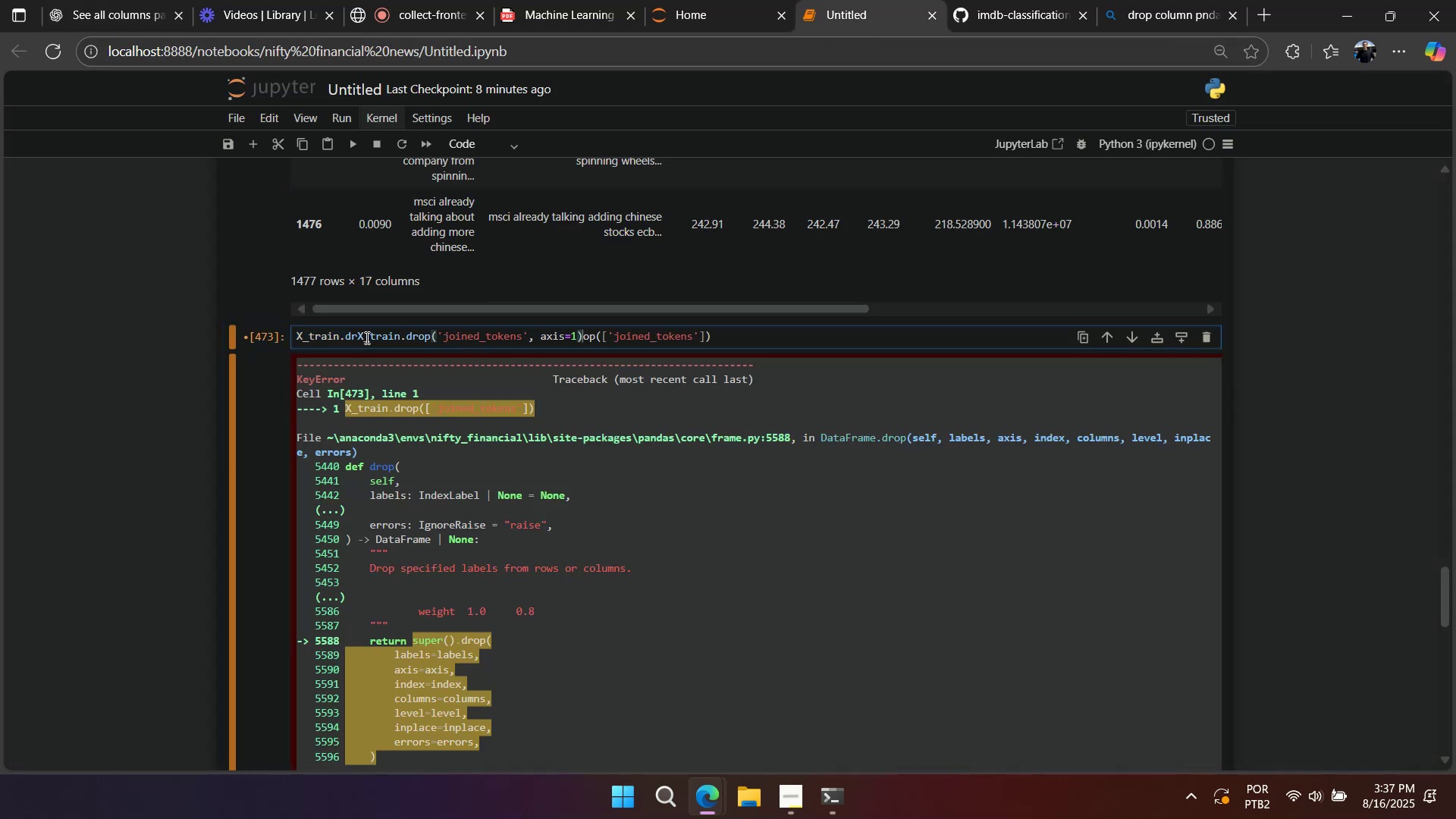 
key(Control+V)
 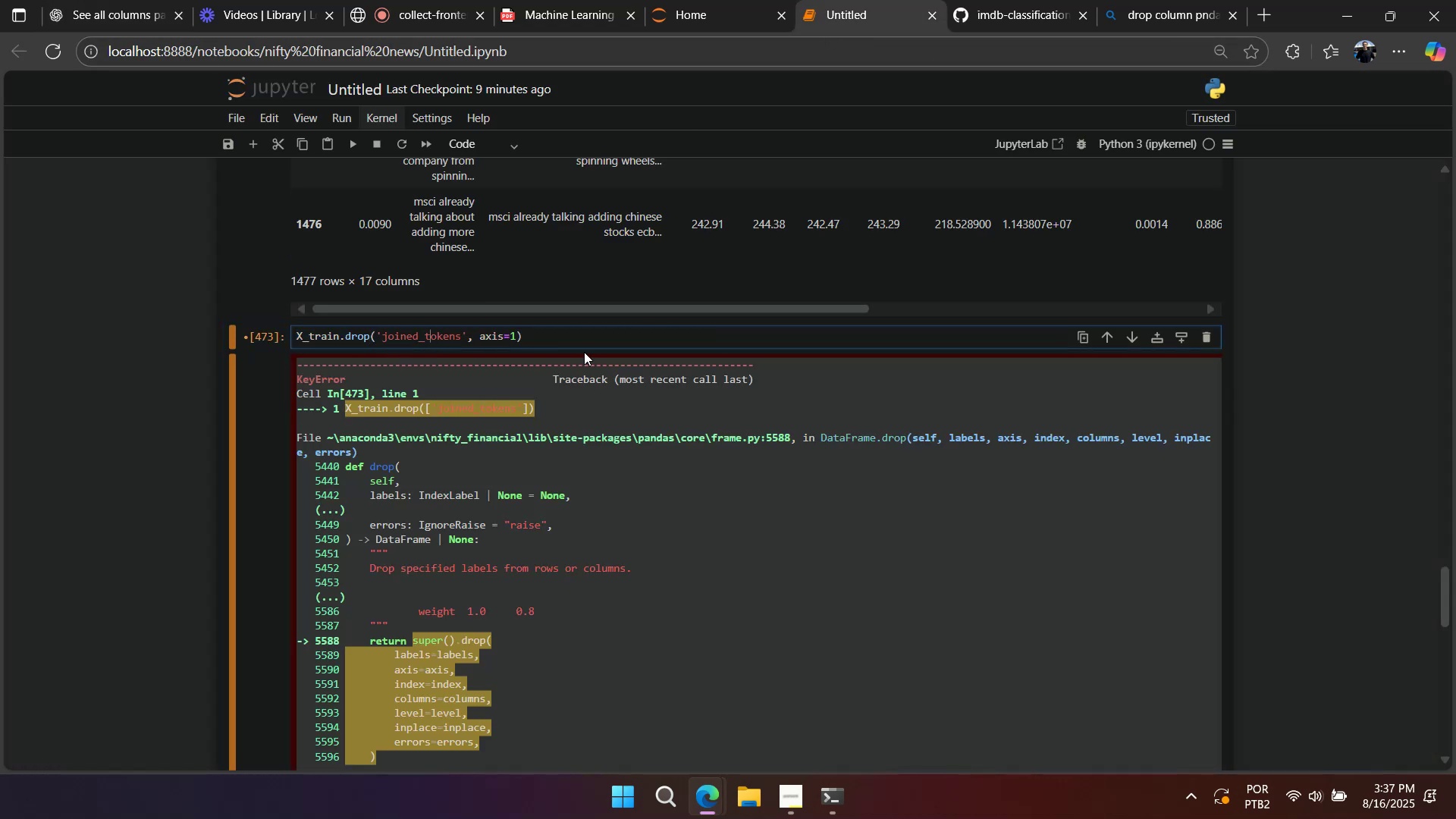 
key(Shift+Enter)
 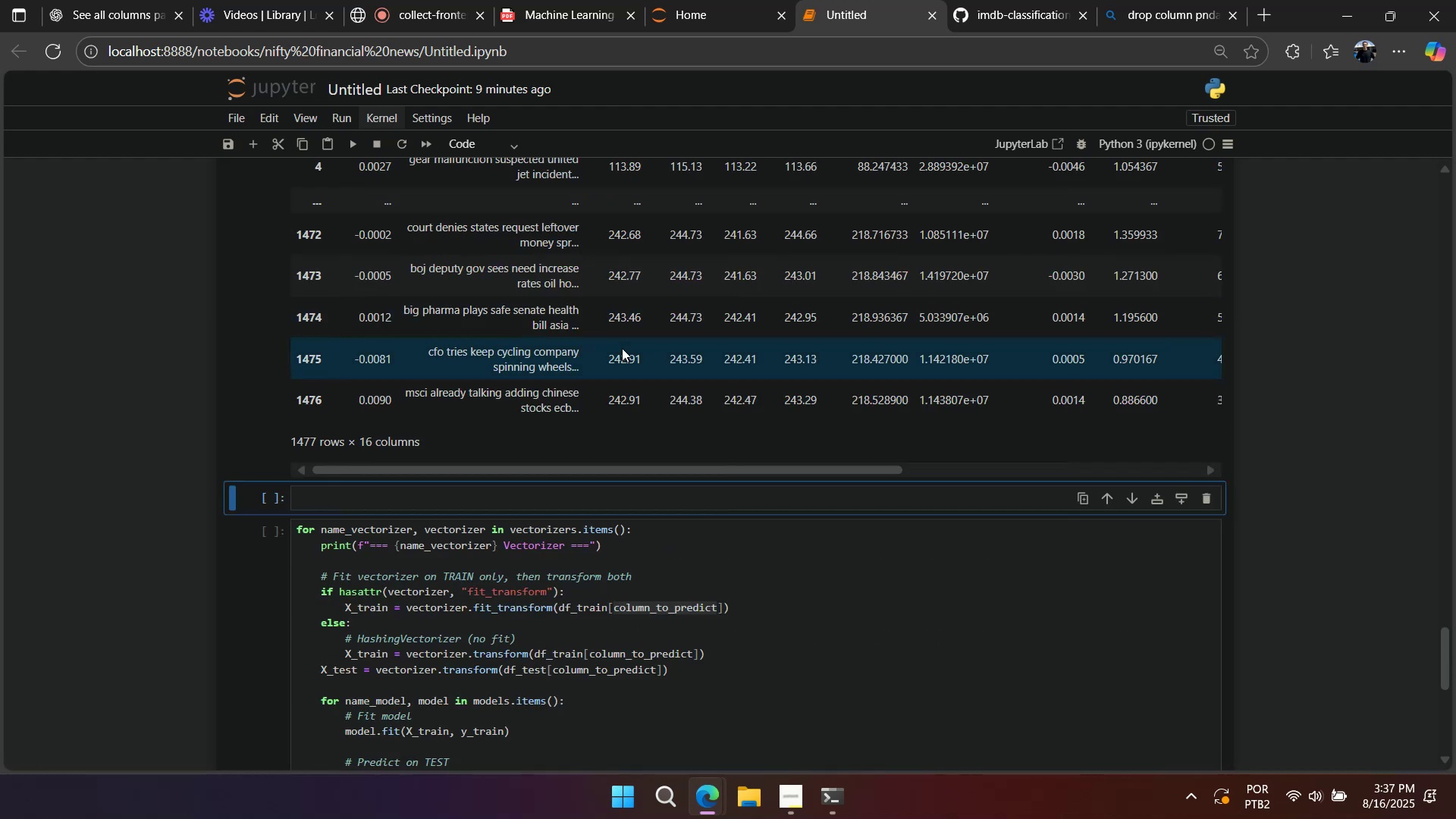 
scroll: coordinate [622, 348], scroll_direction: up, amount: 6.0
 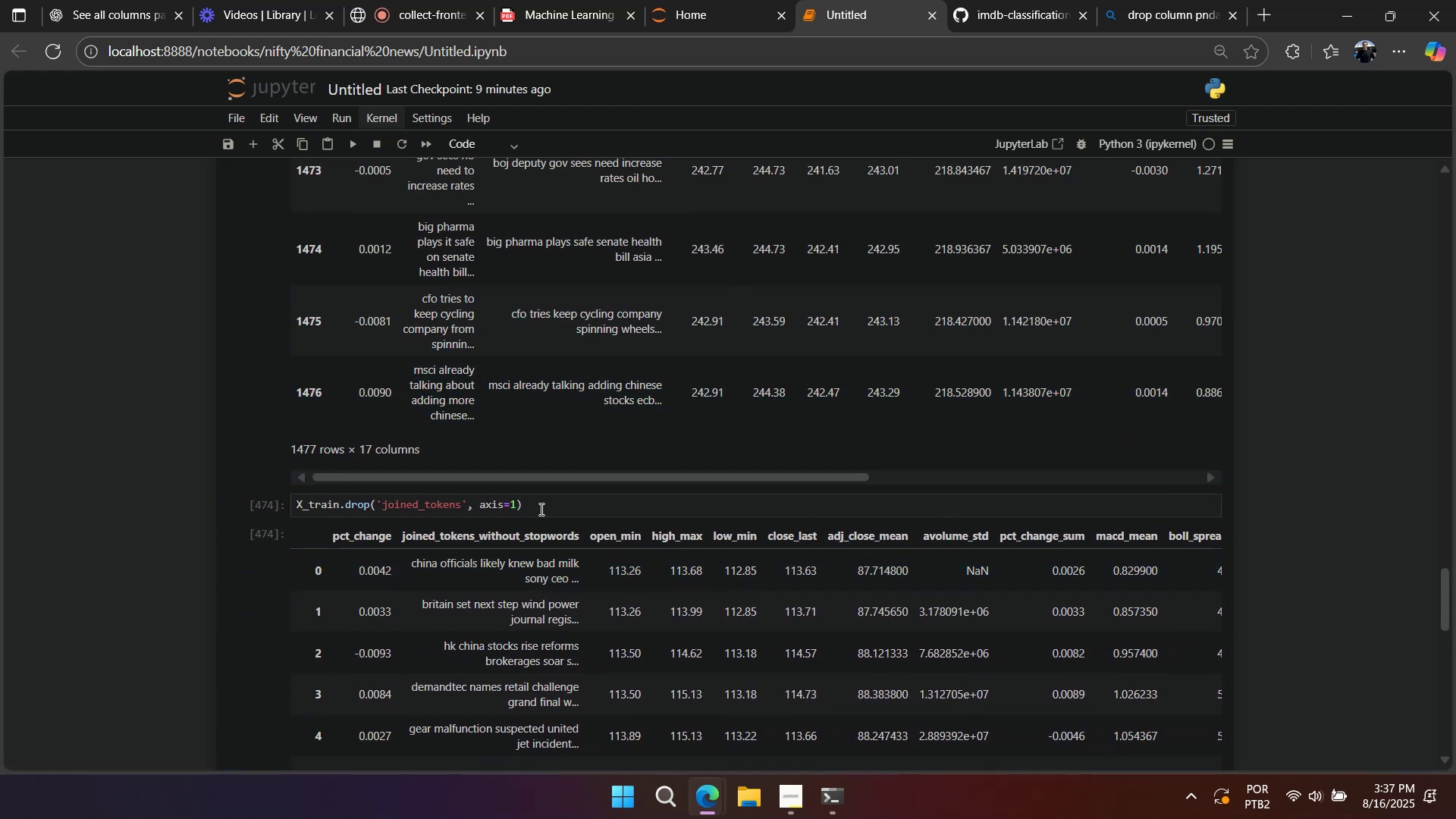 
left_click([546, 509])
 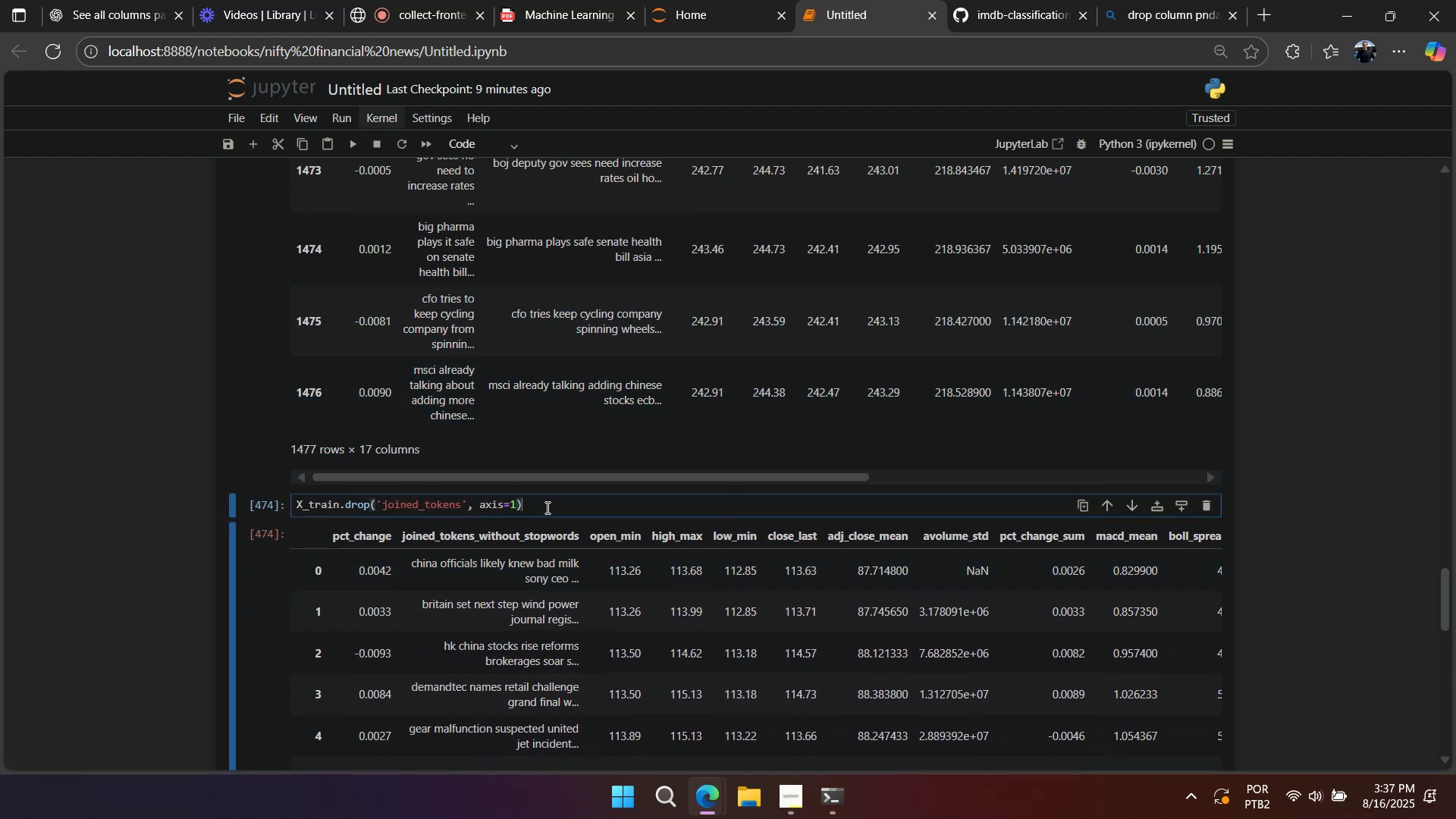 
scroll: coordinate [546, 507], scroll_direction: up, amount: 3.0
 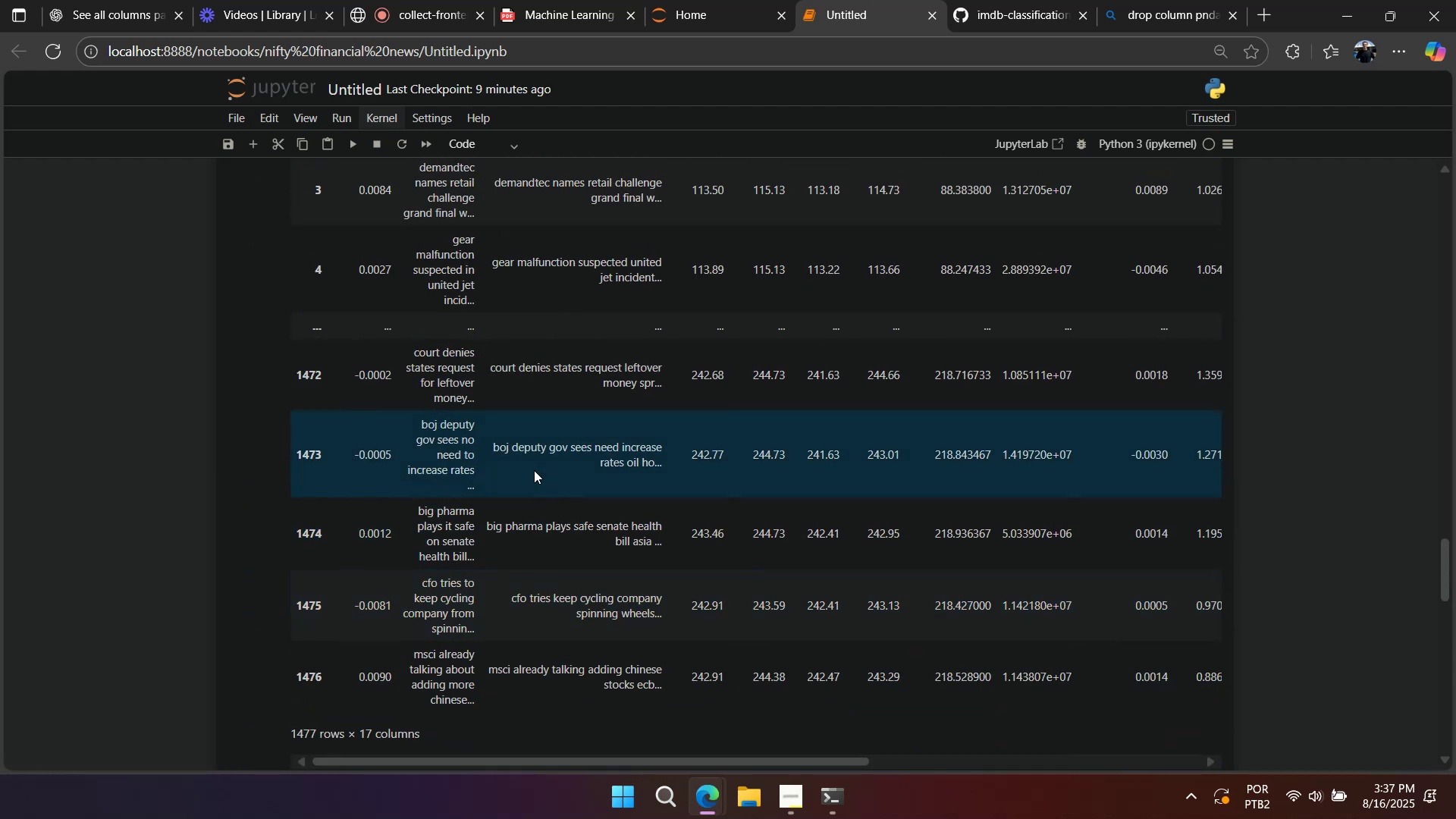 
key(Control+A)
 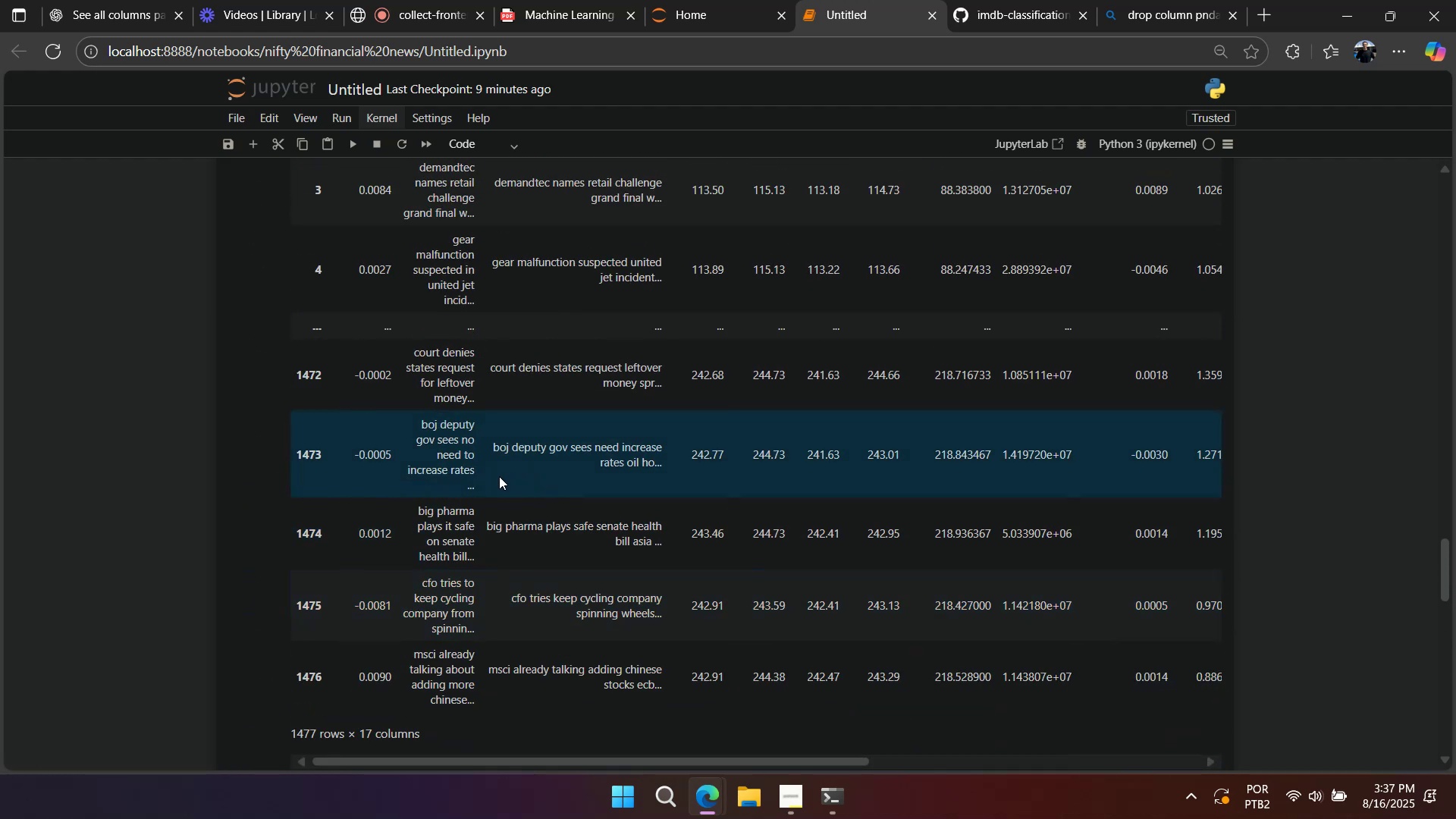 
key(Control+X)
 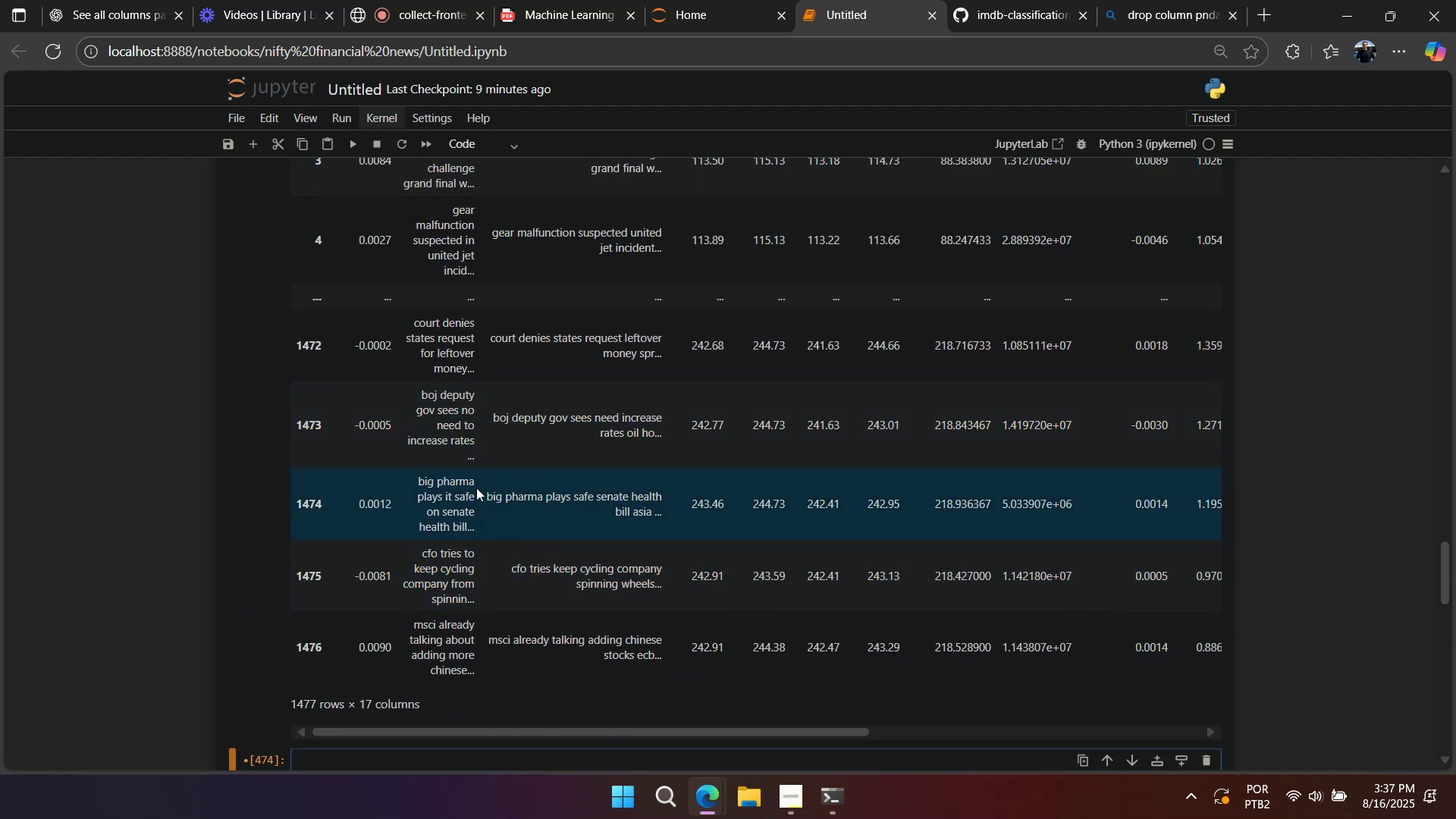 
scroll: coordinate [438, 514], scroll_direction: up, amount: 8.0
 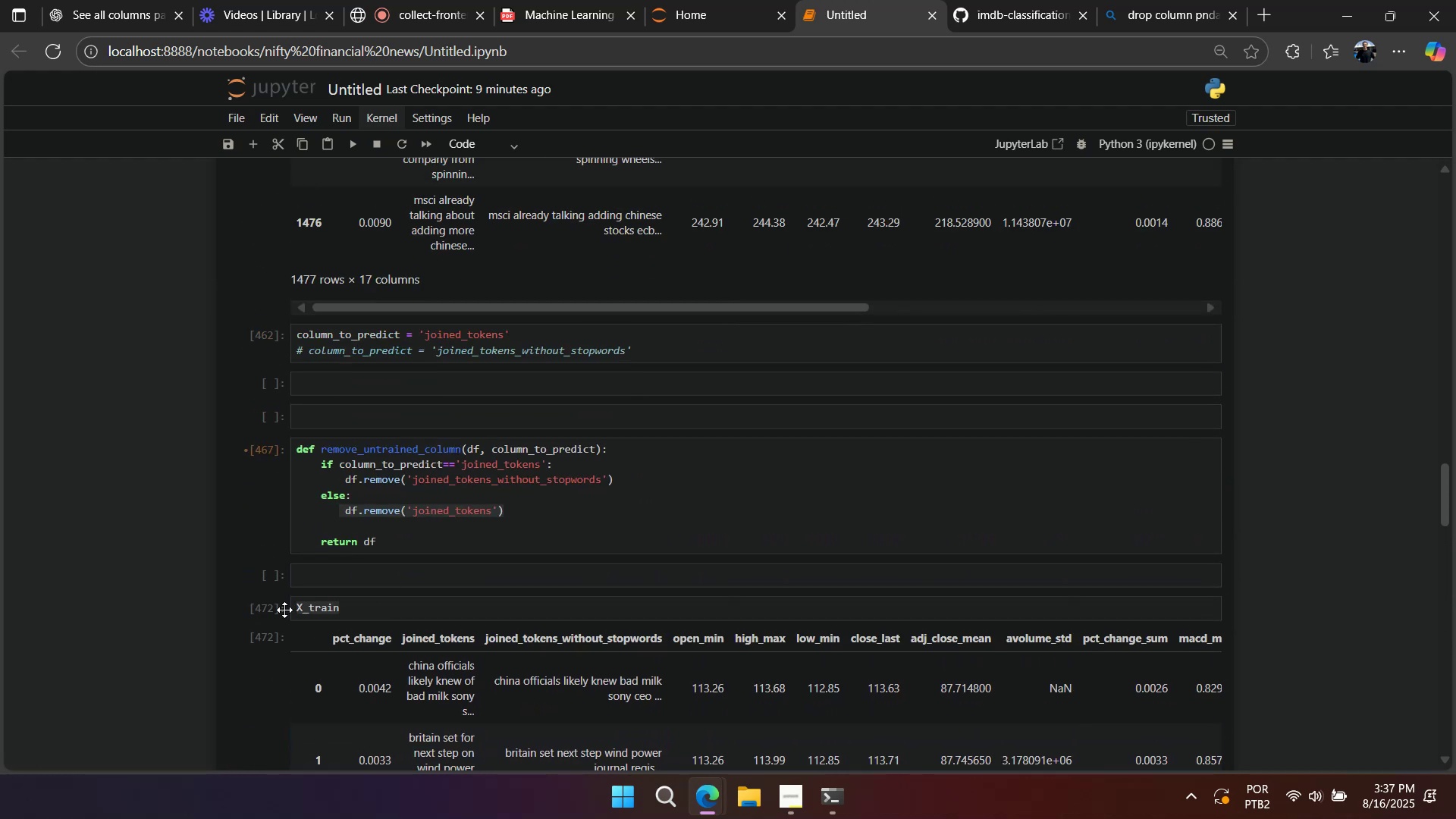 
type(dddd)
 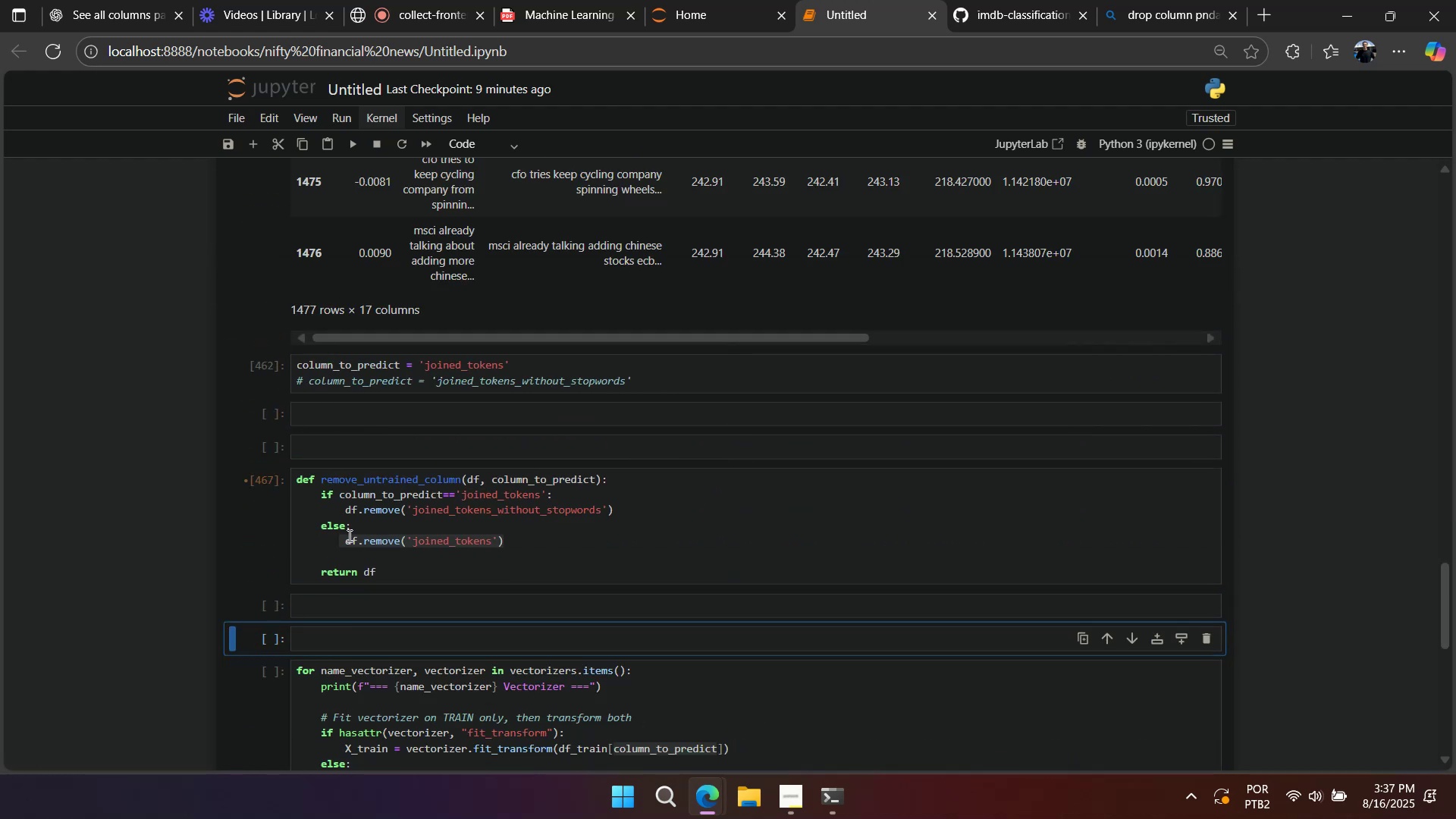 
scroll: coordinate [423, 504], scroll_direction: up, amount: 4.0
 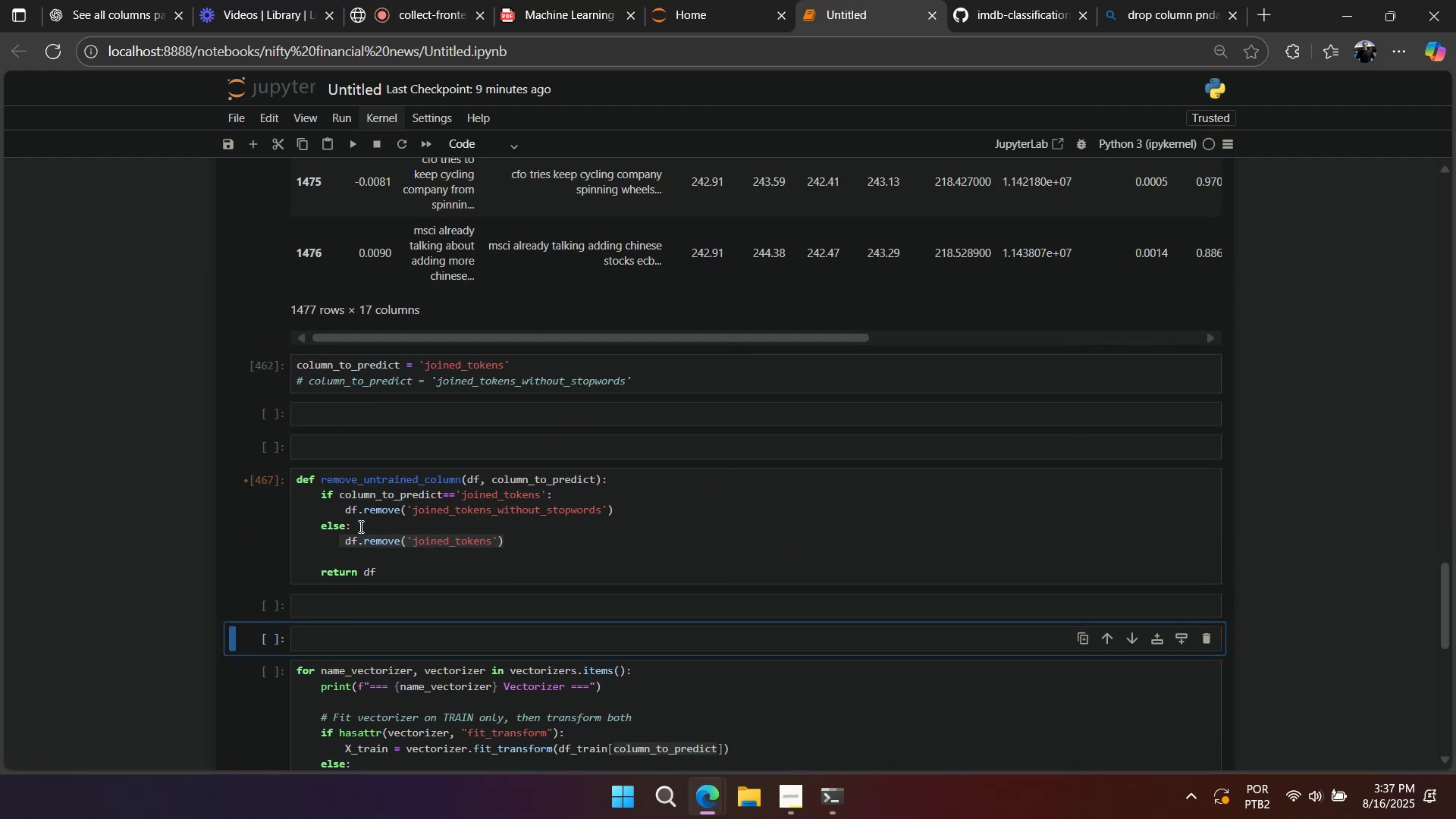 
left_click_drag(start_coordinate=[347, 513], to_coordinate=[667, 513])
 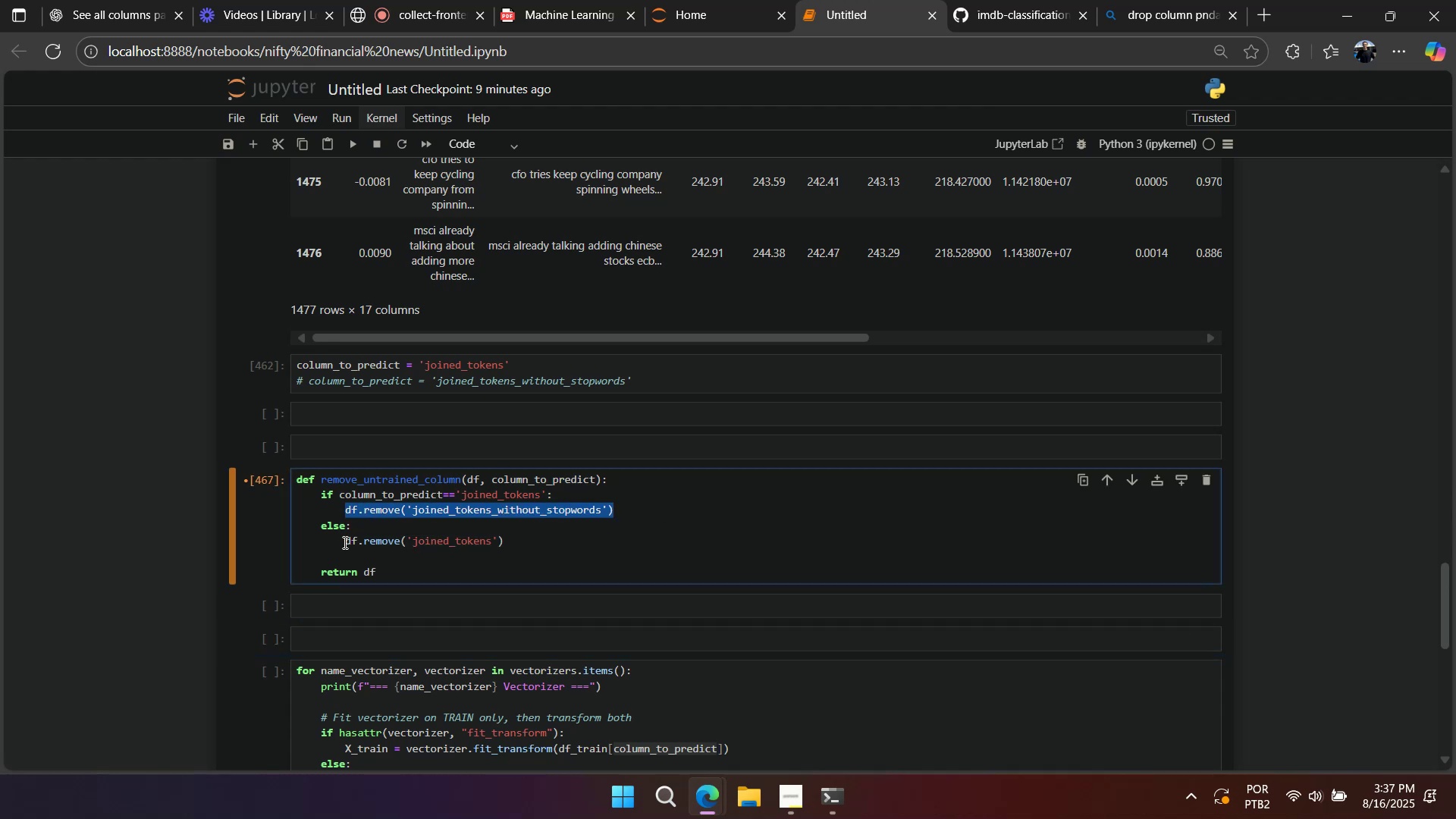 
left_click_drag(start_coordinate=[347, 541], to_coordinate=[550, 548])
 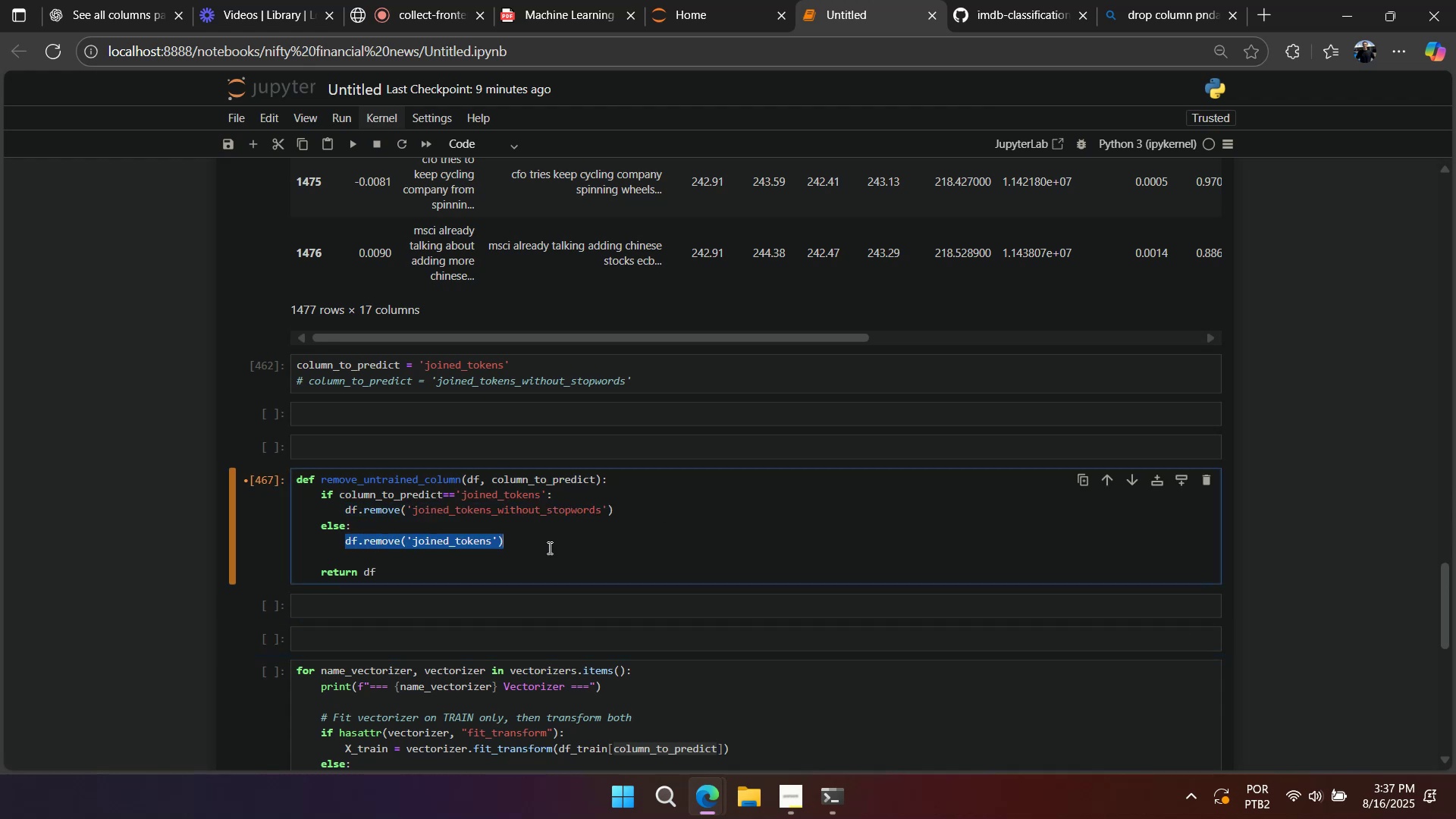 
key(Control+V)
 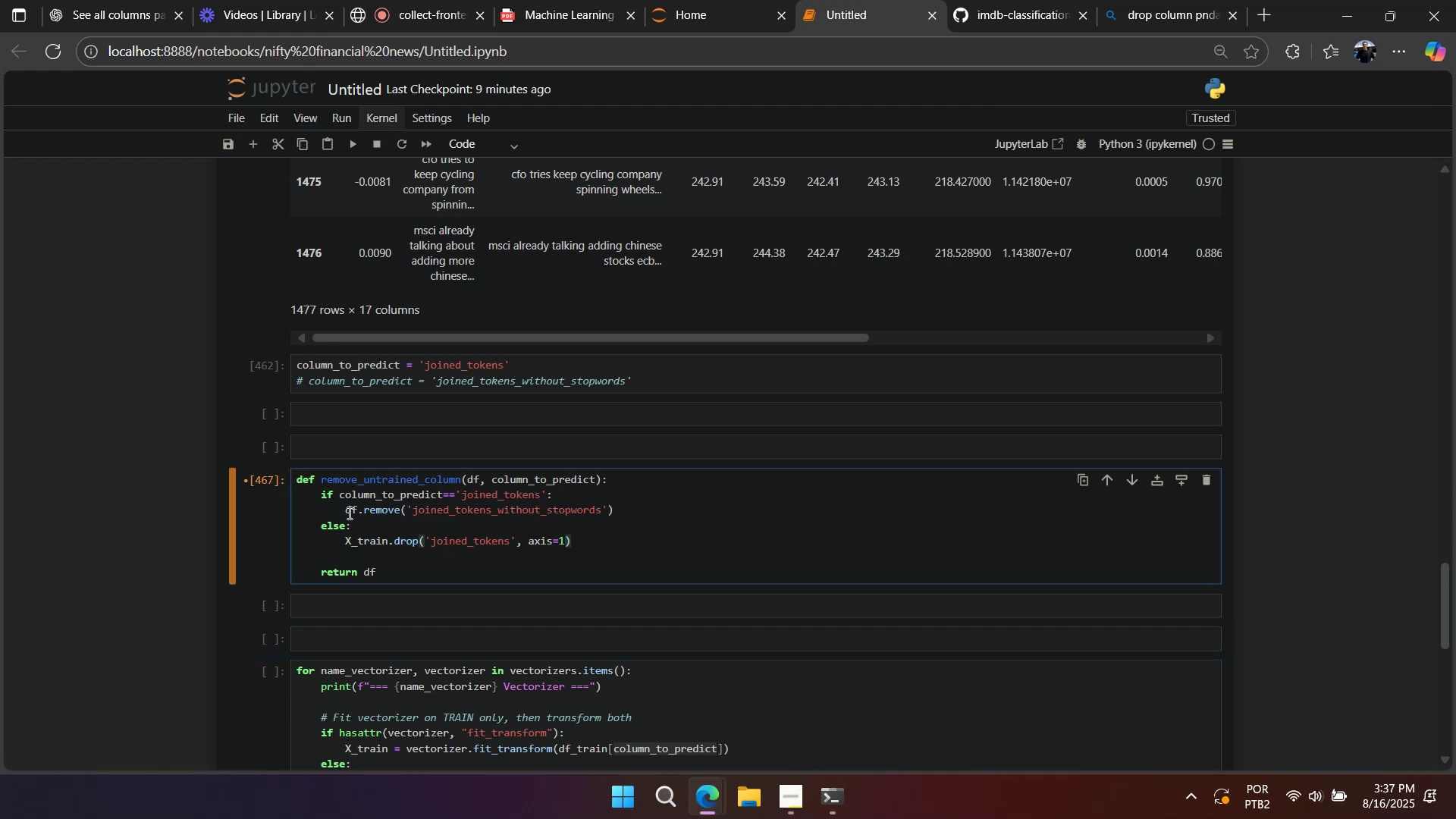 
left_click_drag(start_coordinate=[341, 510], to_coordinate=[663, 514])
 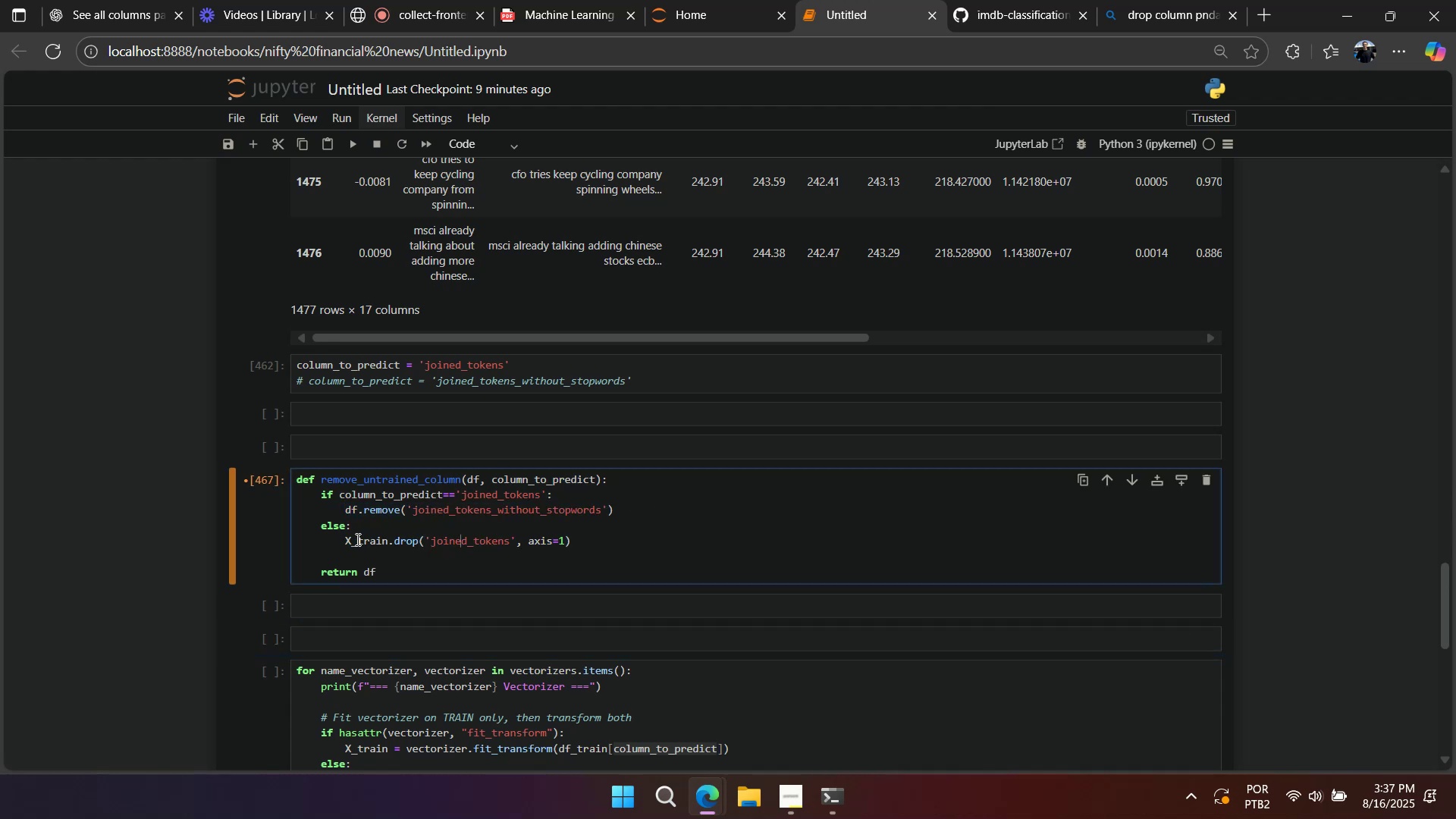 
left_click_drag(start_coordinate=[348, 539], to_coordinate=[611, 545])
 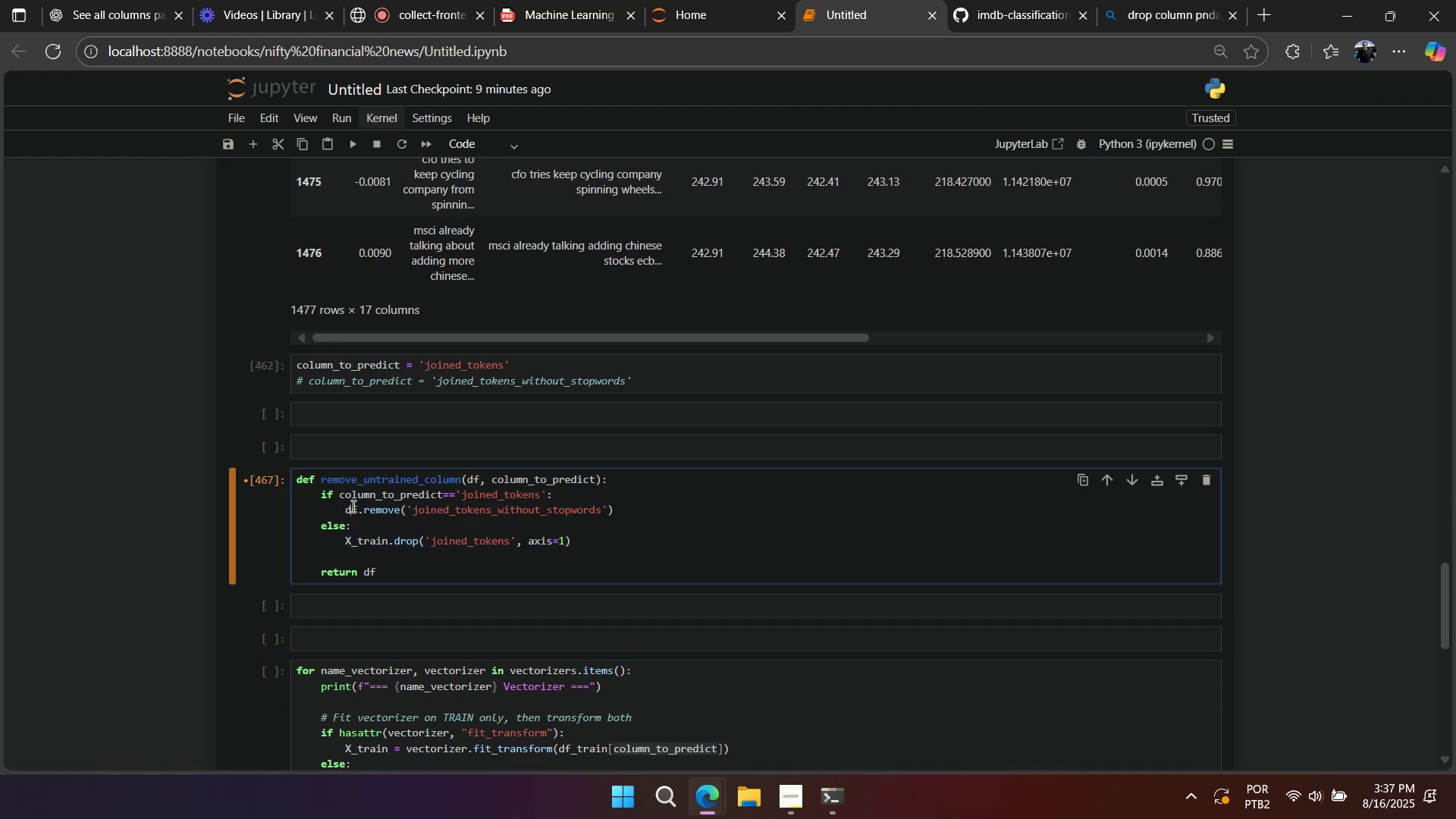 
double_click([352, 506])
 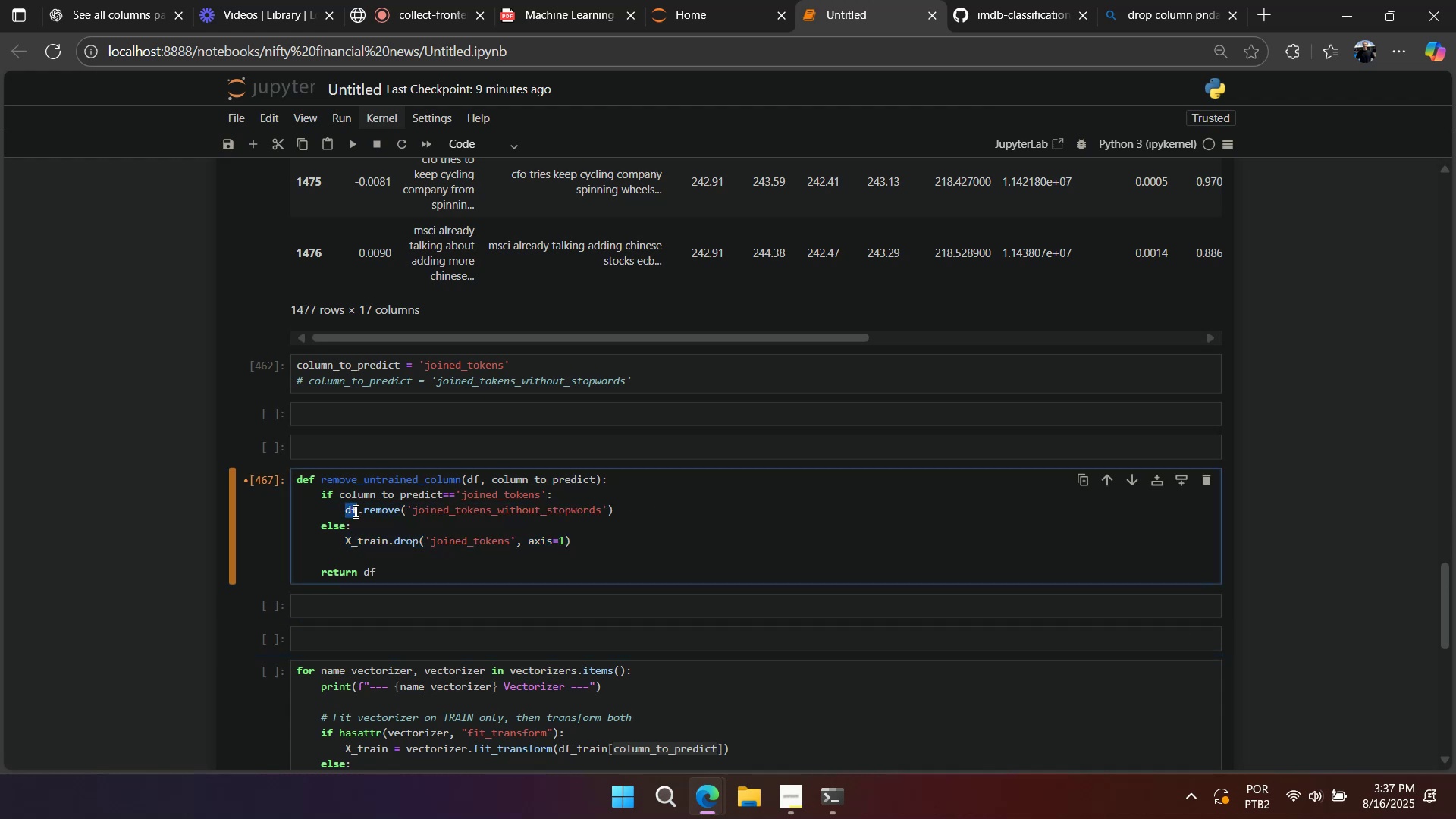 
key(Control+ControlLeft)
 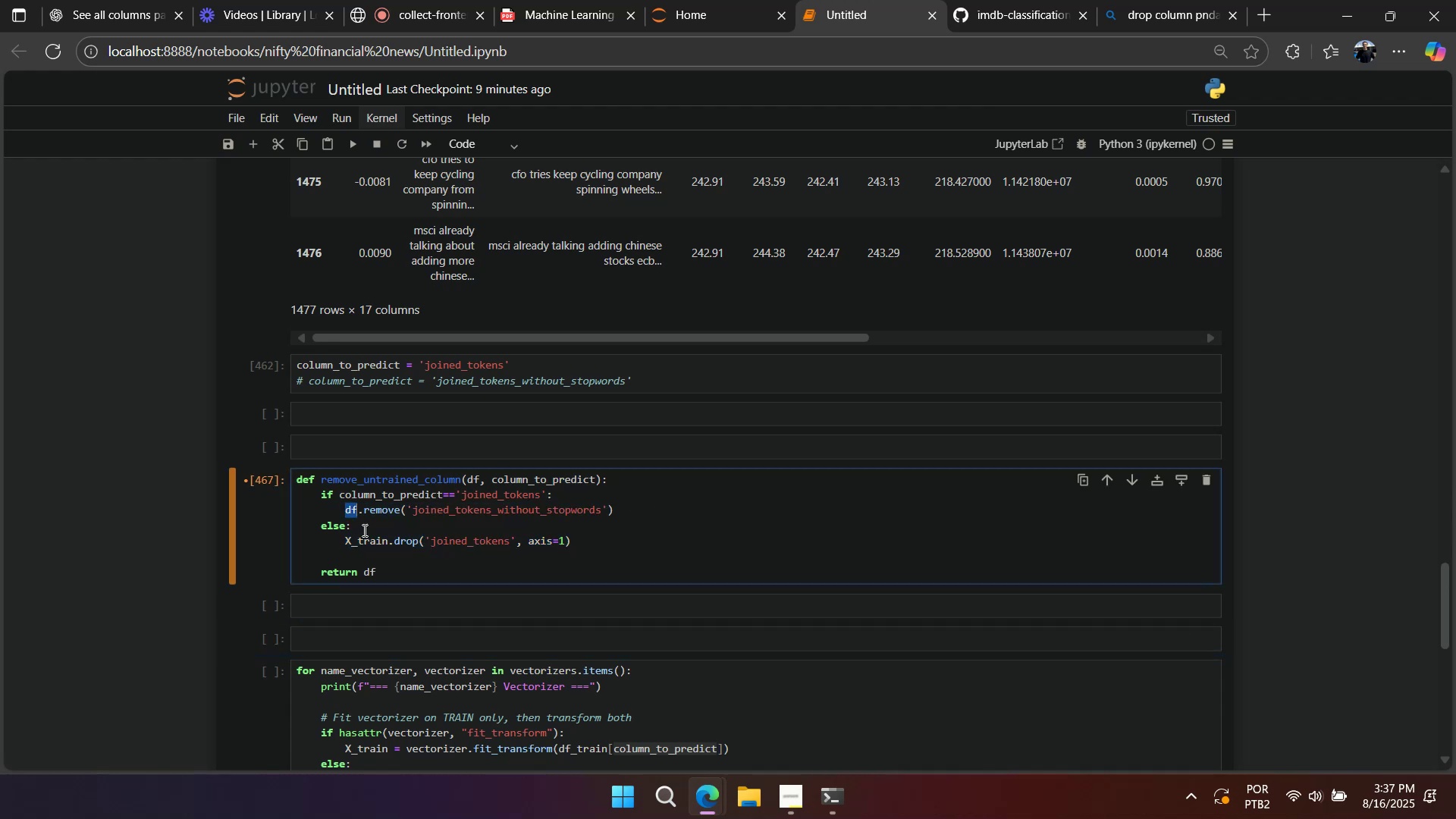 
key(Control+C)
 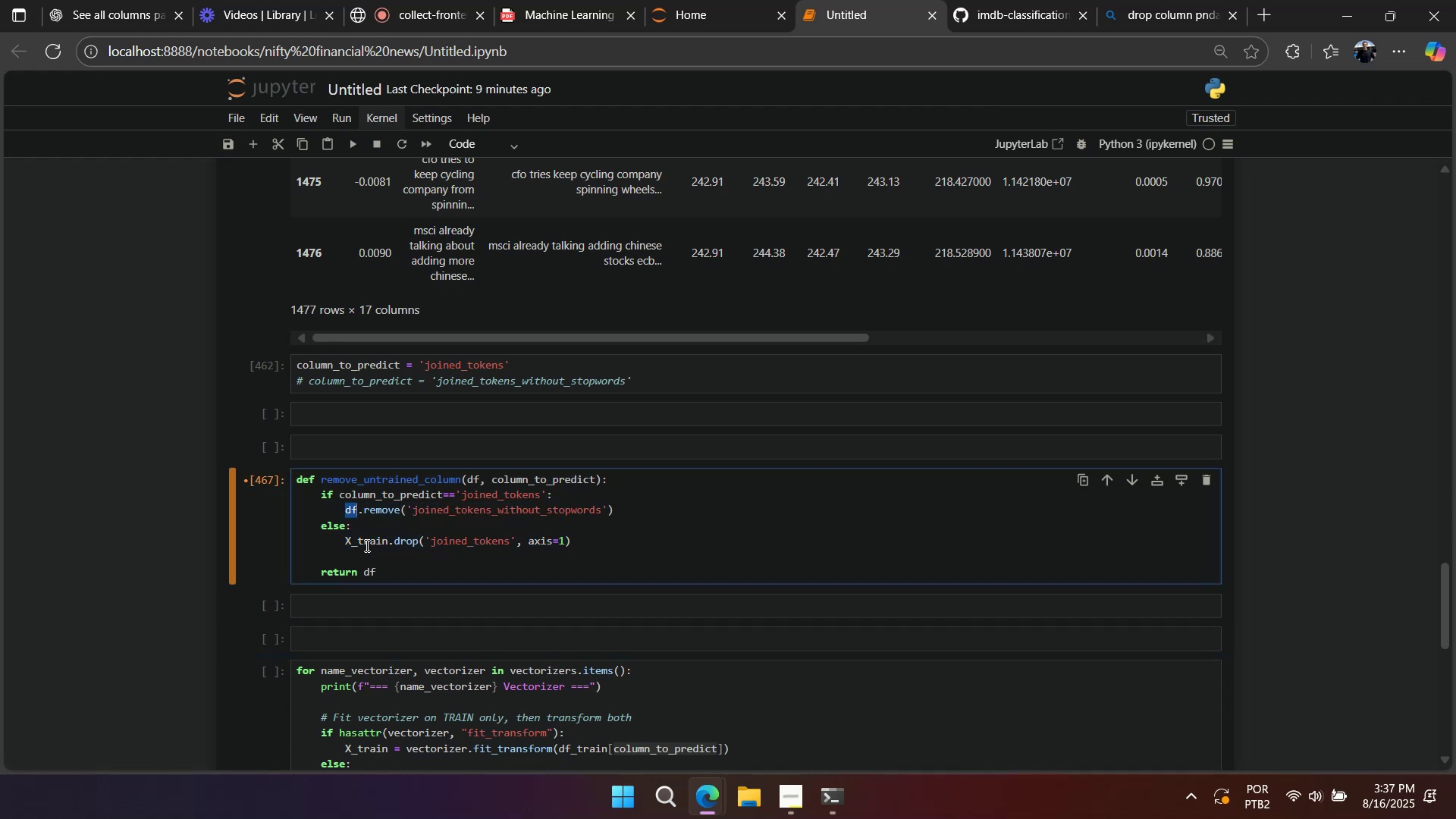 
triple_click([366, 545])
 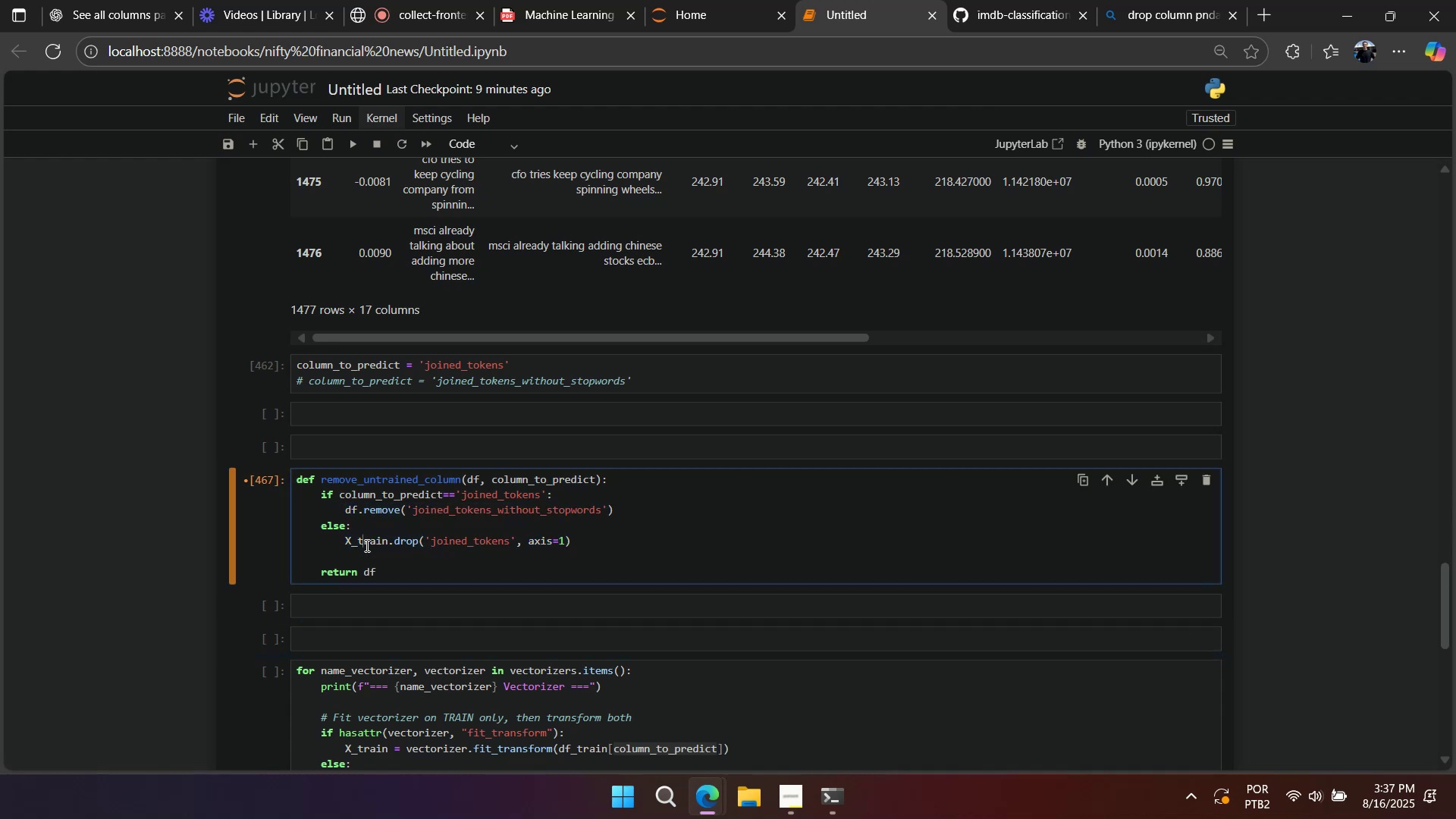 
triple_click([366, 545])
 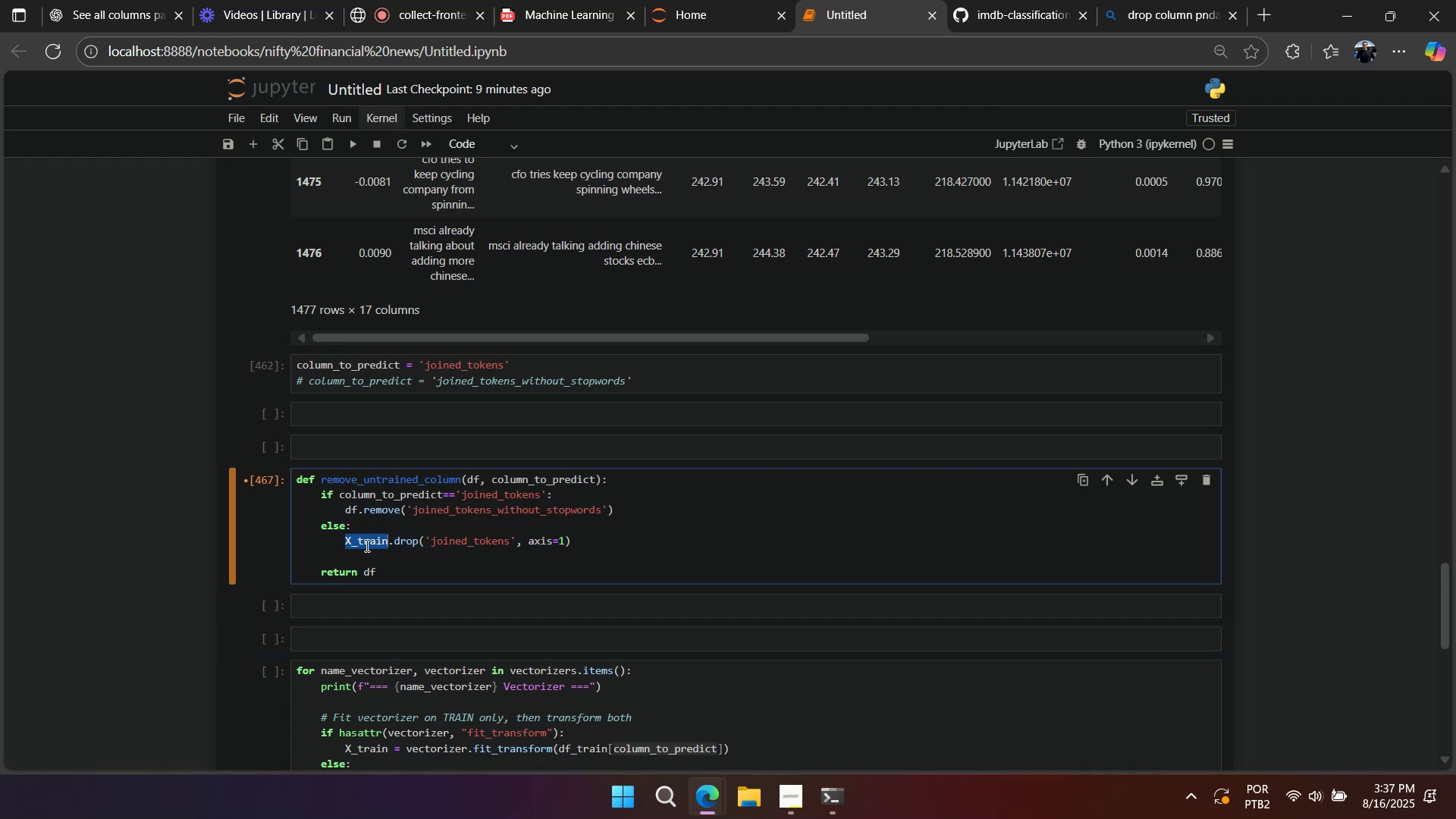 
key(Control+ControlLeft)
 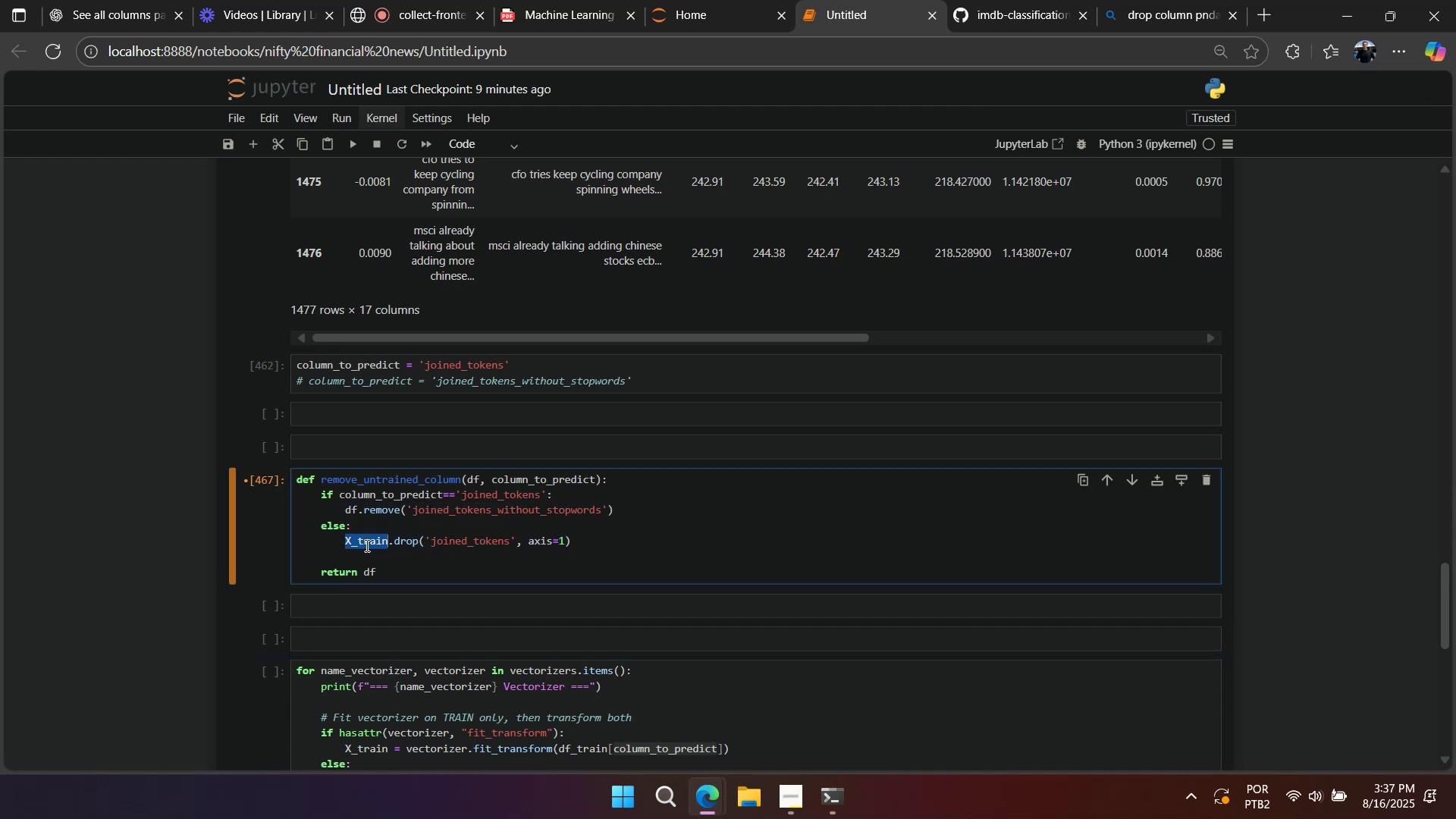 
key(Control+V)
 